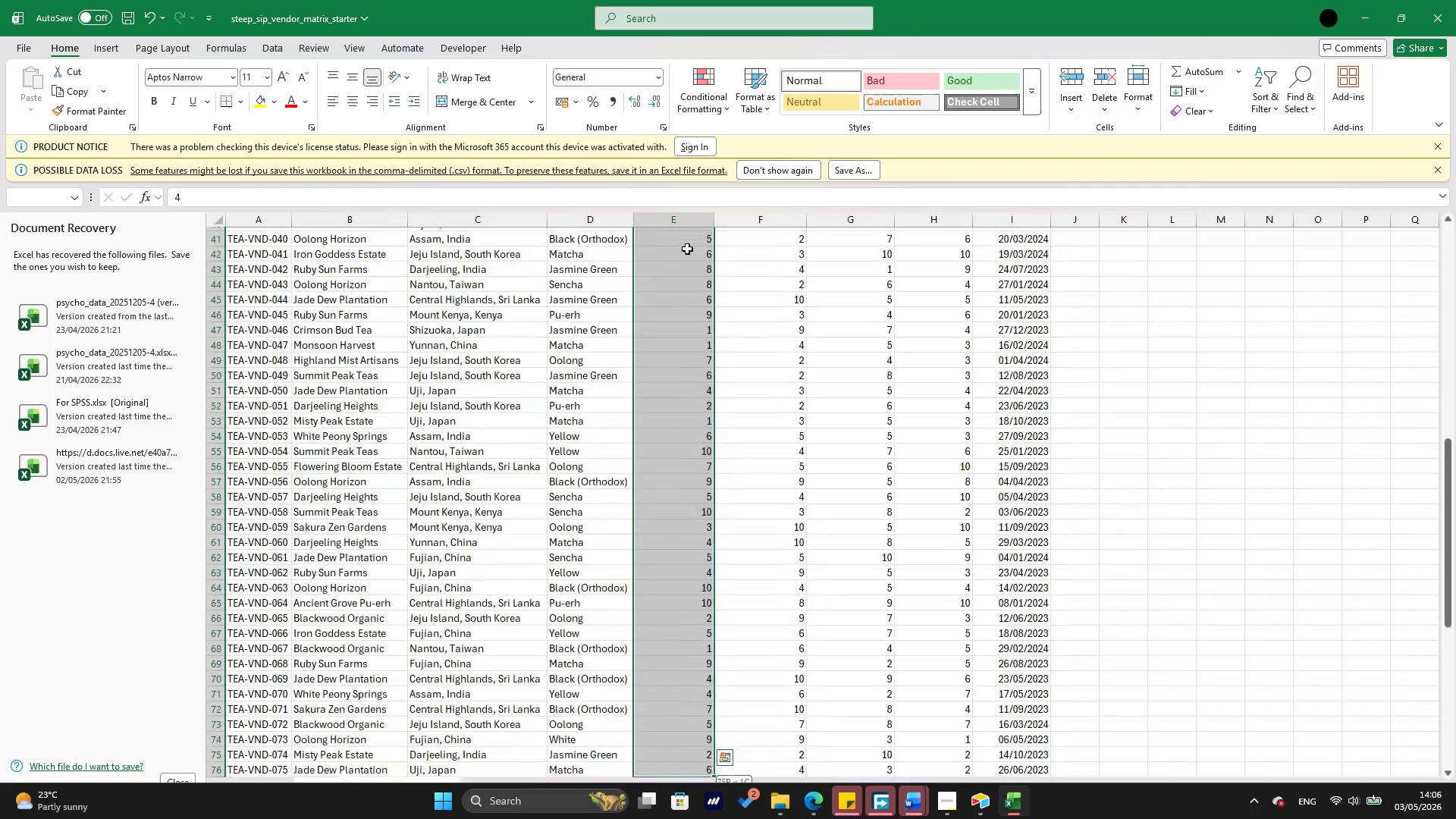 
hold_key(key=ArrowDown, duration=0.38)
 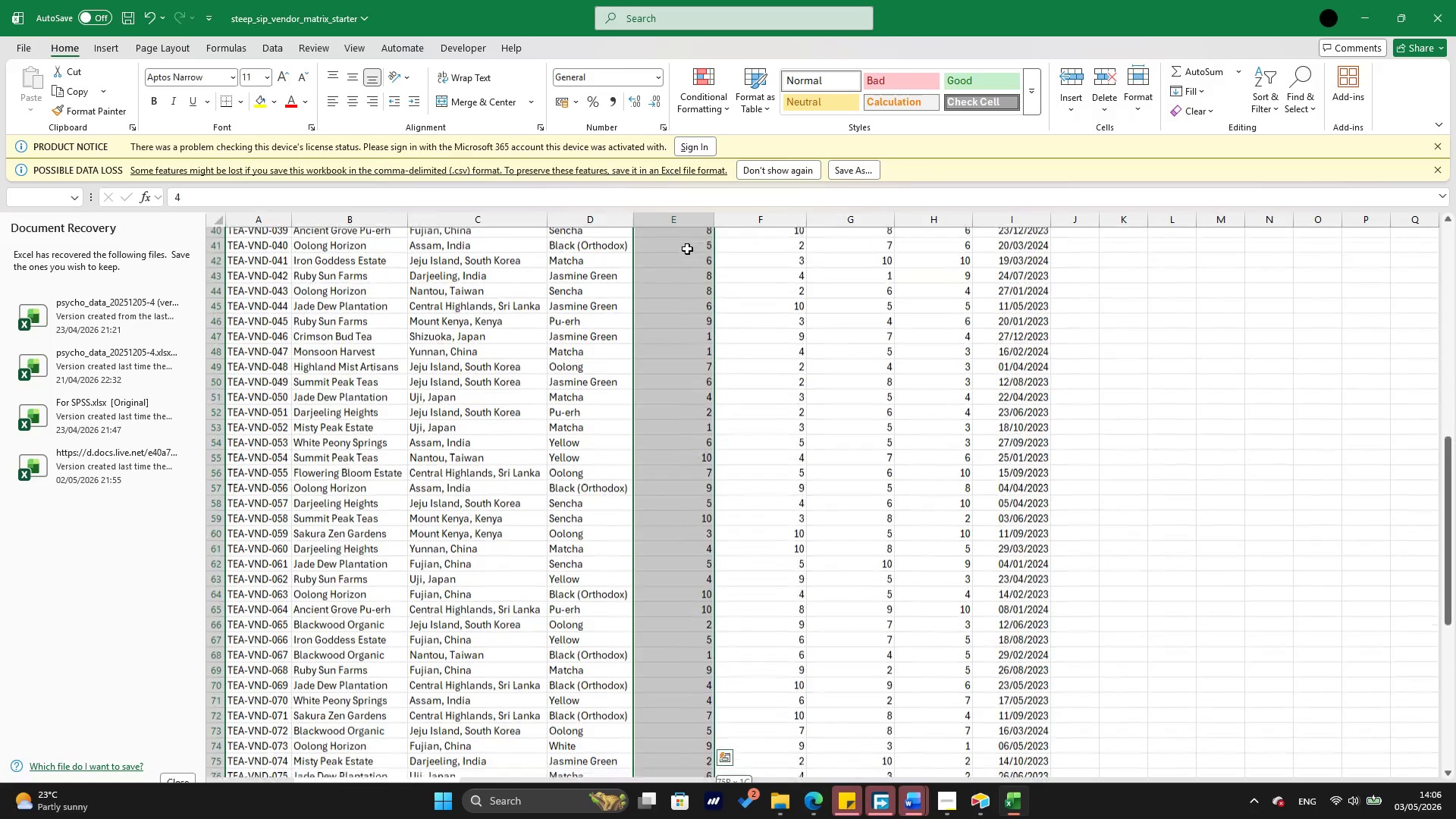 
key(Shift+ArrowDown)
 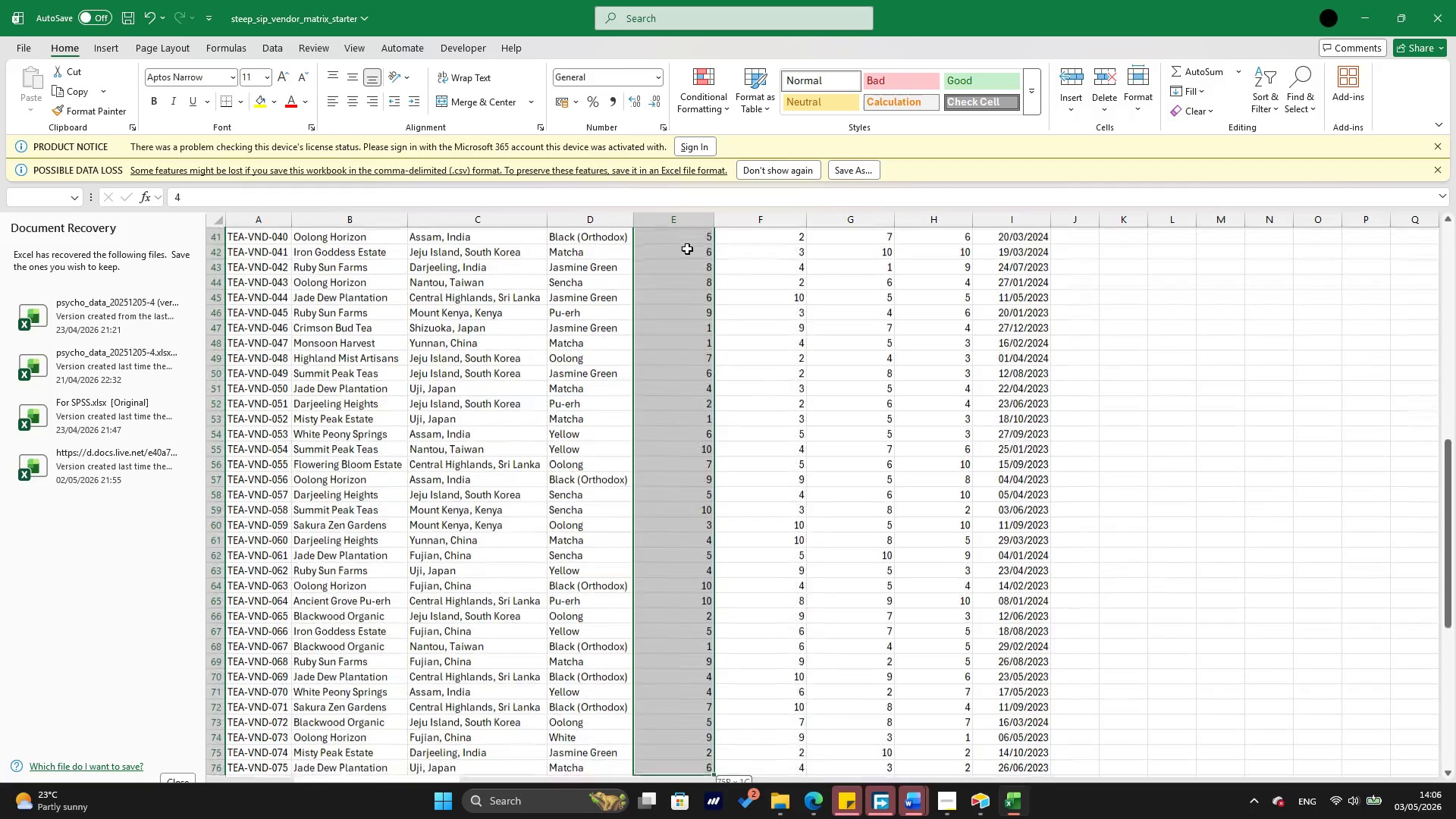 
key(Shift+ArrowDown)
 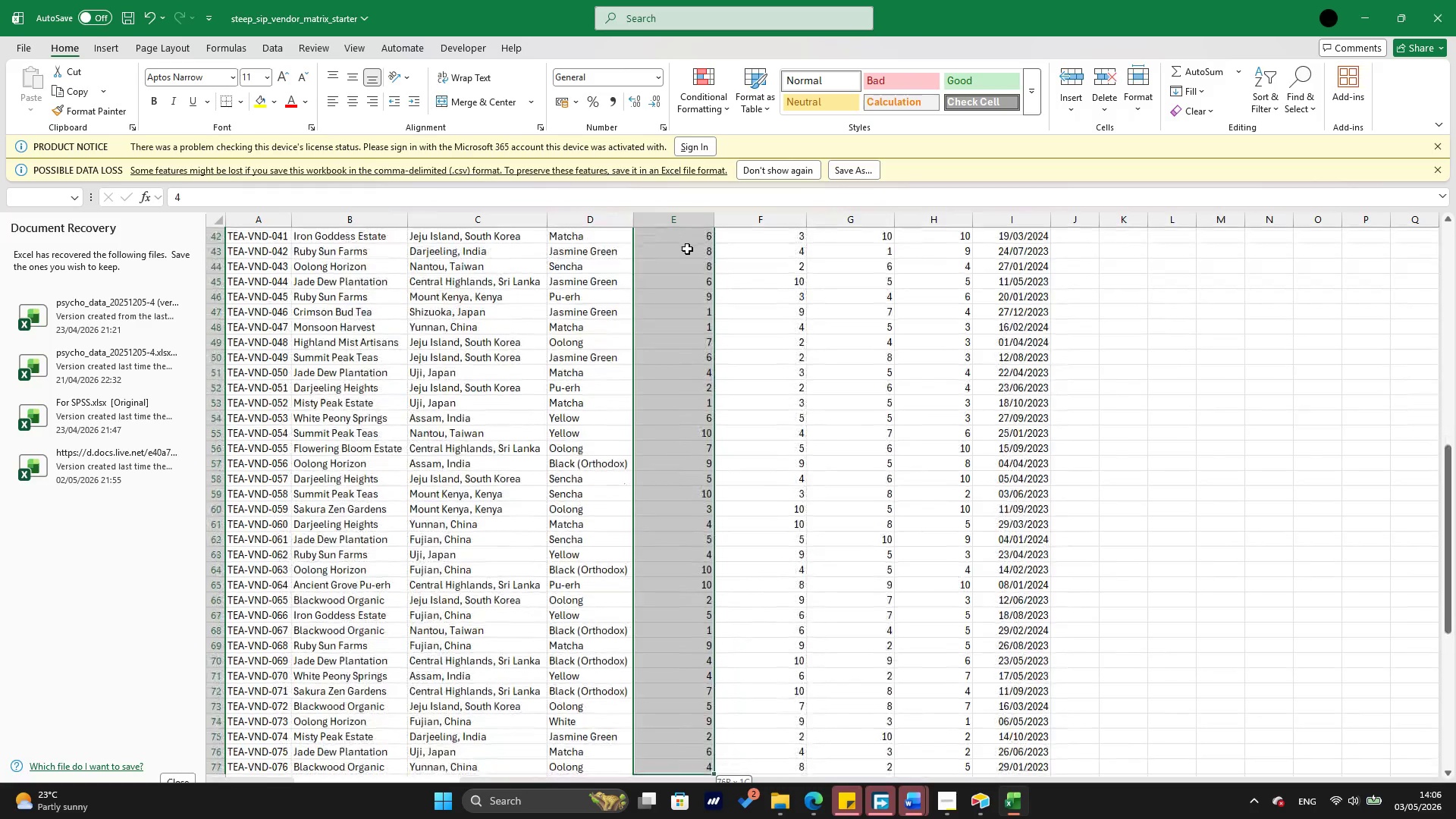 
key(Shift+ArrowDown)
 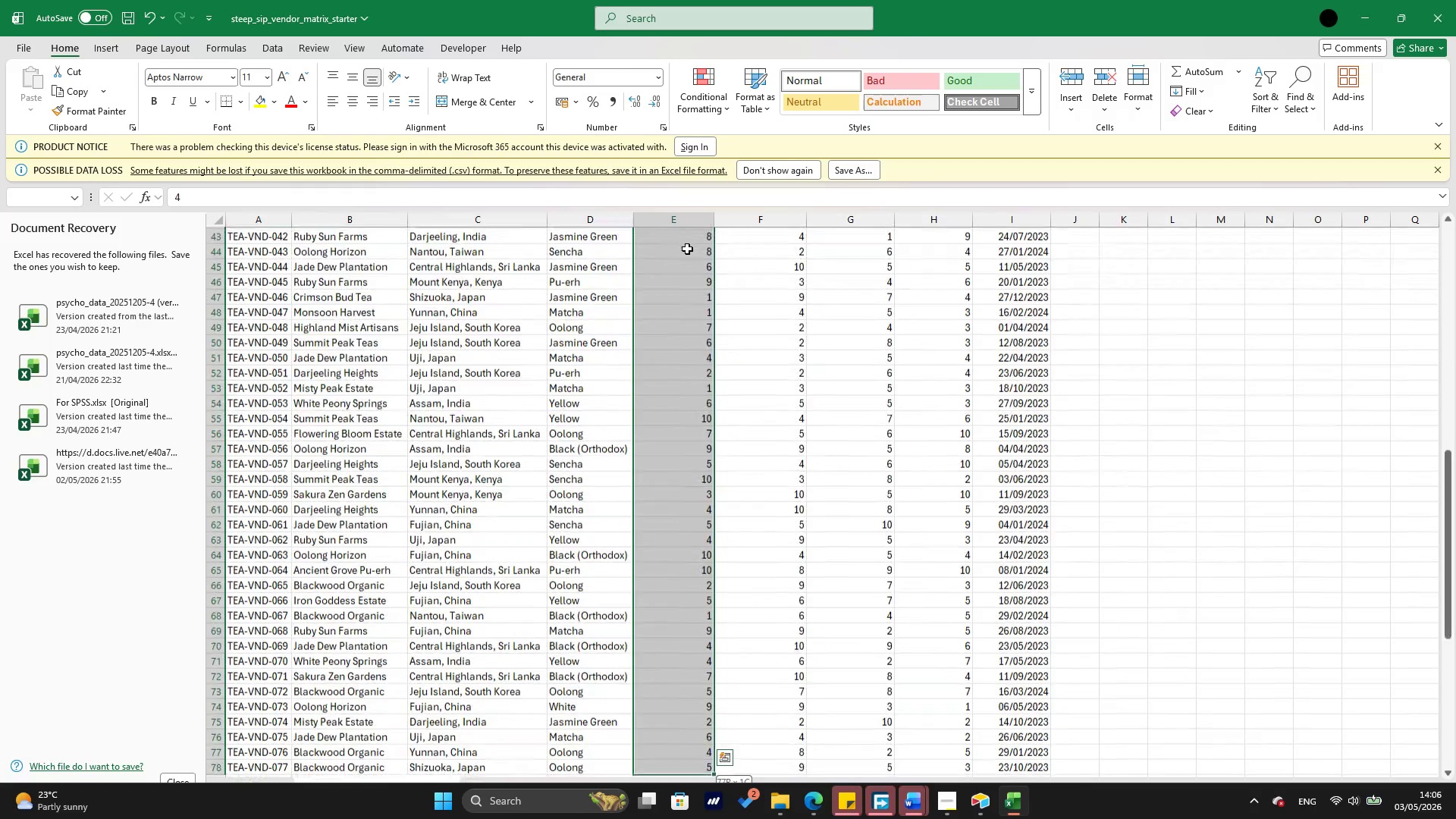 
key(Shift+ArrowDown)
 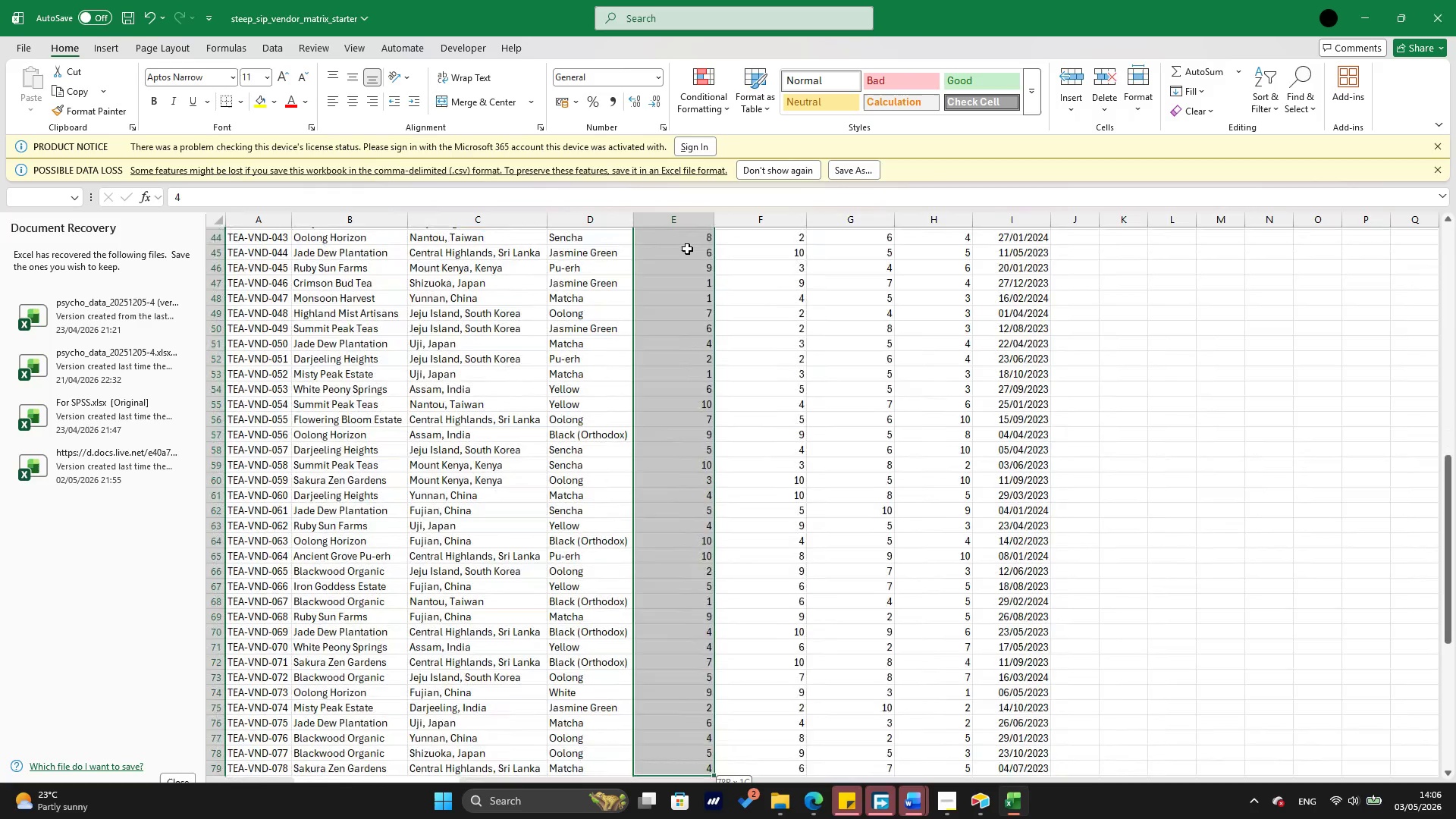 
key(Shift+ArrowDown)
 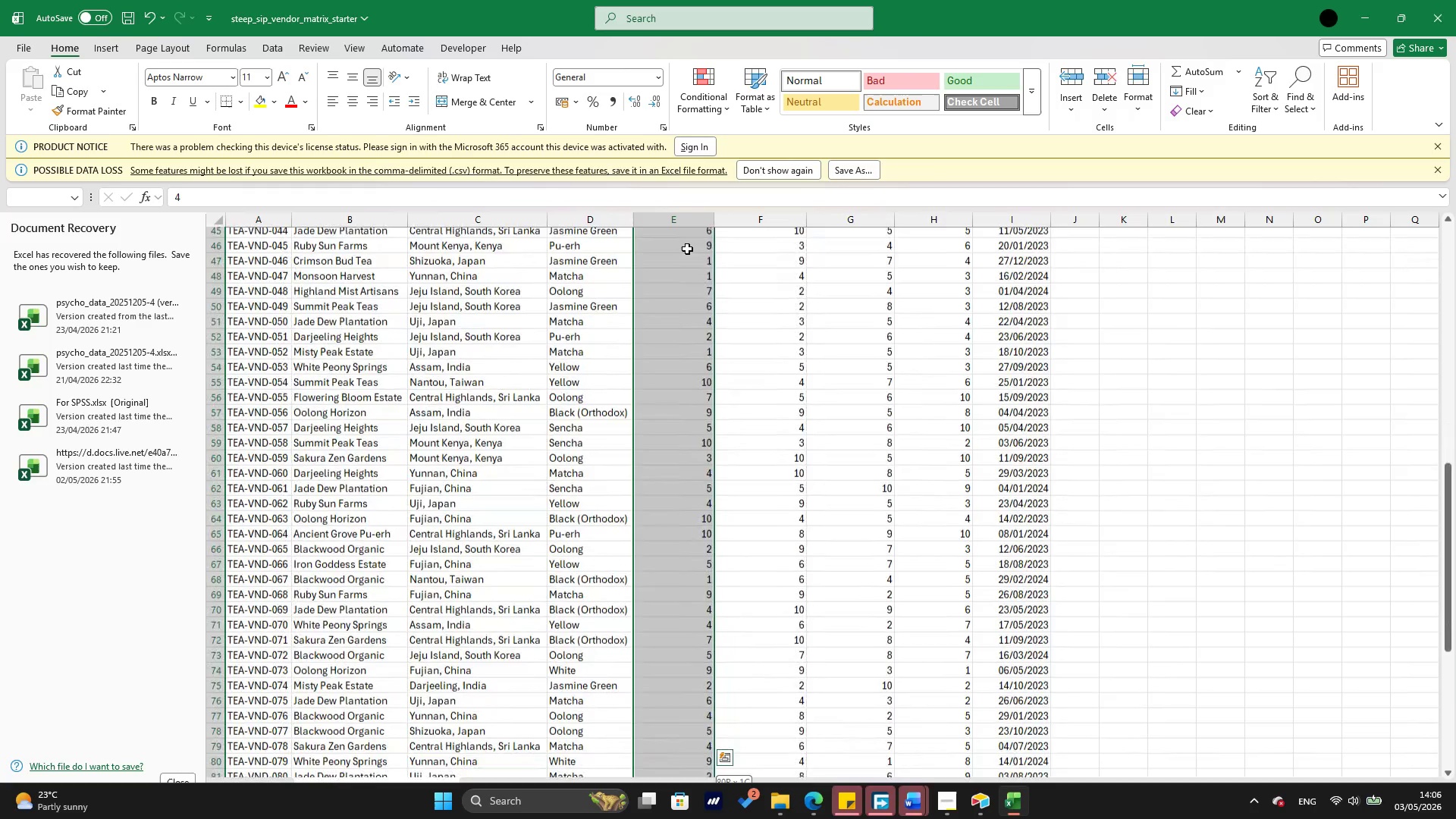 
key(Shift+ArrowDown)
 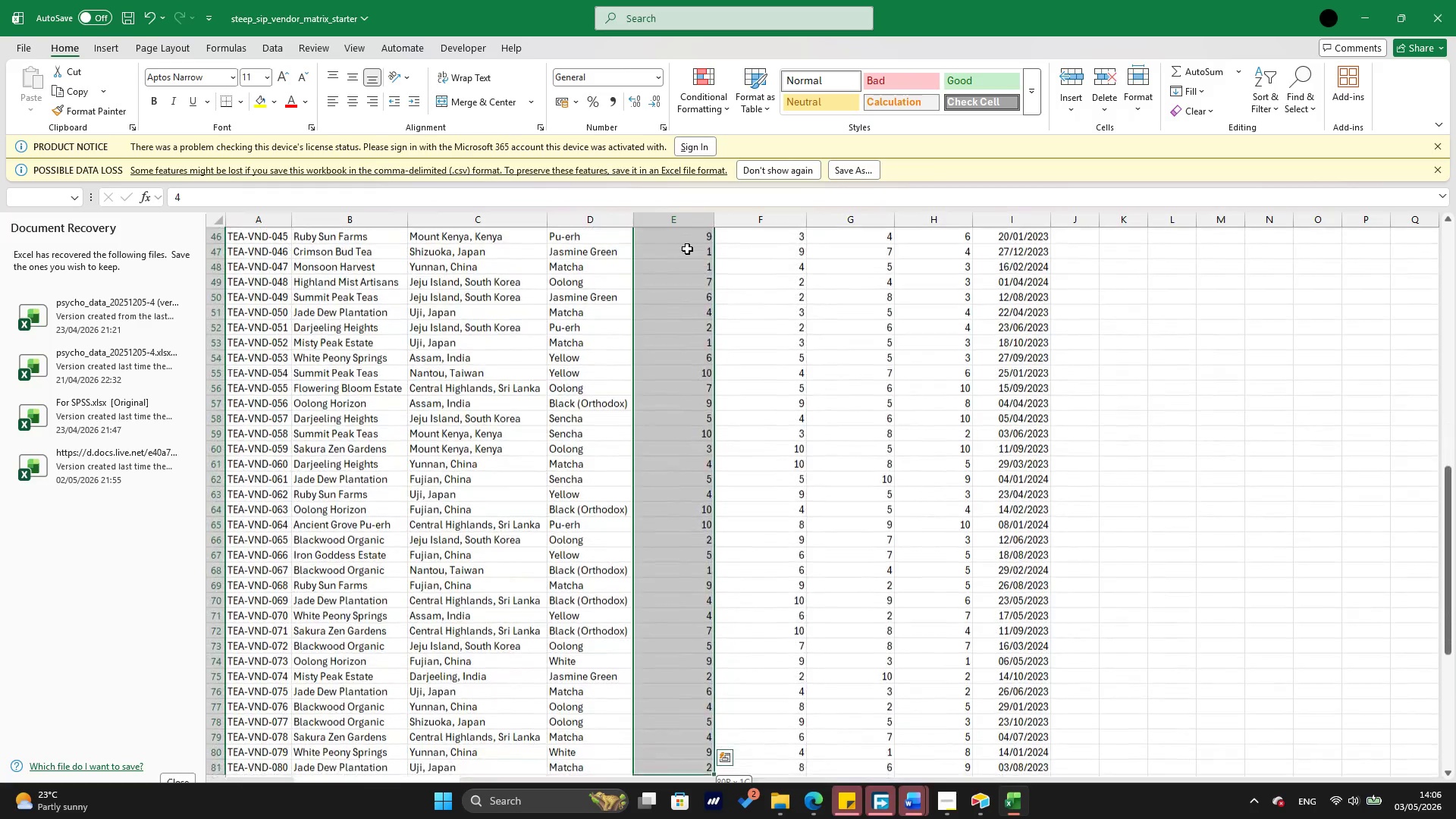 
key(Shift+ArrowDown)
 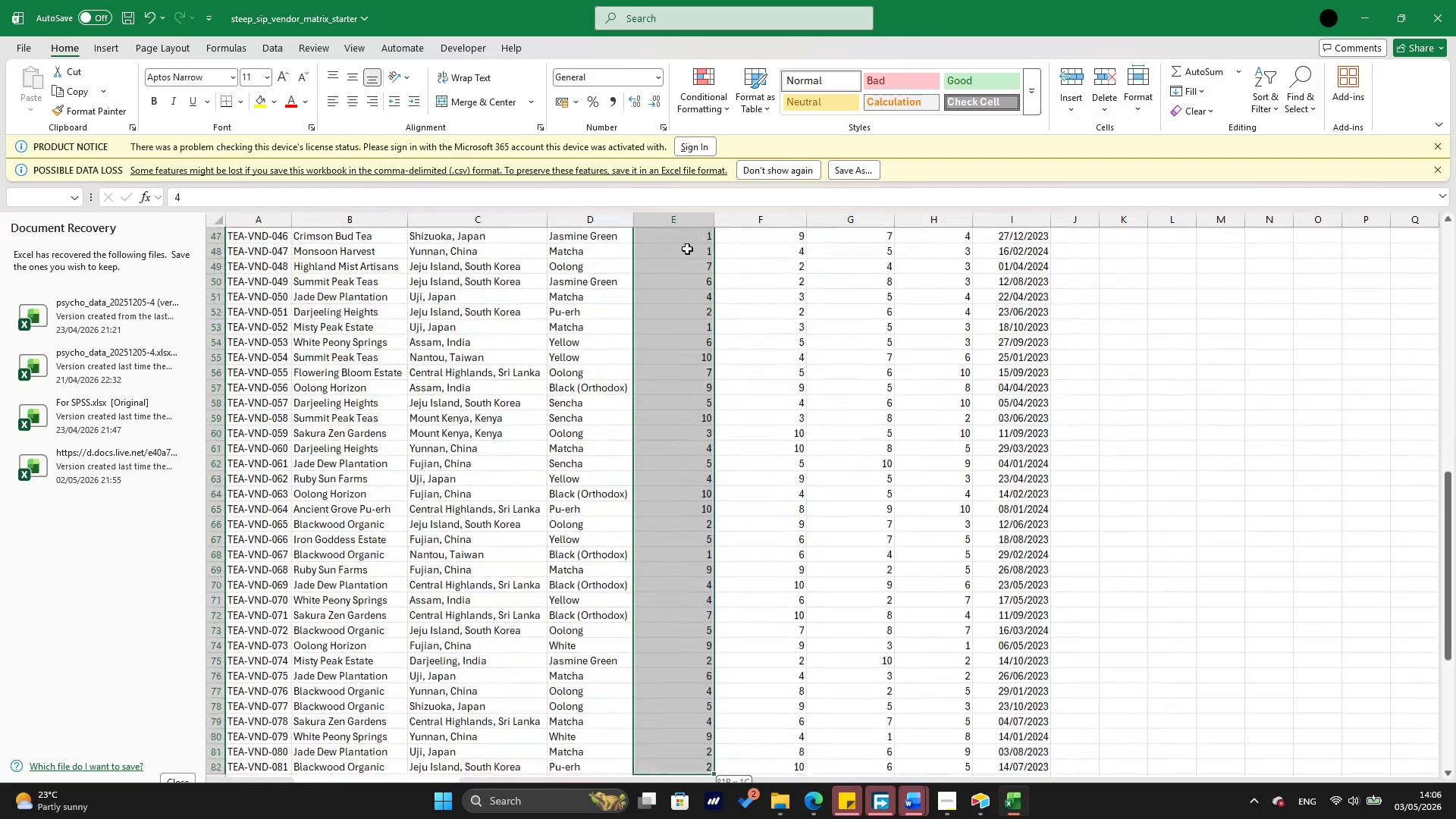 
key(Shift+ArrowDown)
 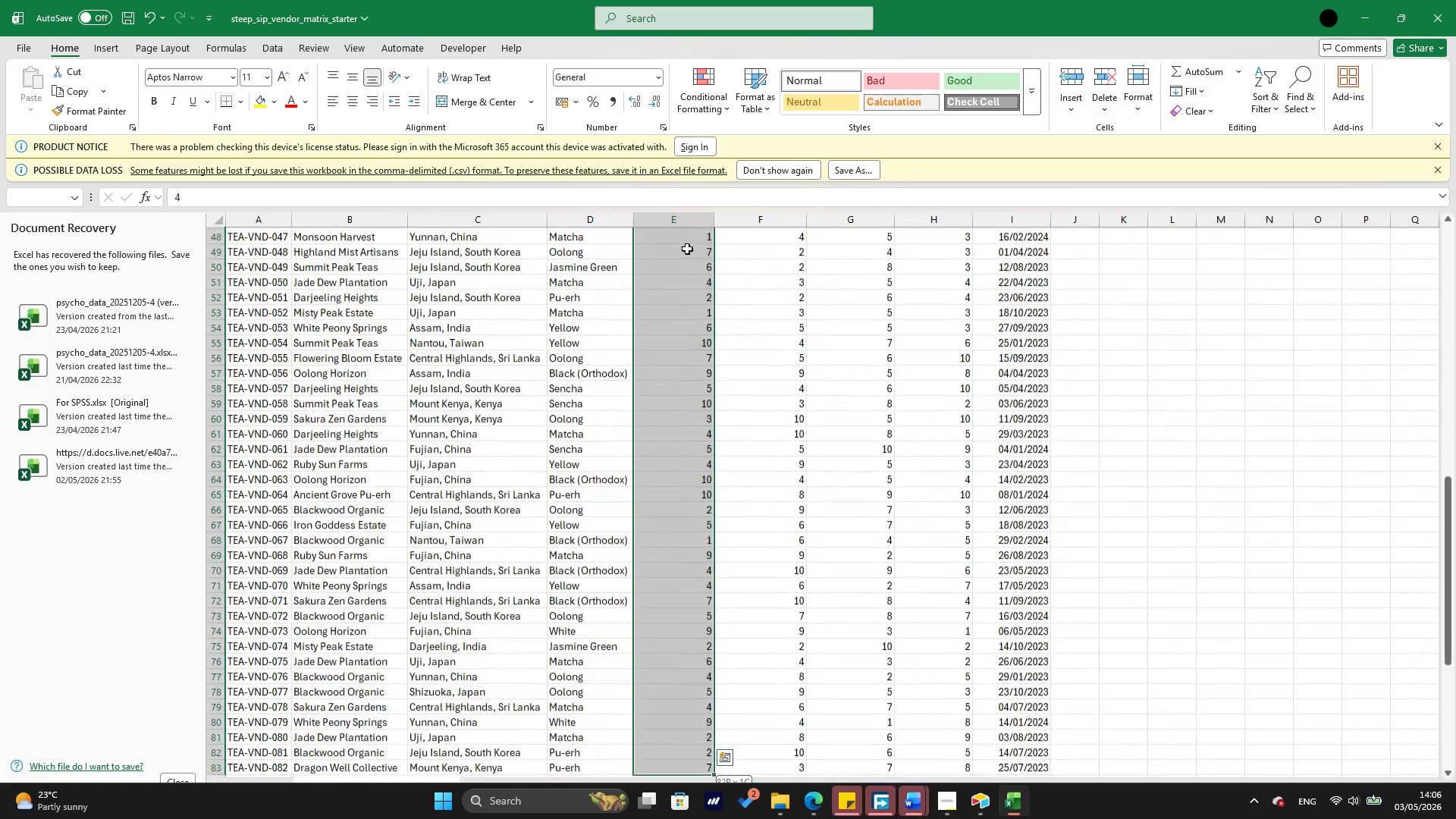 
key(Shift+ArrowDown)
 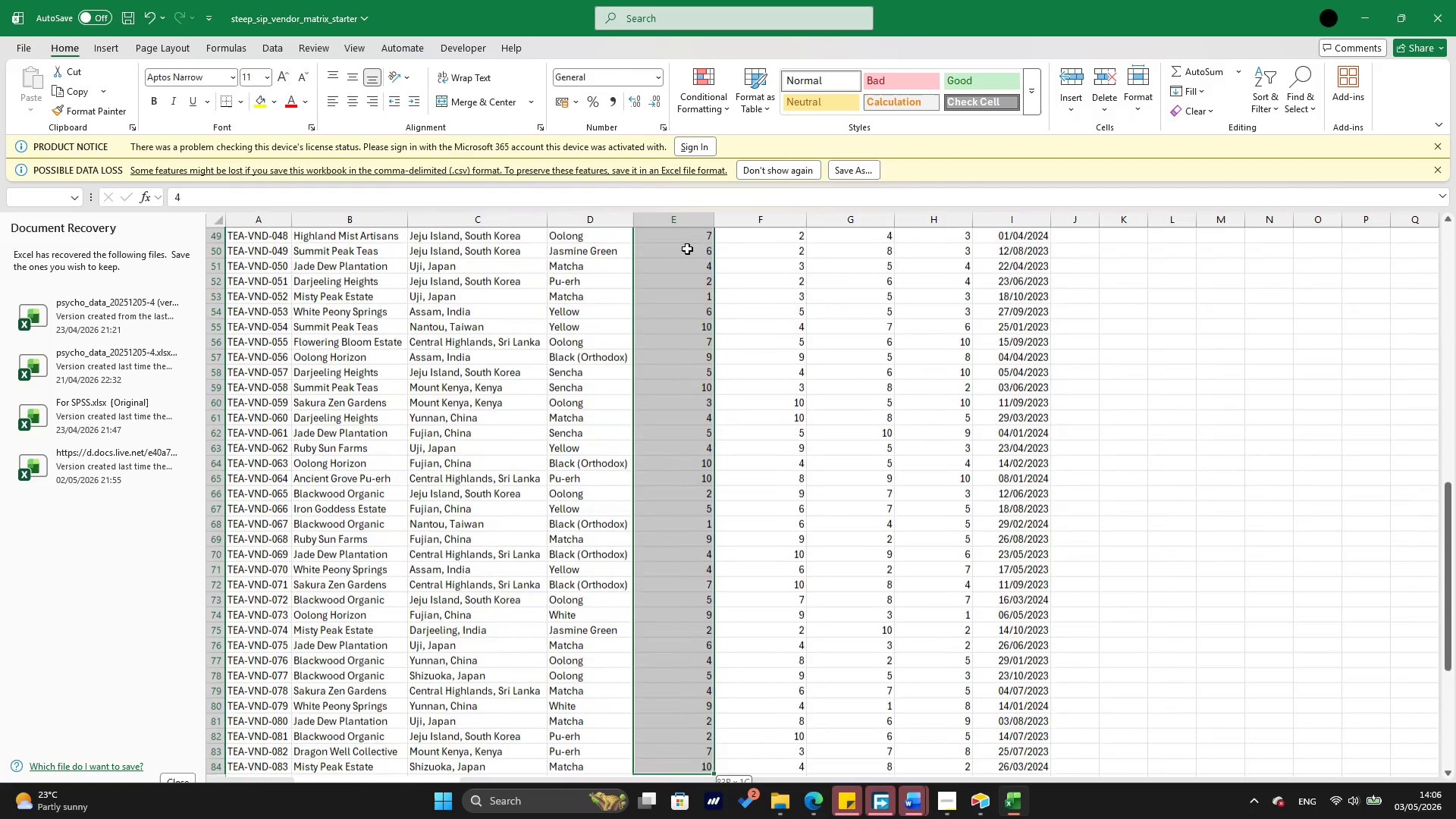 
key(Shift+ArrowDown)
 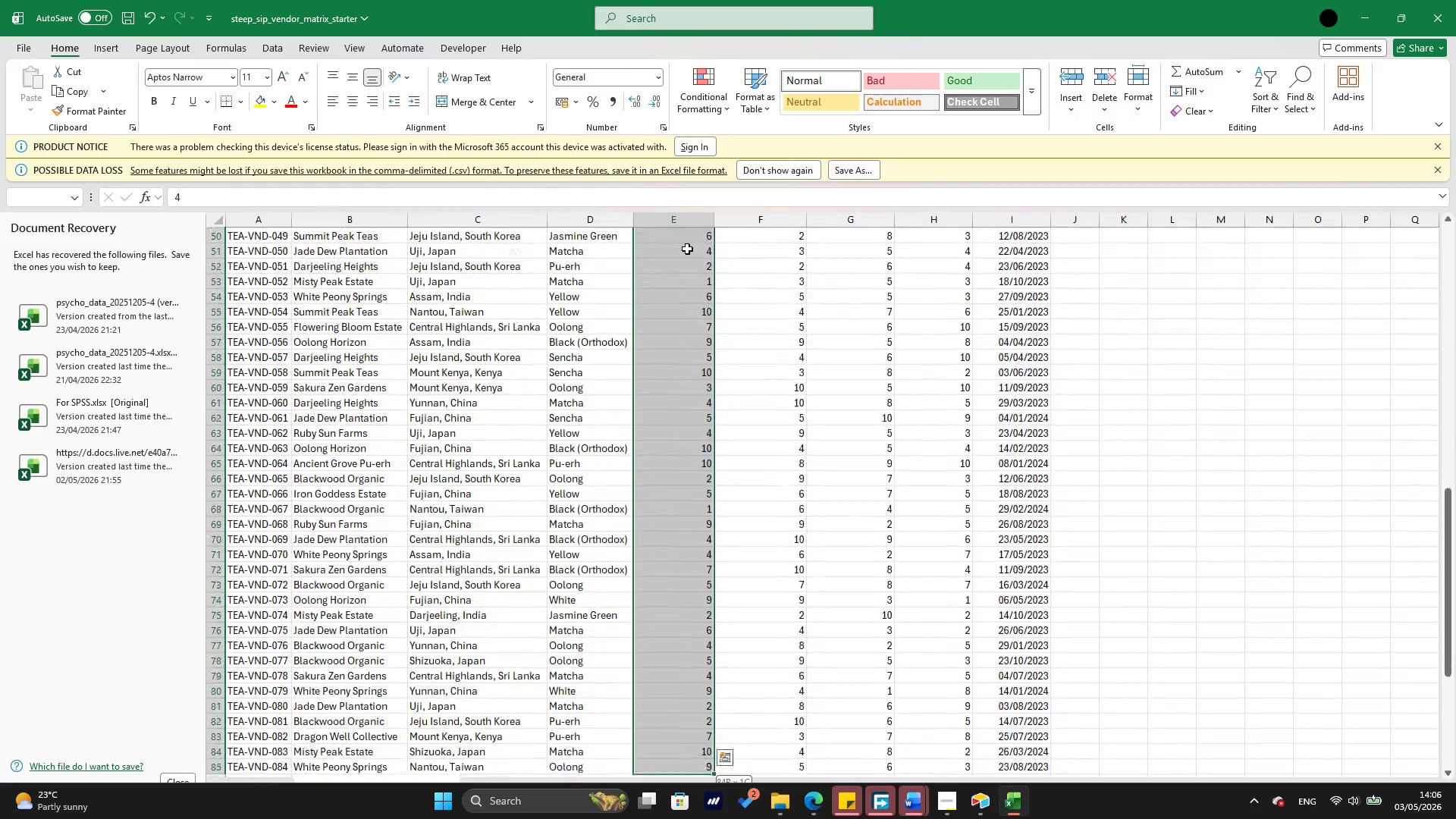 
key(Shift+ArrowDown)
 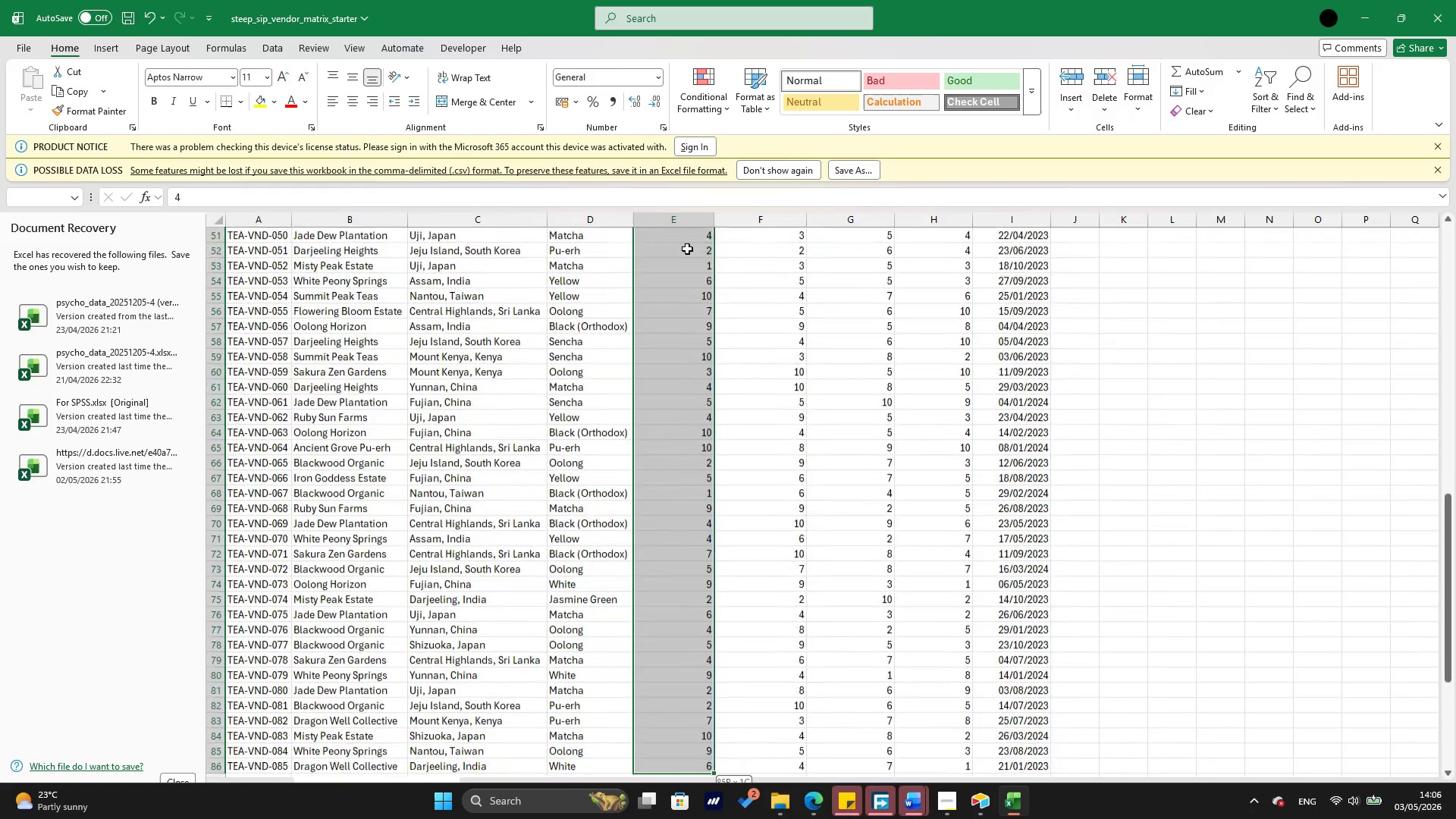 
key(Shift+ArrowDown)
 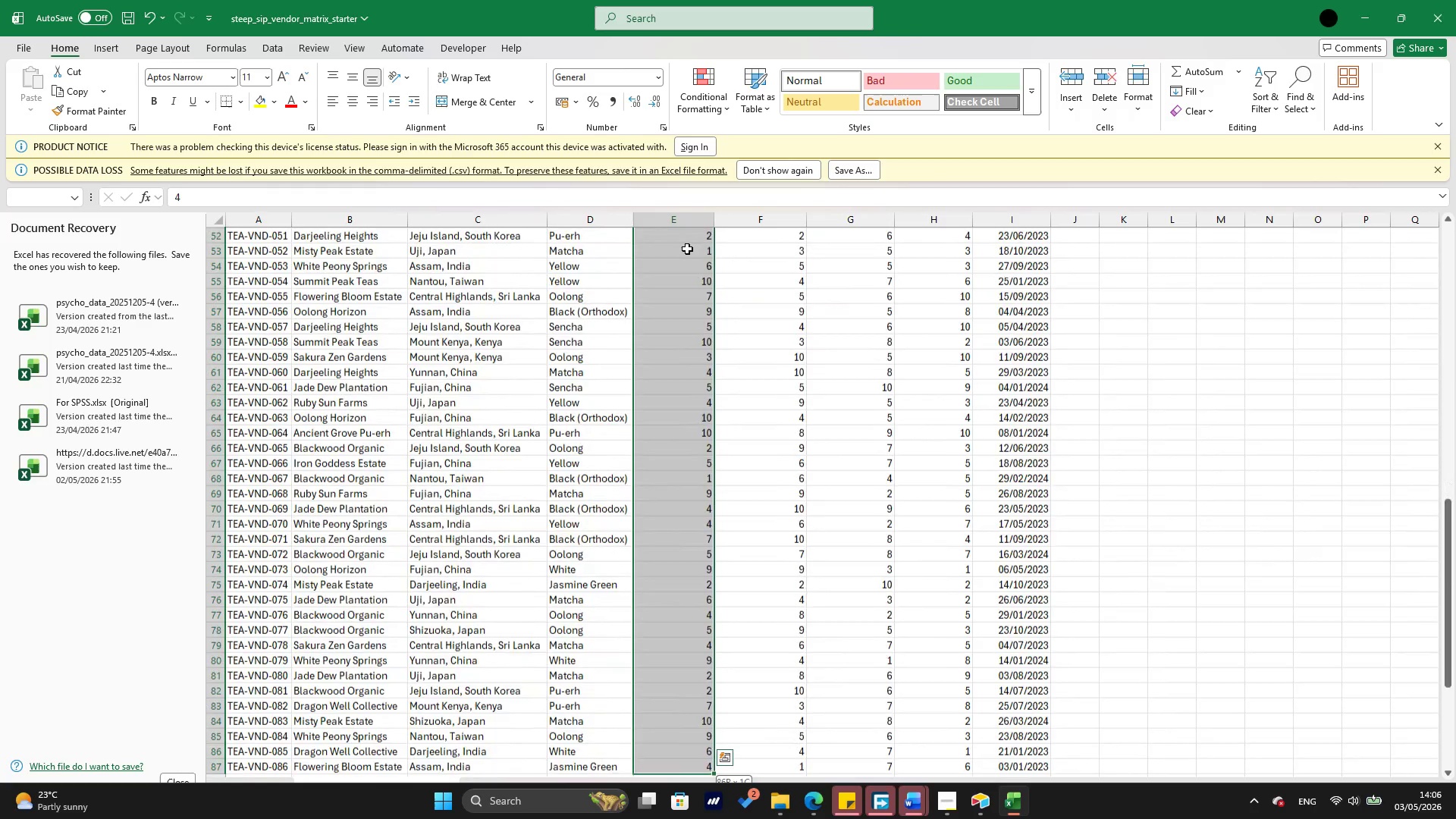 
key(Shift+ArrowDown)
 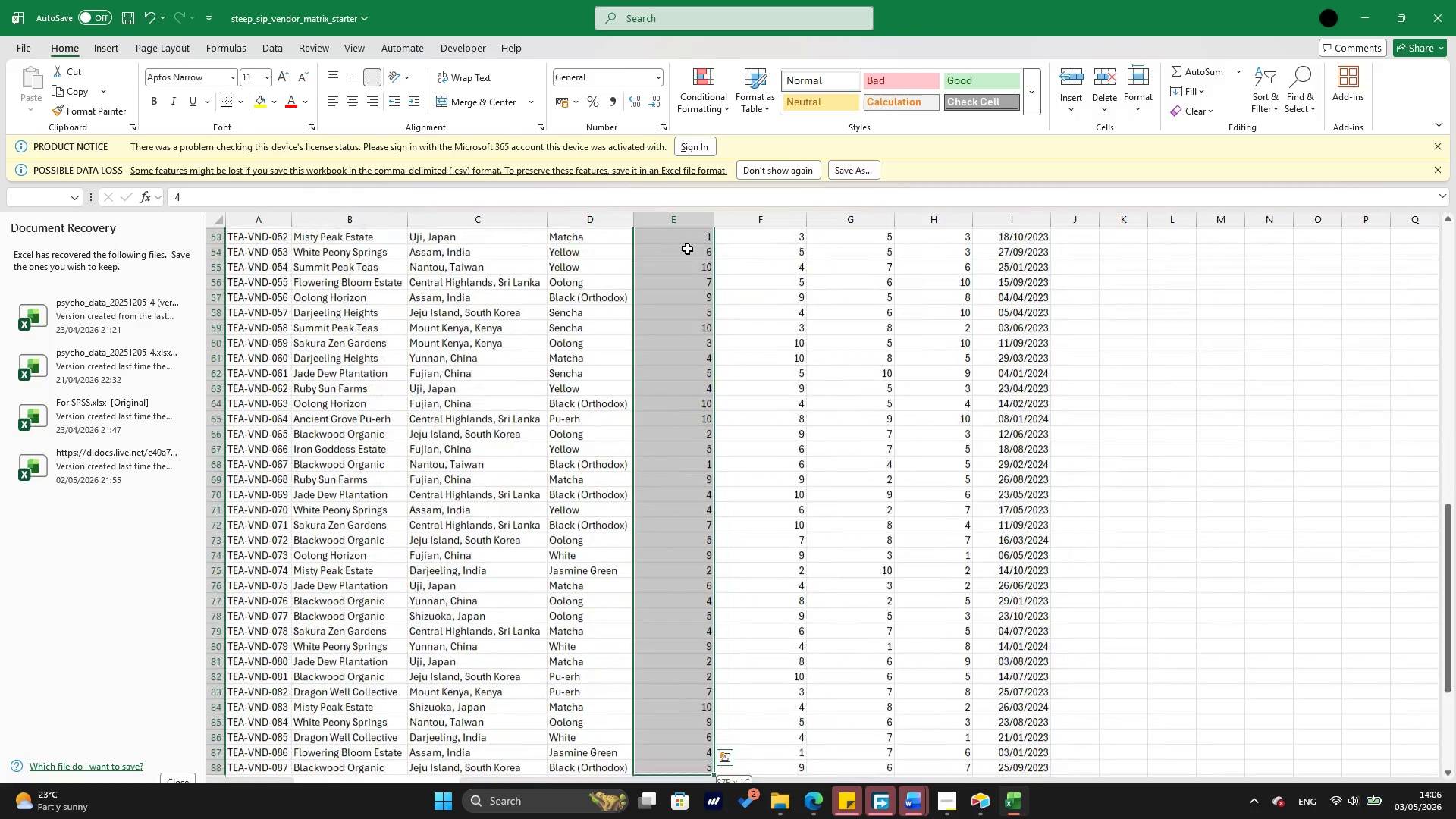 
key(Shift+ArrowDown)
 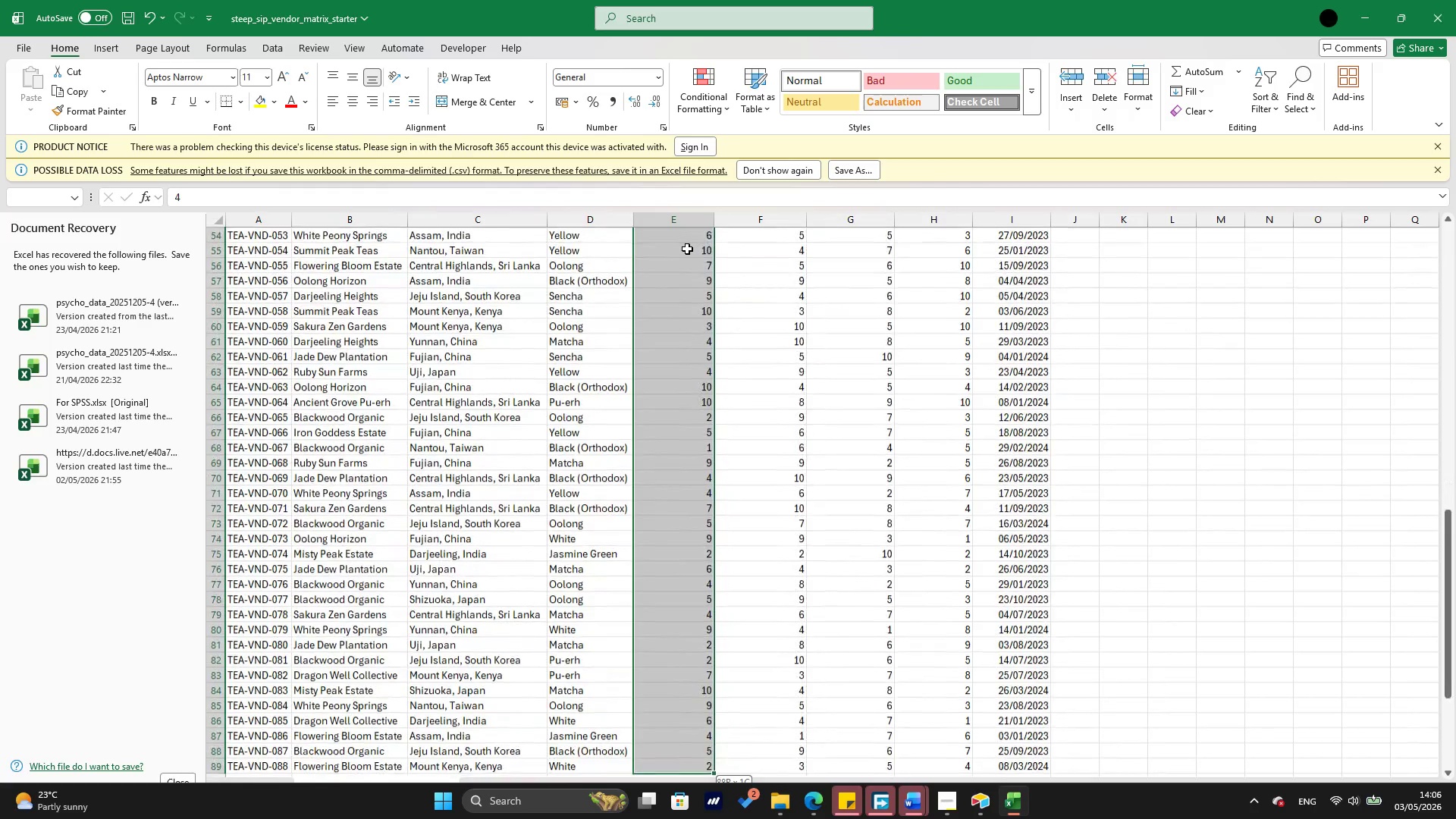 
key(Shift+ArrowDown)
 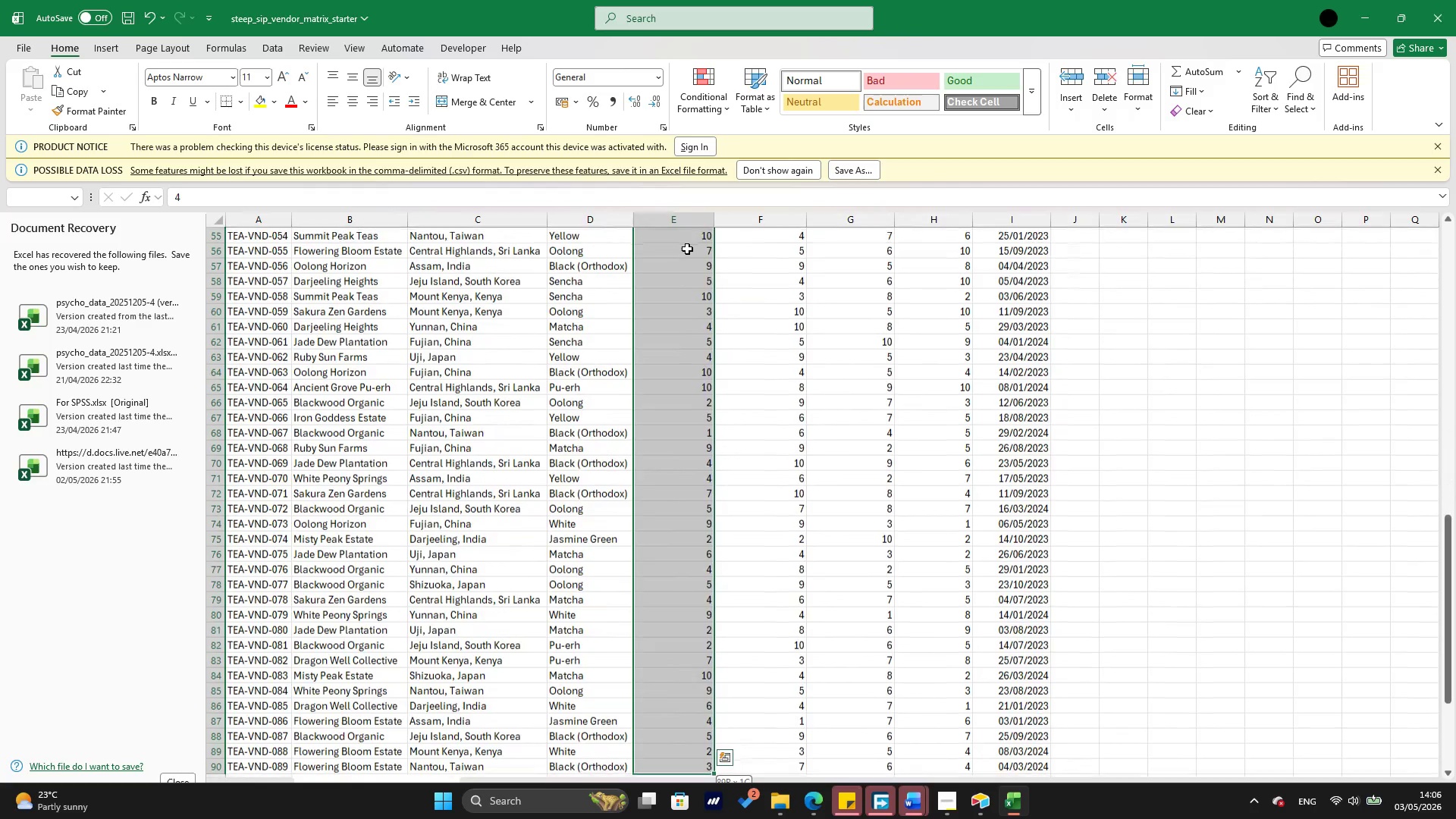 
key(Shift+ArrowDown)
 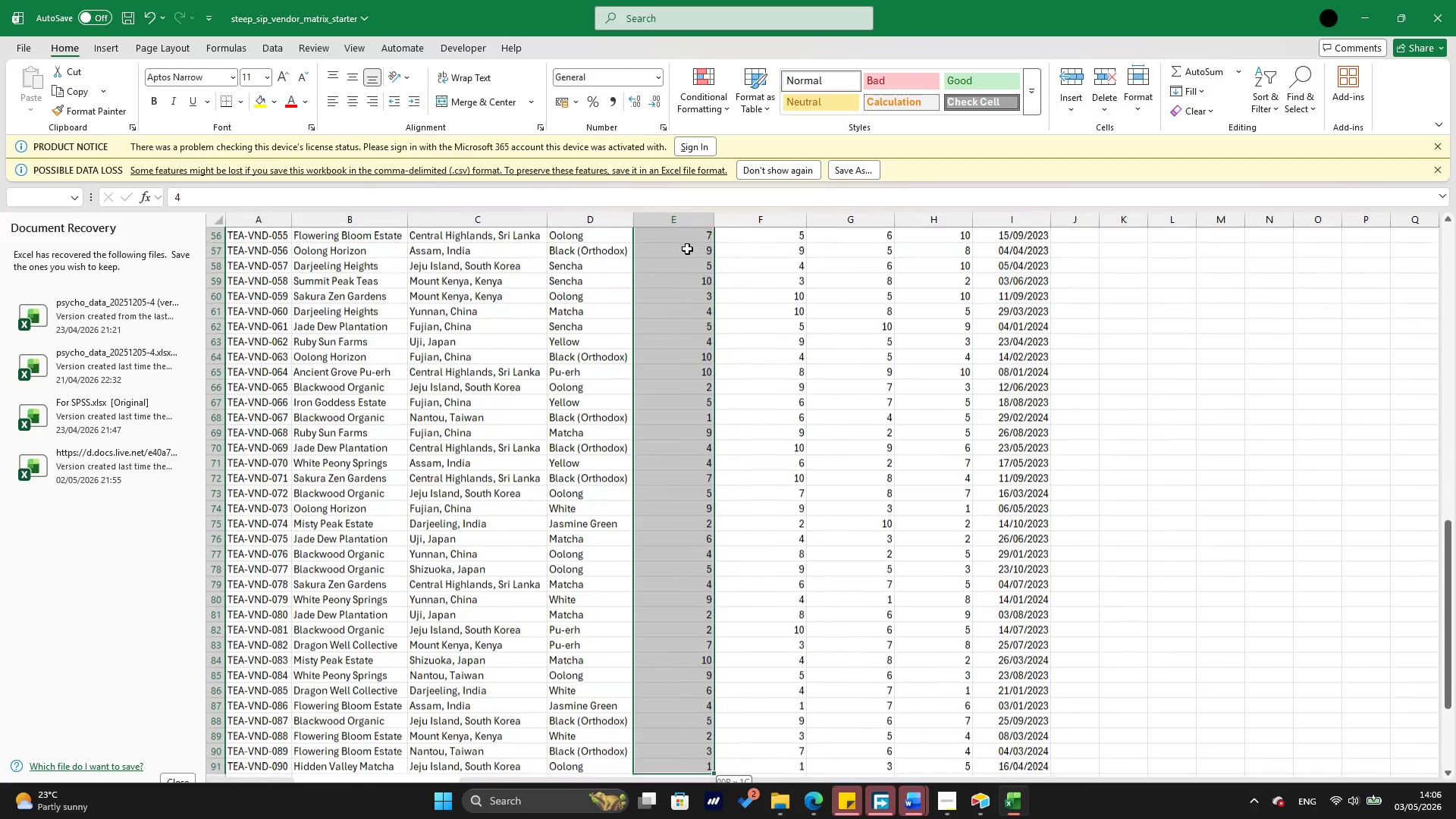 
key(Shift+ArrowDown)
 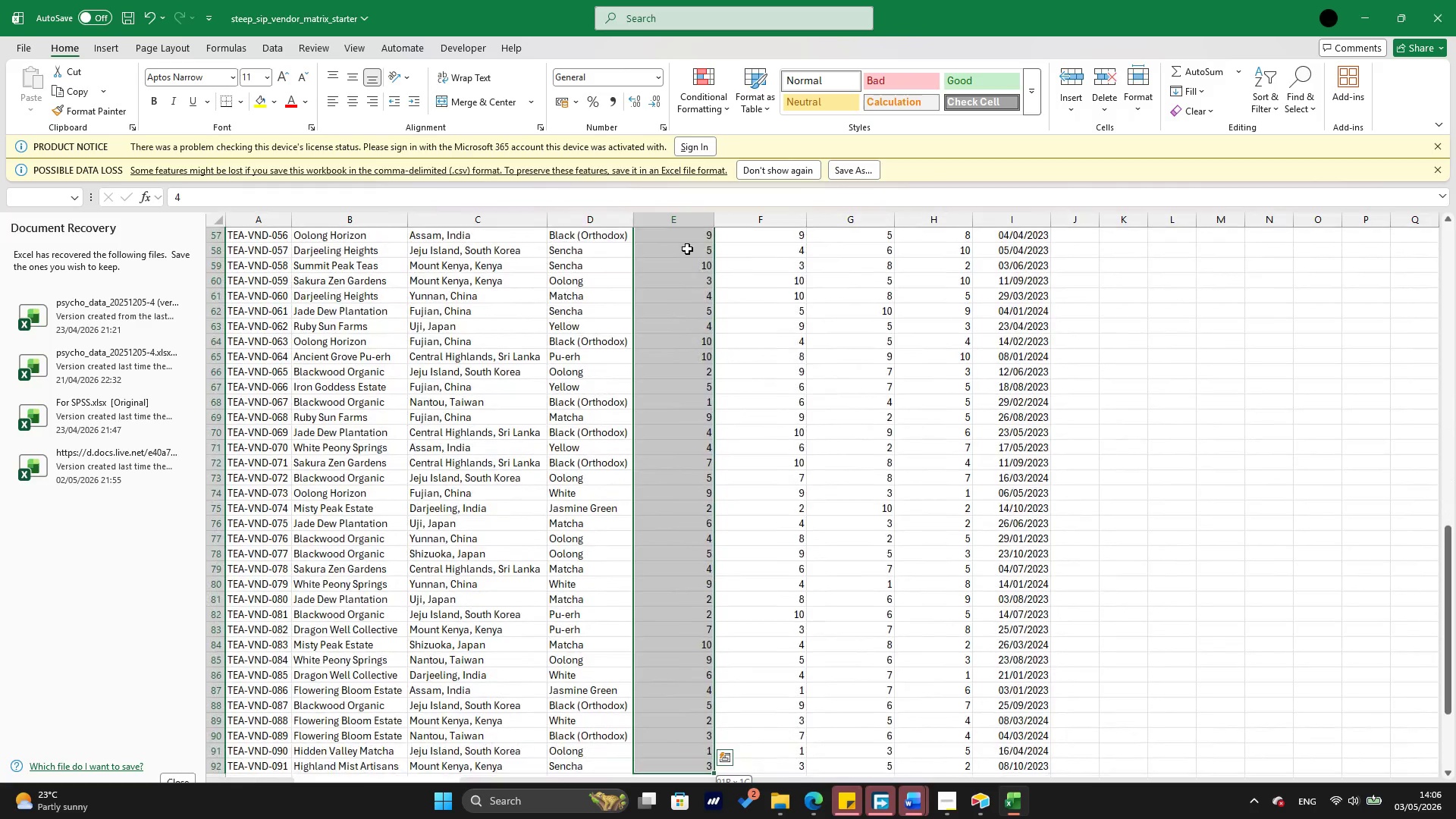 
key(Shift+ArrowDown)
 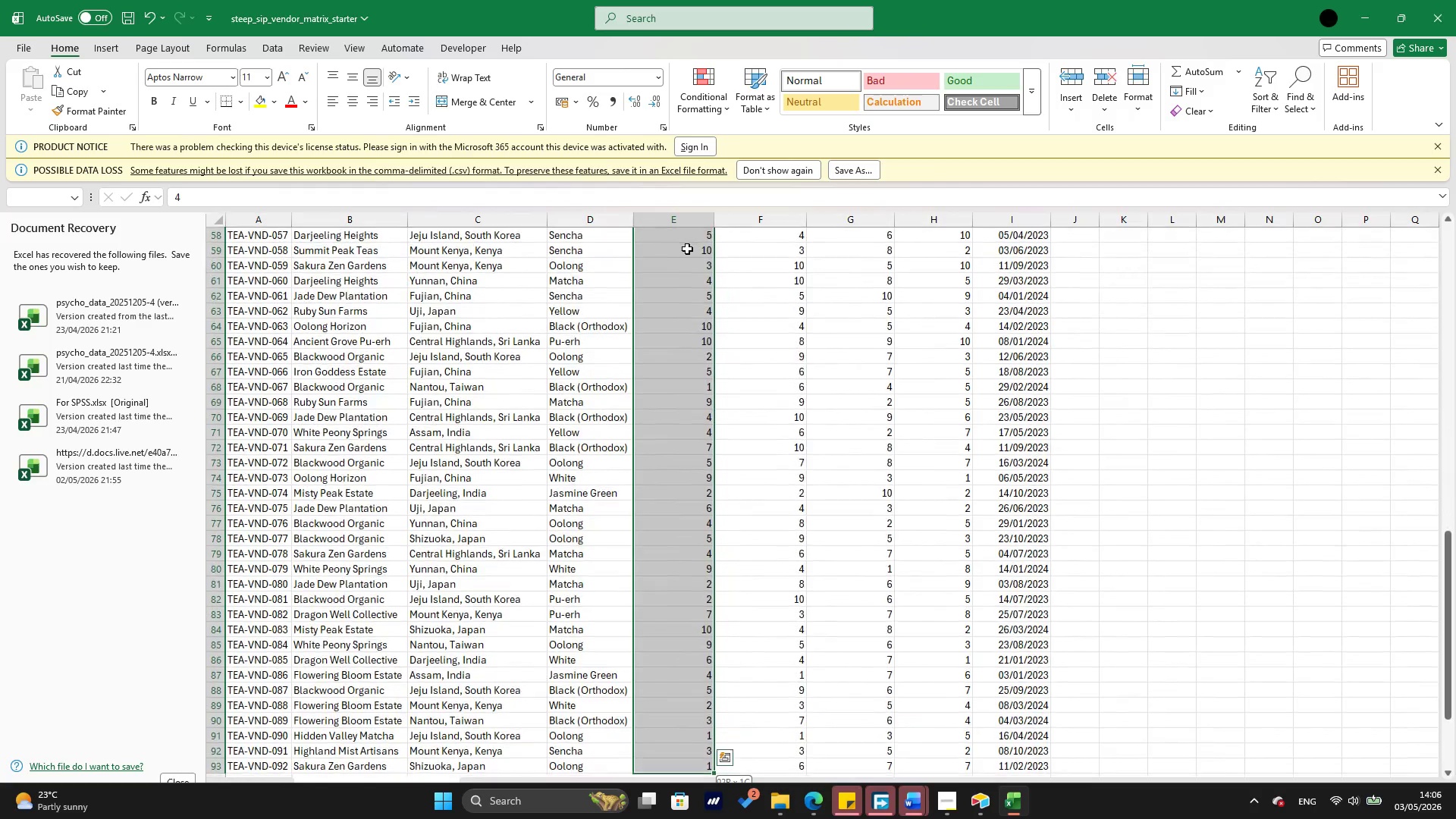 
key(Shift+ArrowDown)
 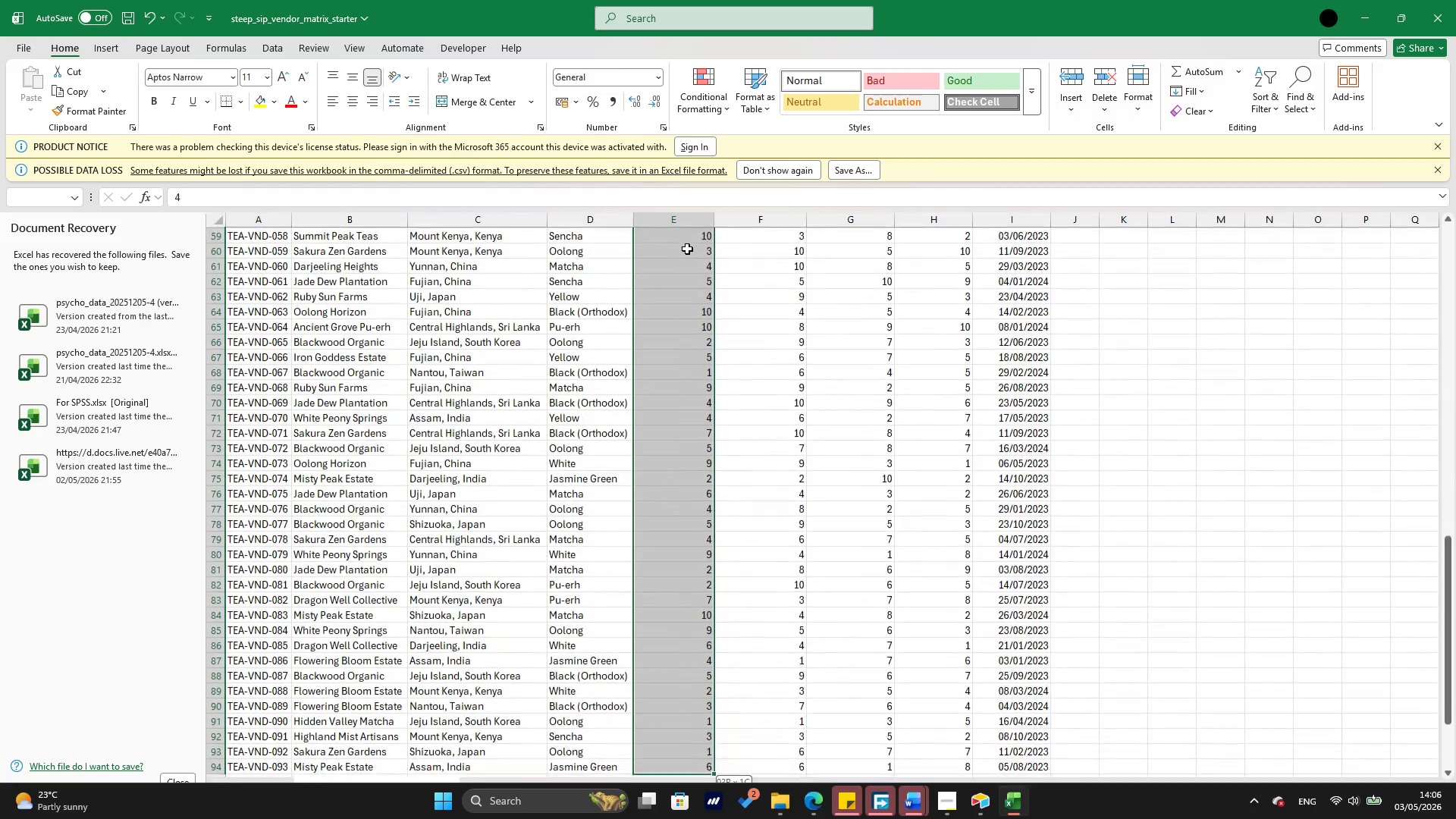 
key(Shift+ArrowDown)
 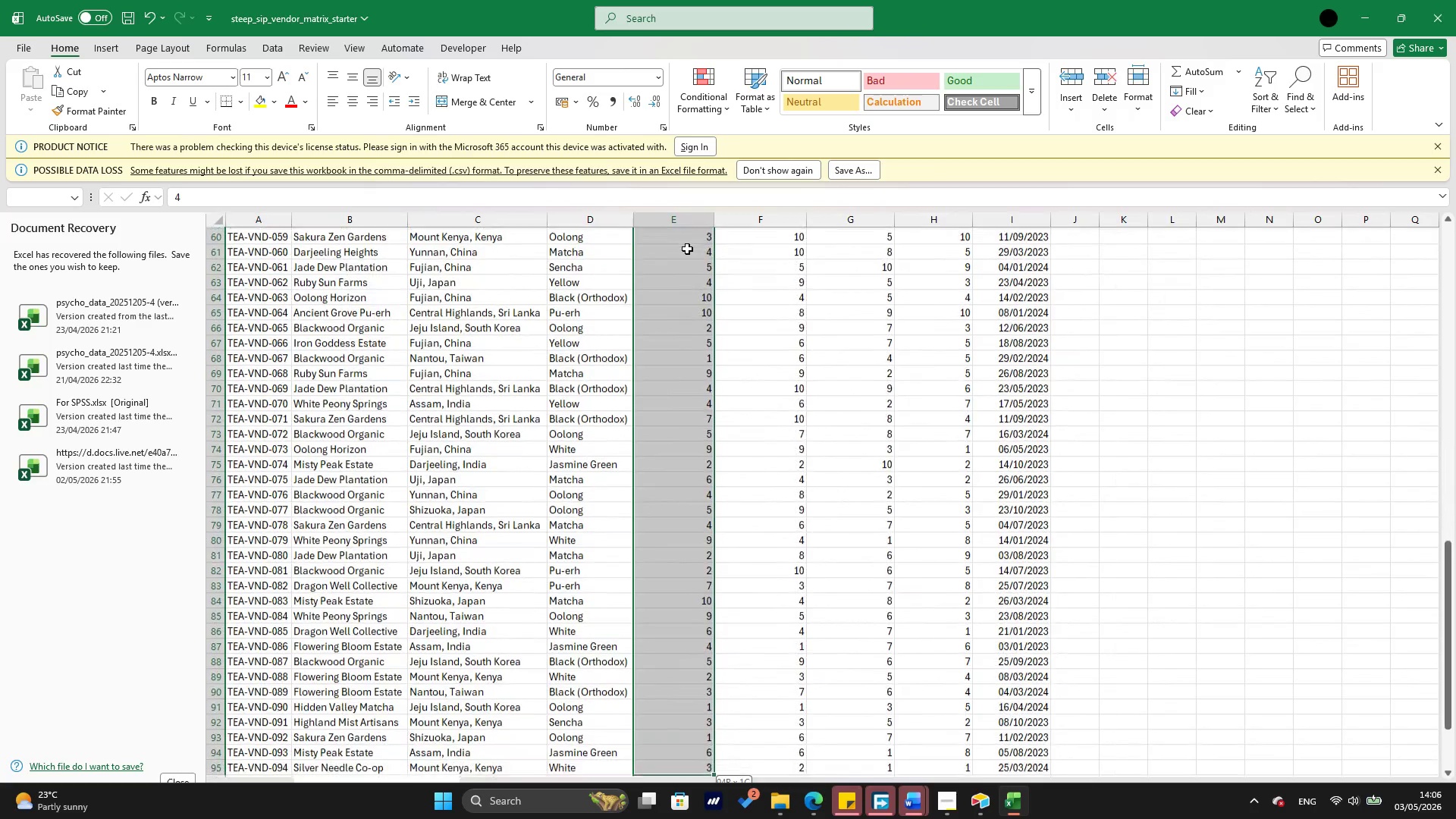 
key(Shift+ArrowDown)
 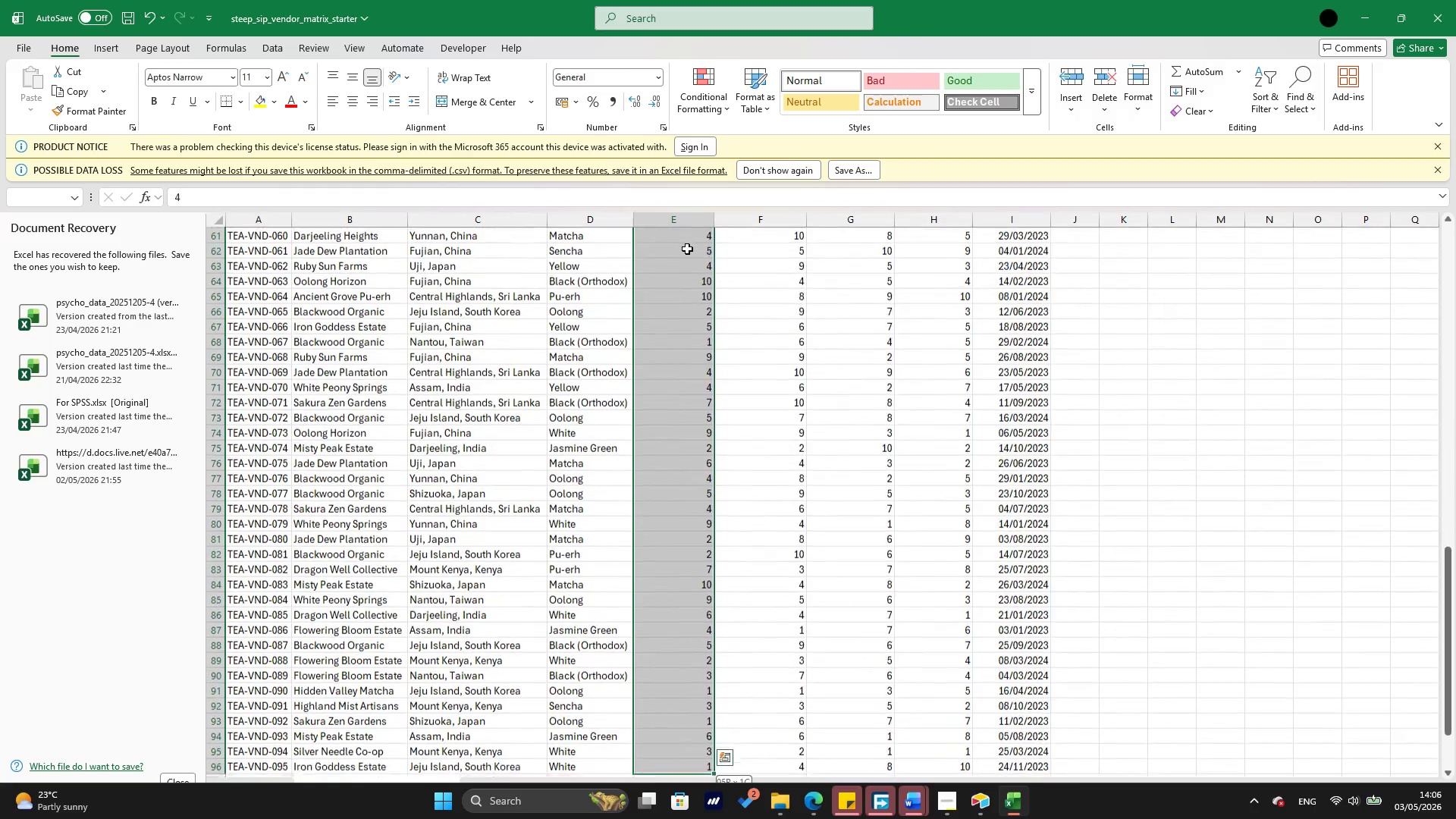 
key(Shift+ArrowDown)
 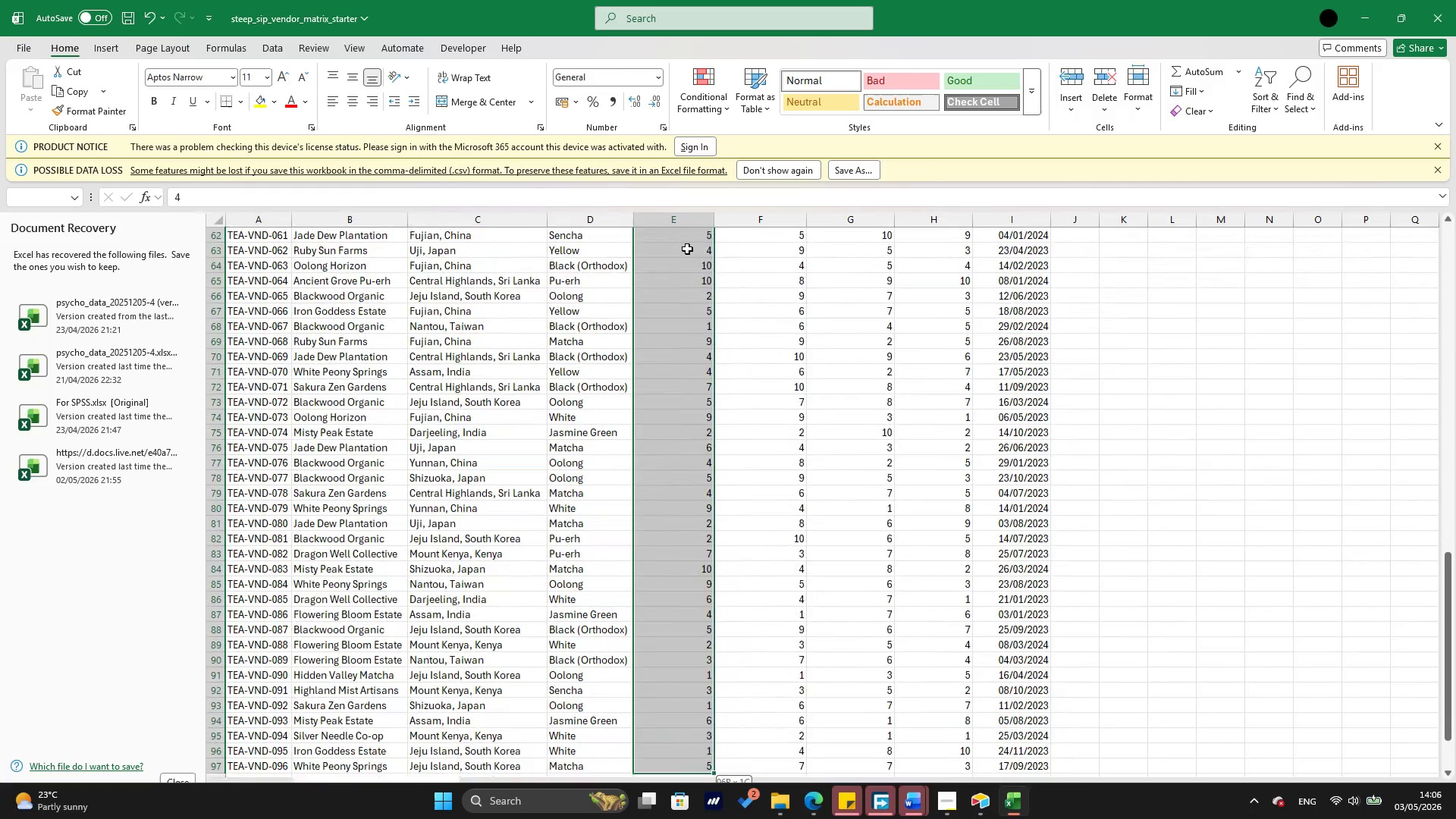 
key(Shift+ArrowDown)
 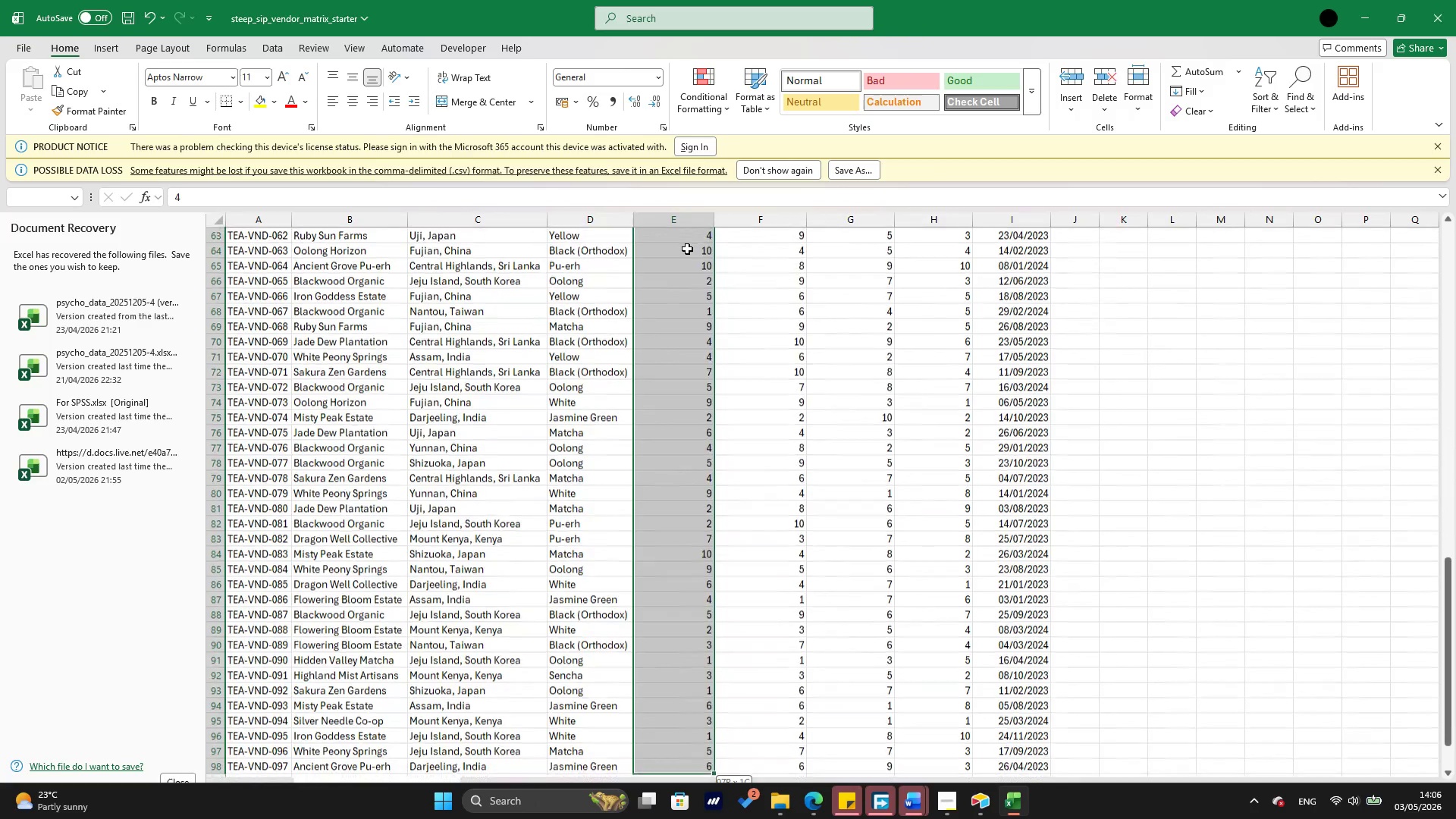 
key(Shift+ArrowDown)
 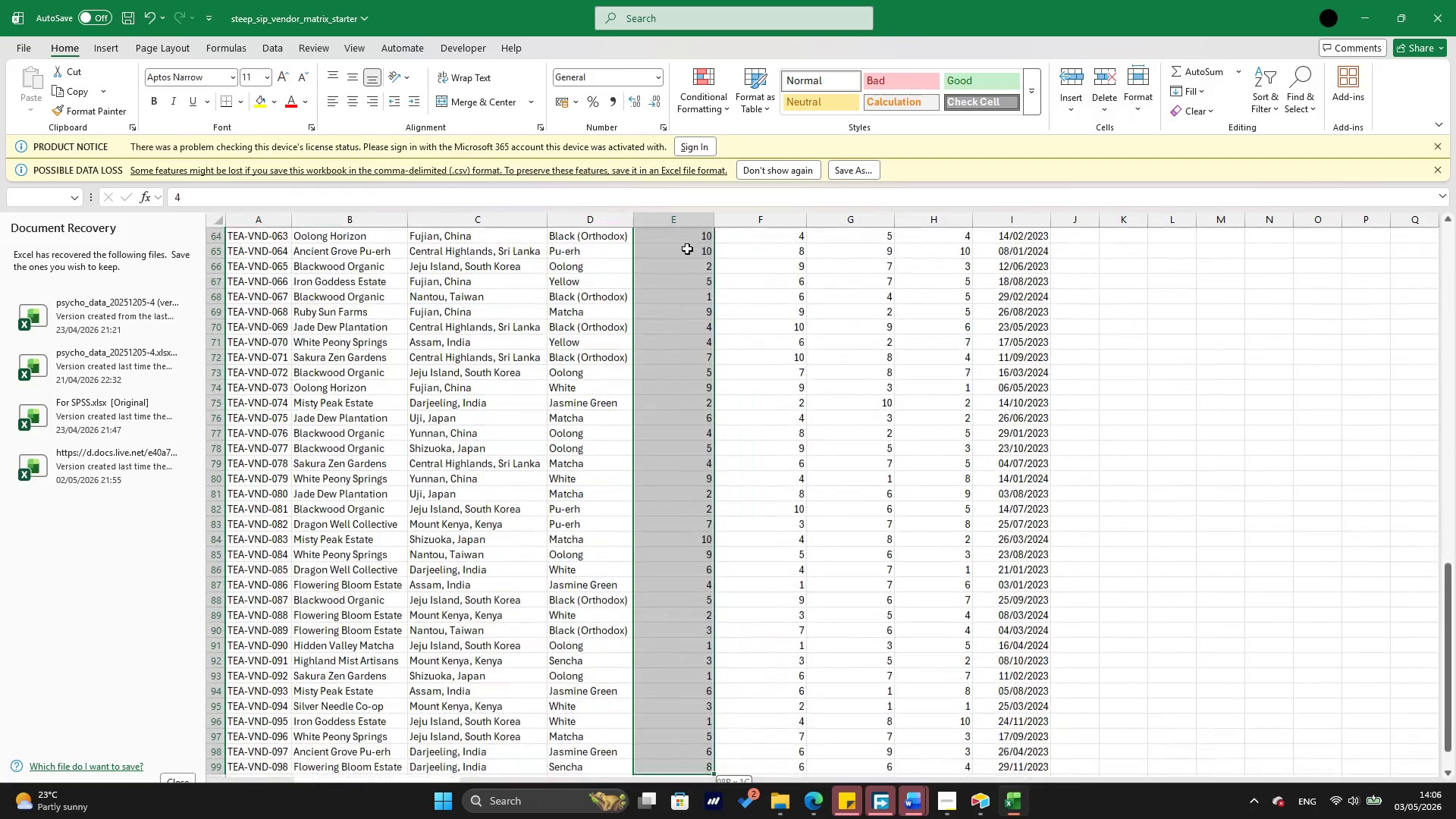 
key(Shift+ArrowDown)
 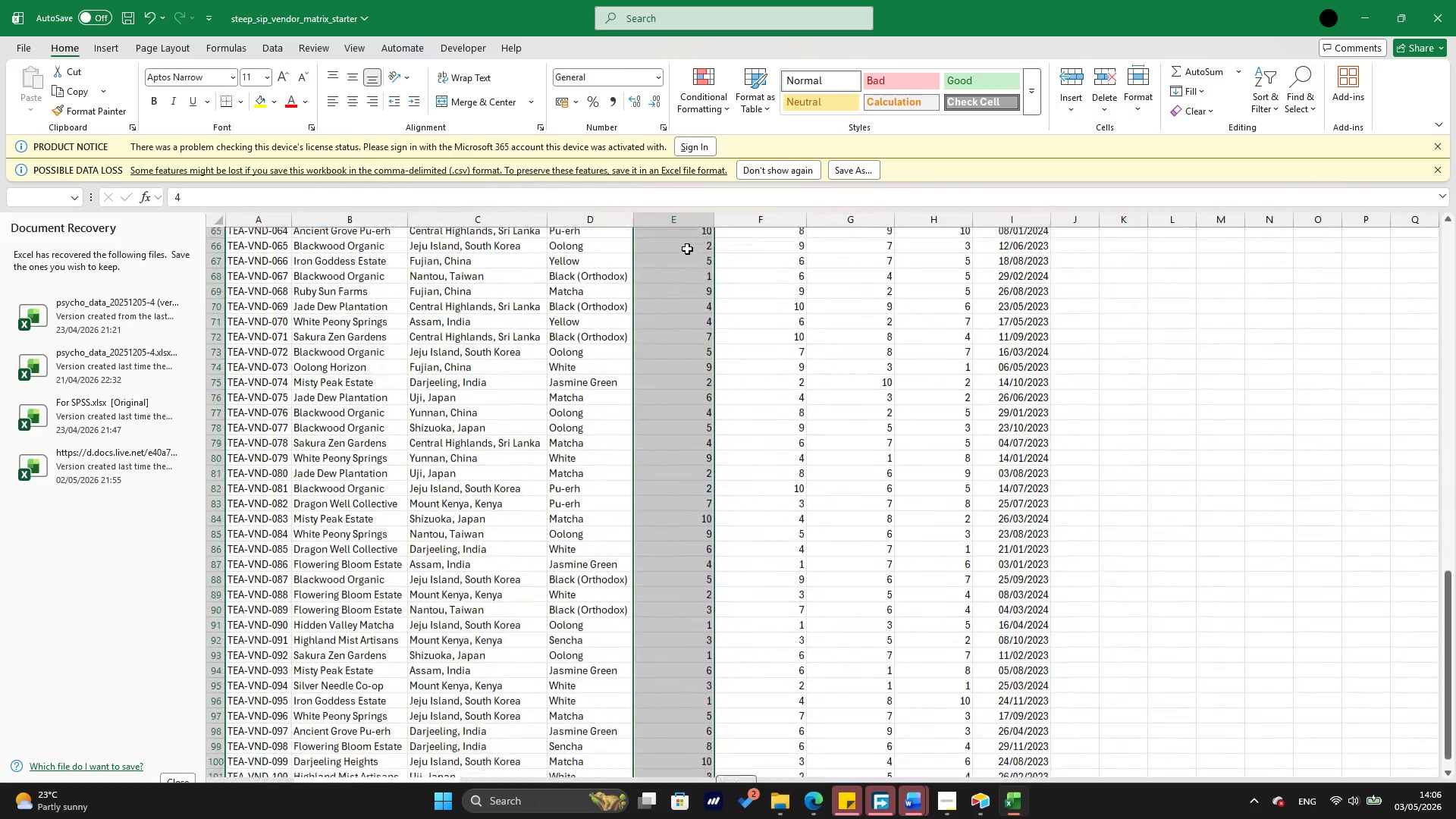 
key(Shift+ArrowDown)
 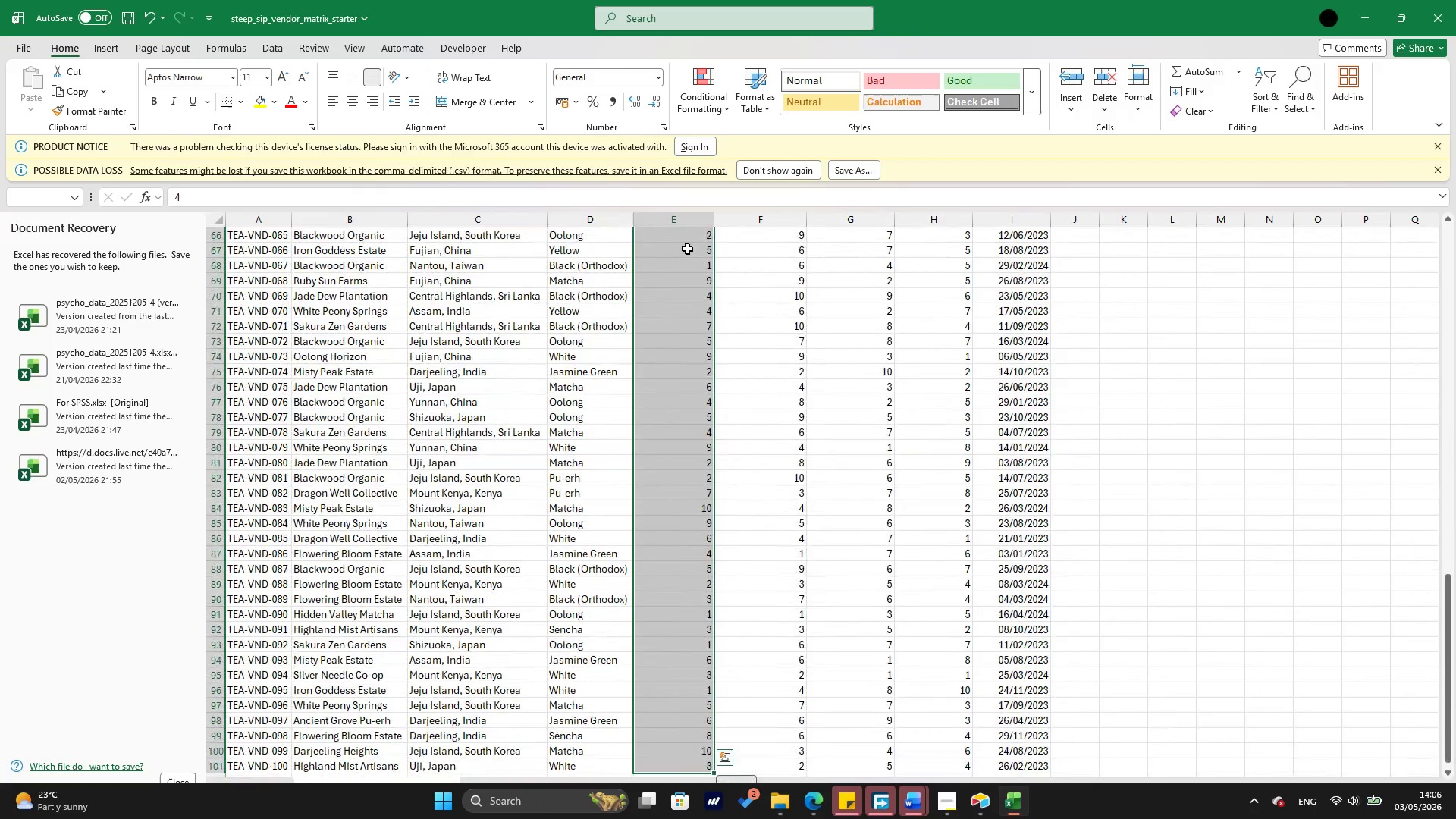 
key(Shift+ArrowDown)
 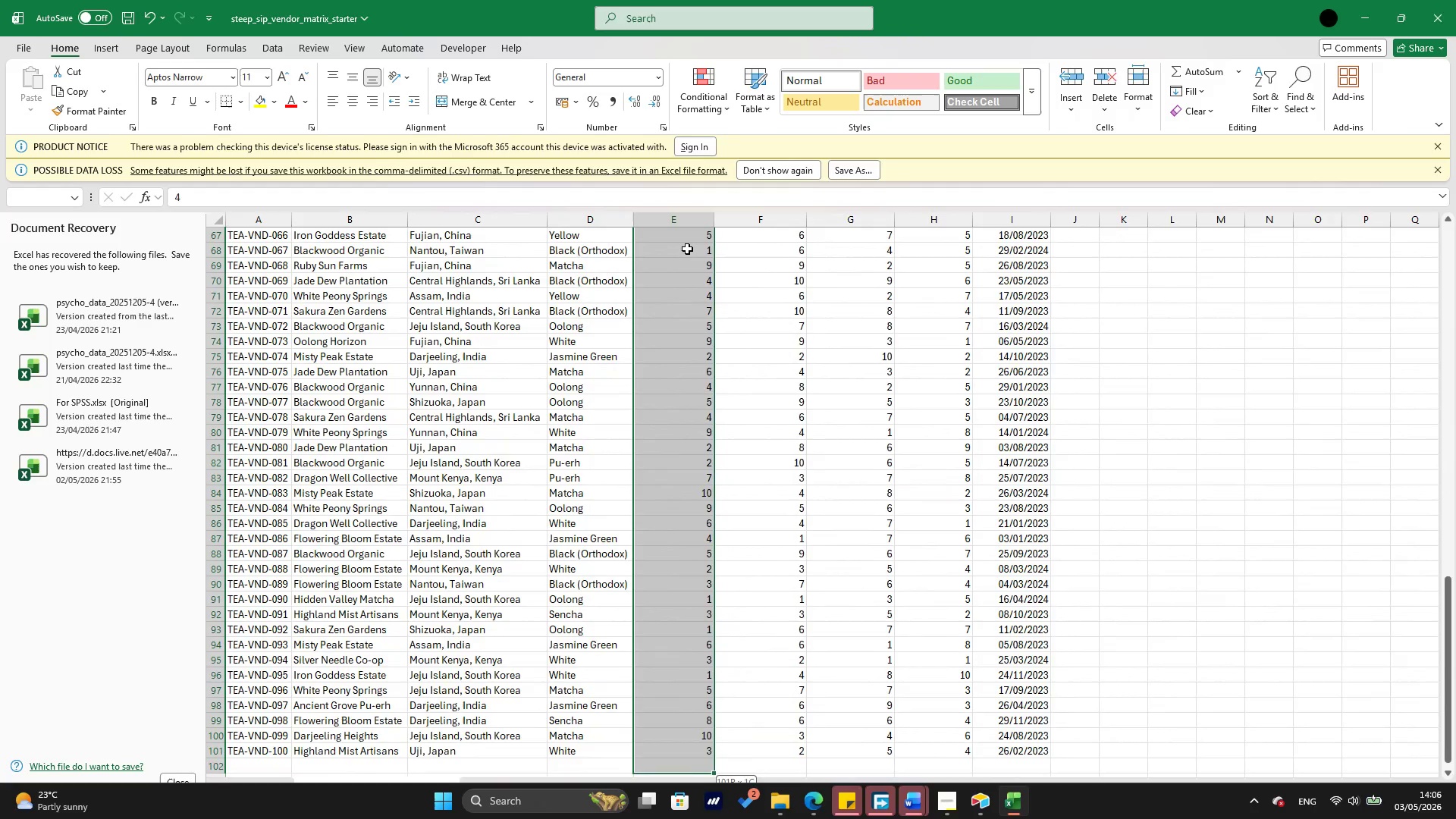 
key(Shift+ArrowUp)
 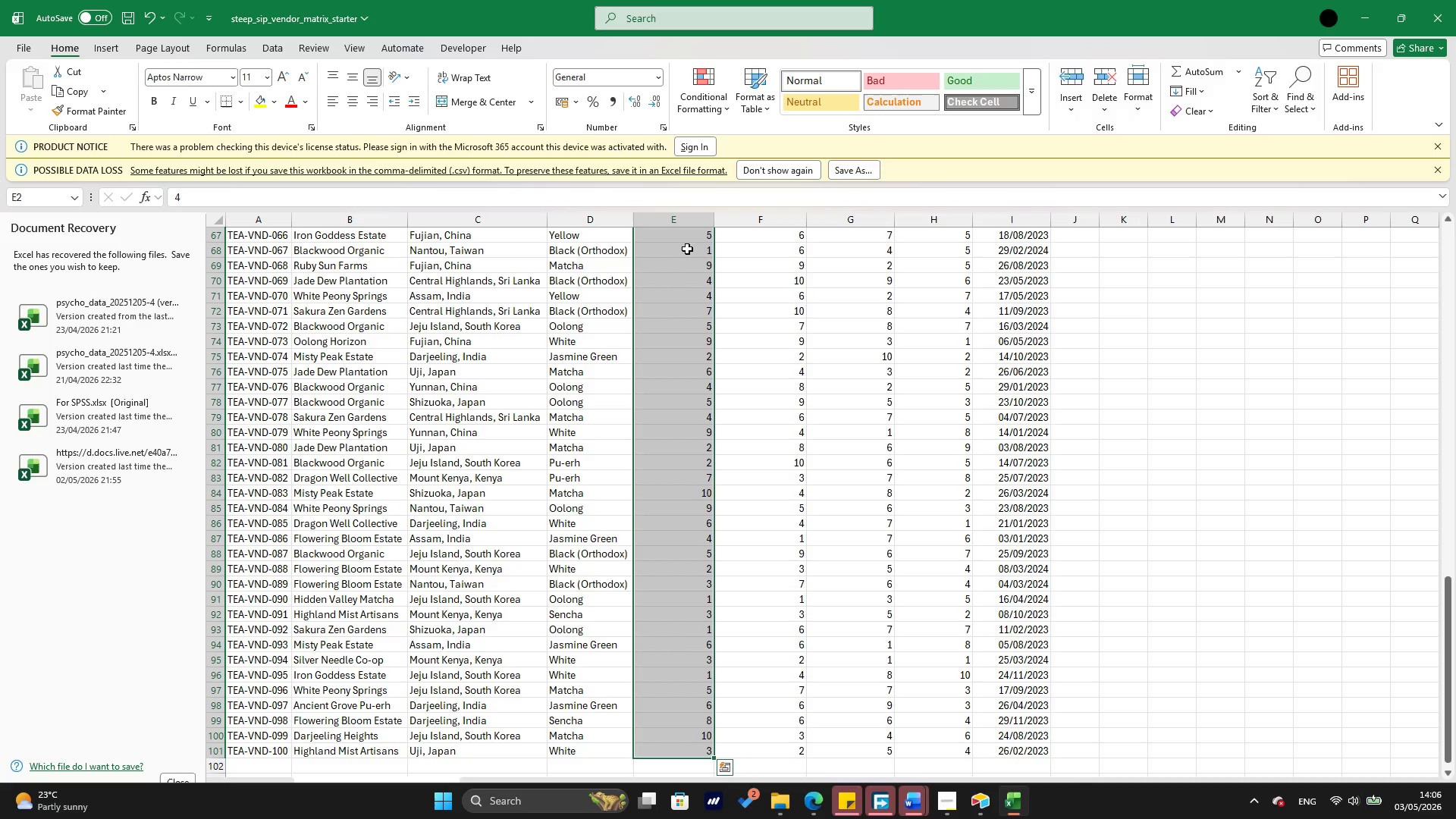 
right_click([687, 249])
 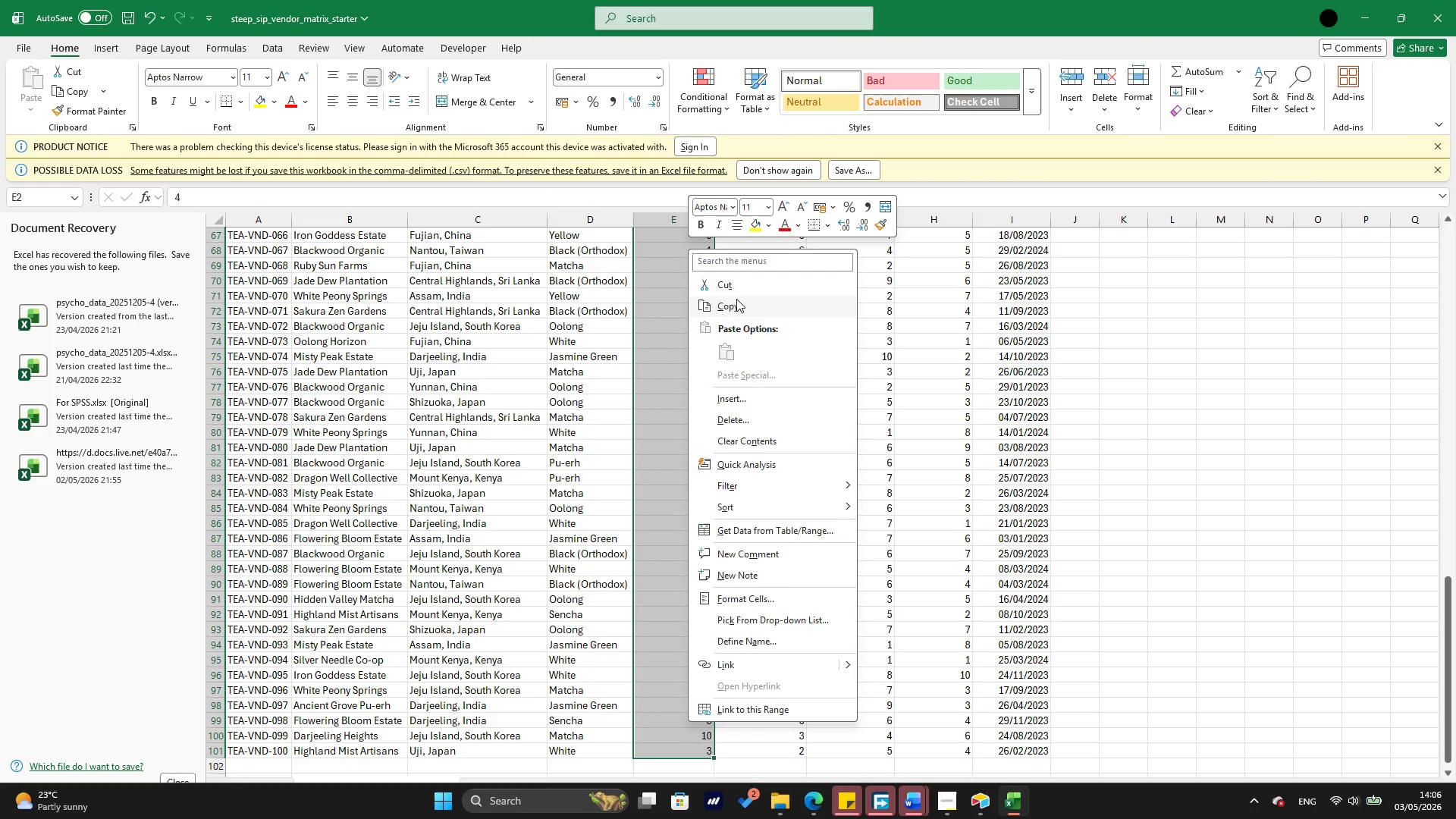 
left_click([737, 301])
 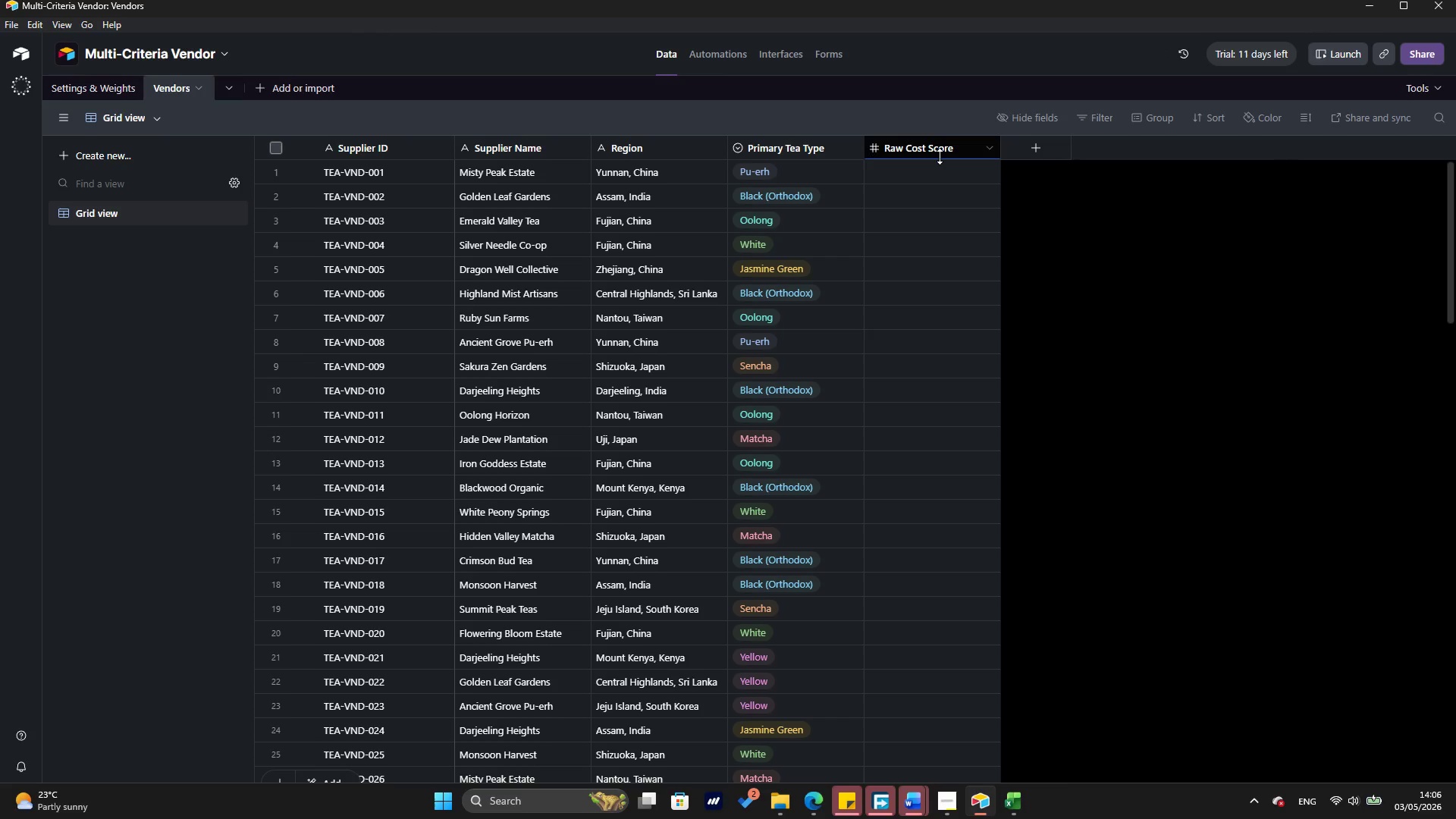 
left_click([915, 173])
 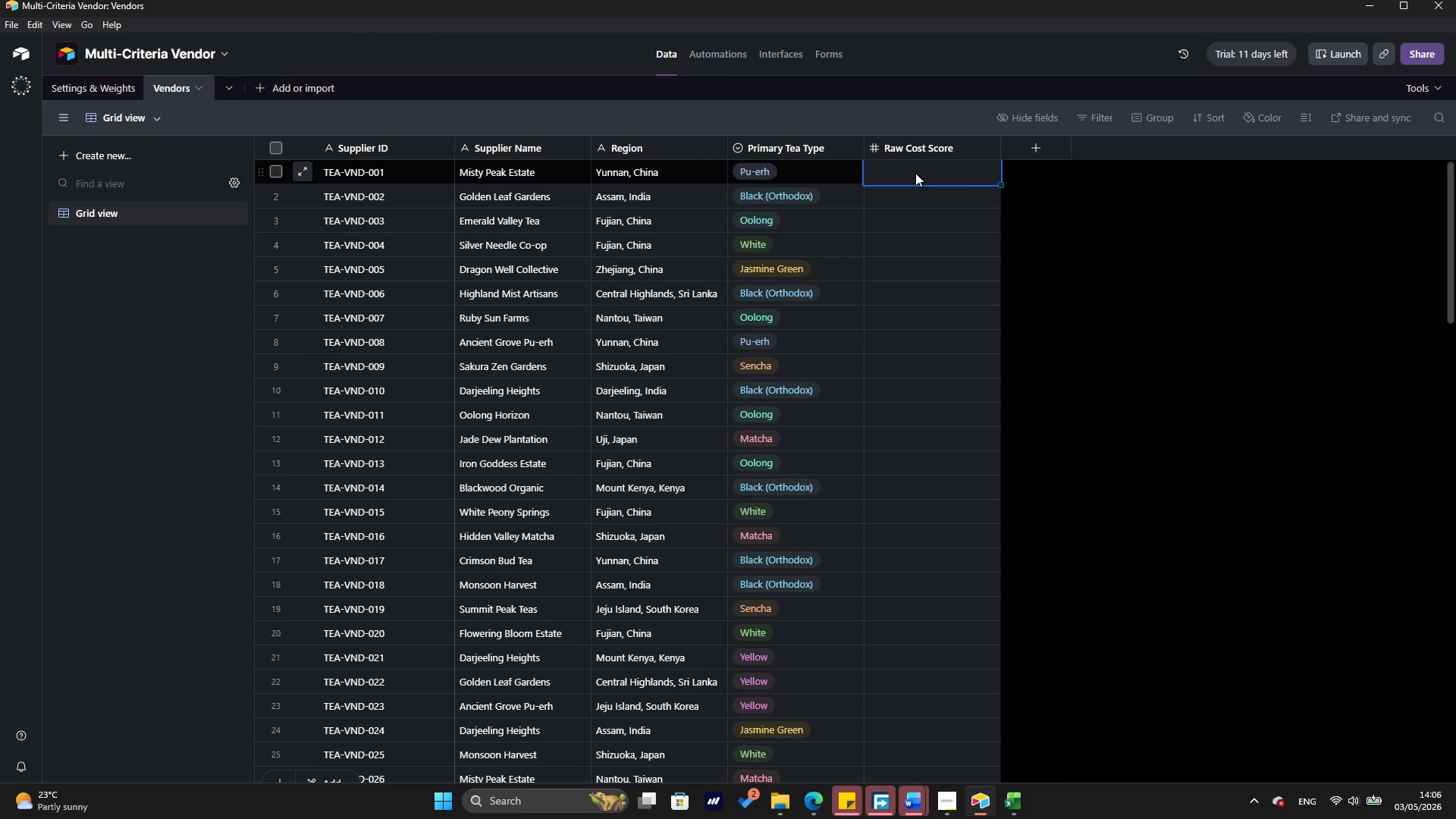 
key(Control+V)
 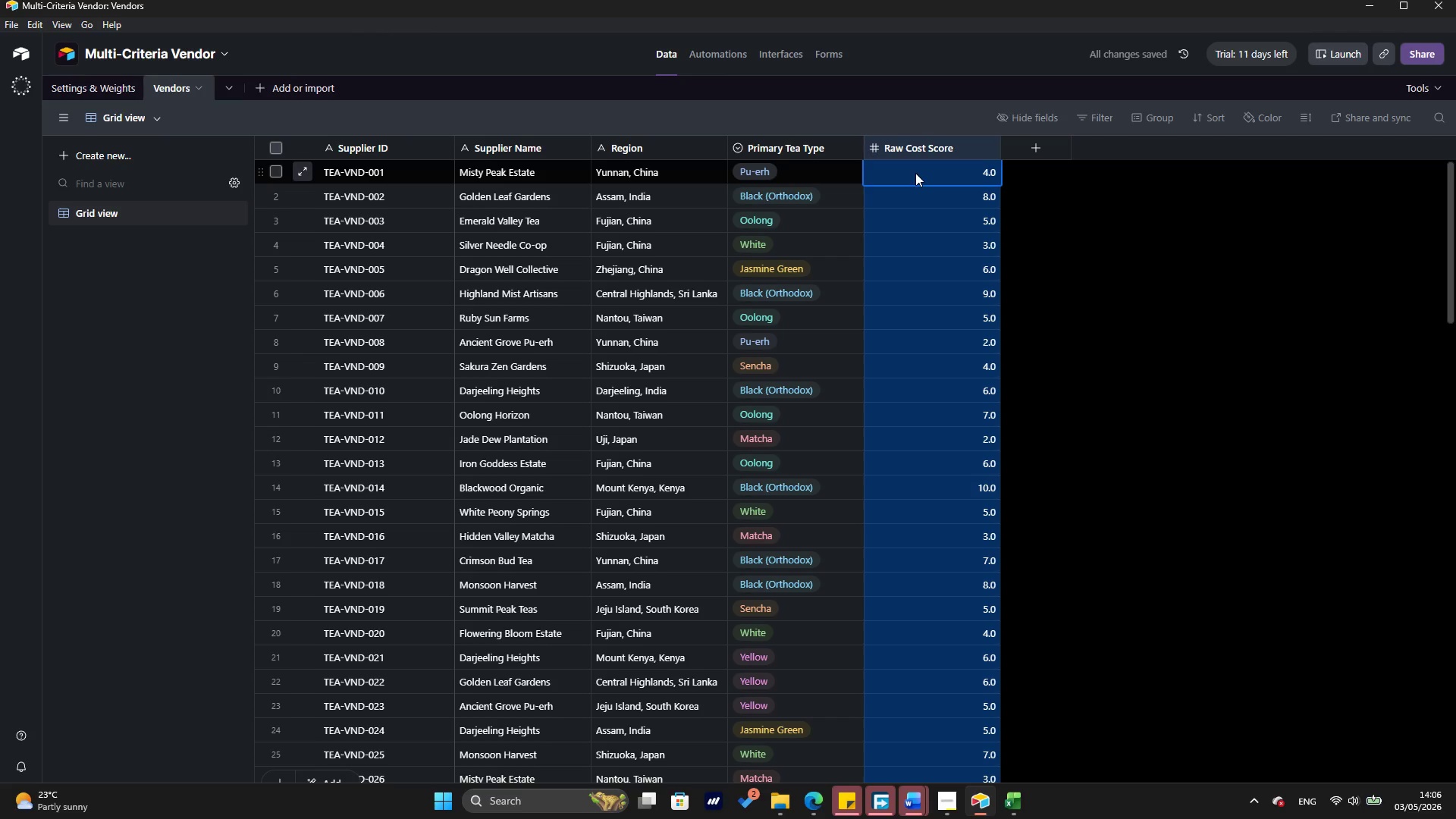 
wait(7.08)
 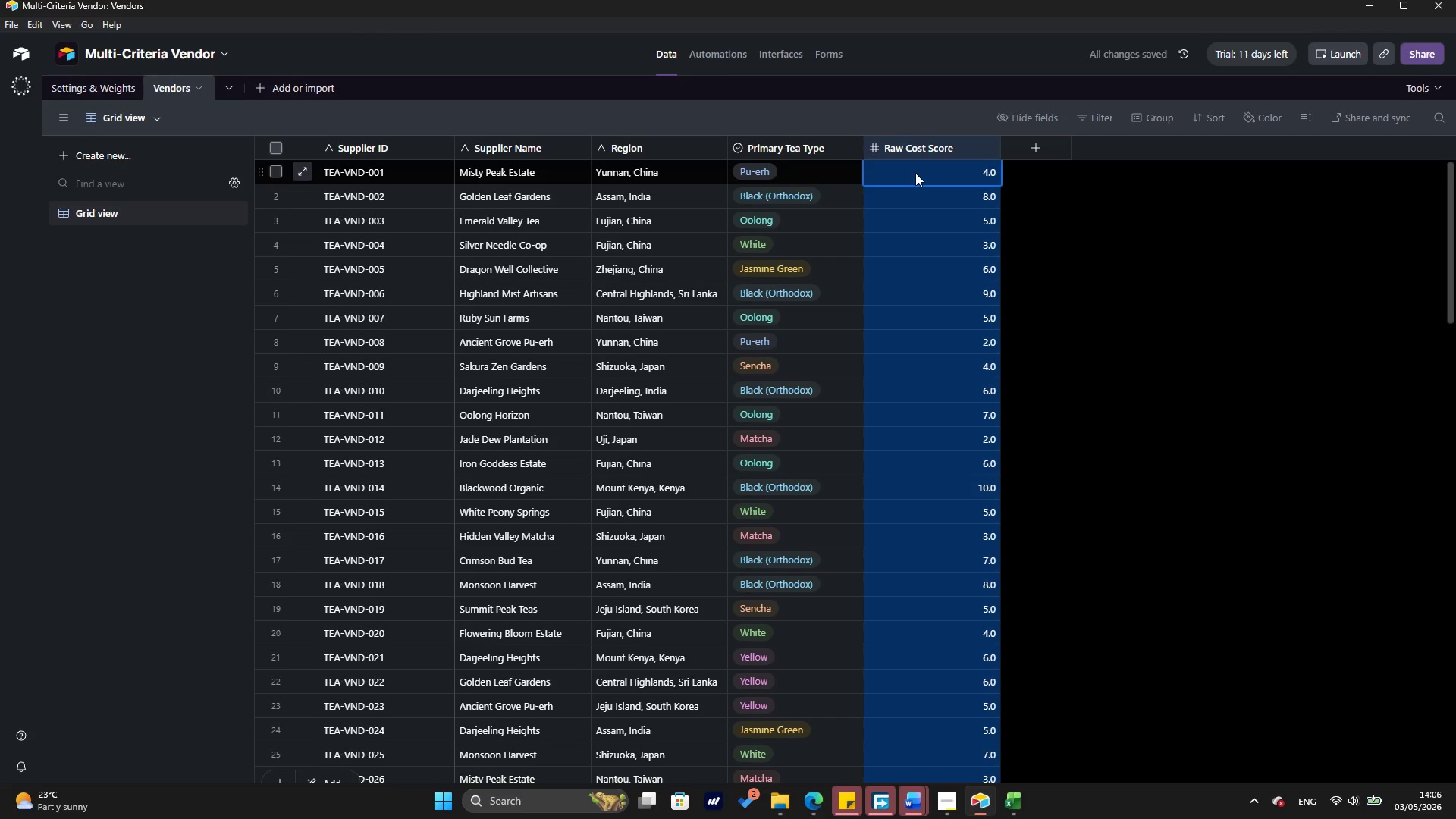 
left_click([1033, 138])
 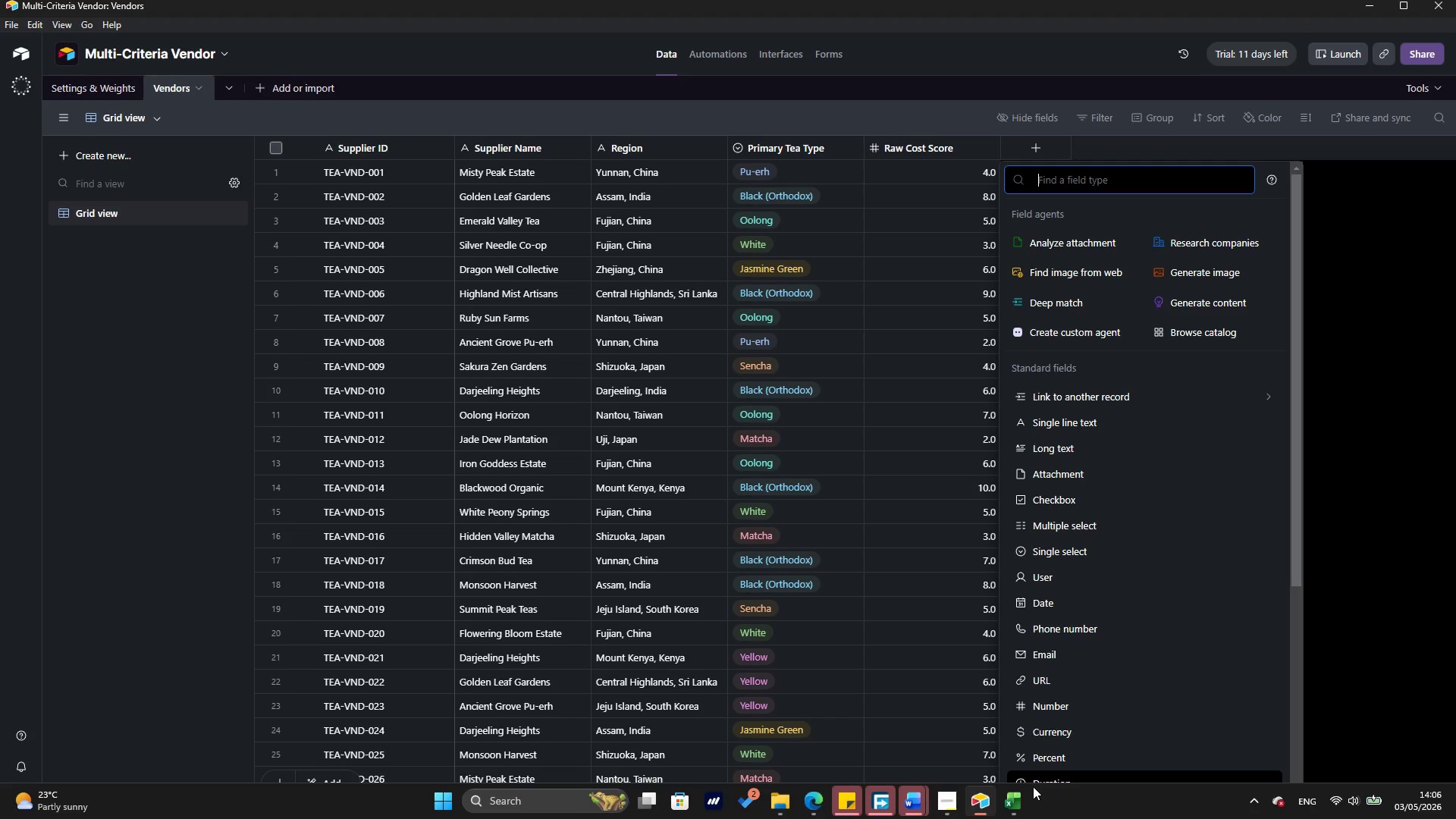 
left_click([1018, 806])
 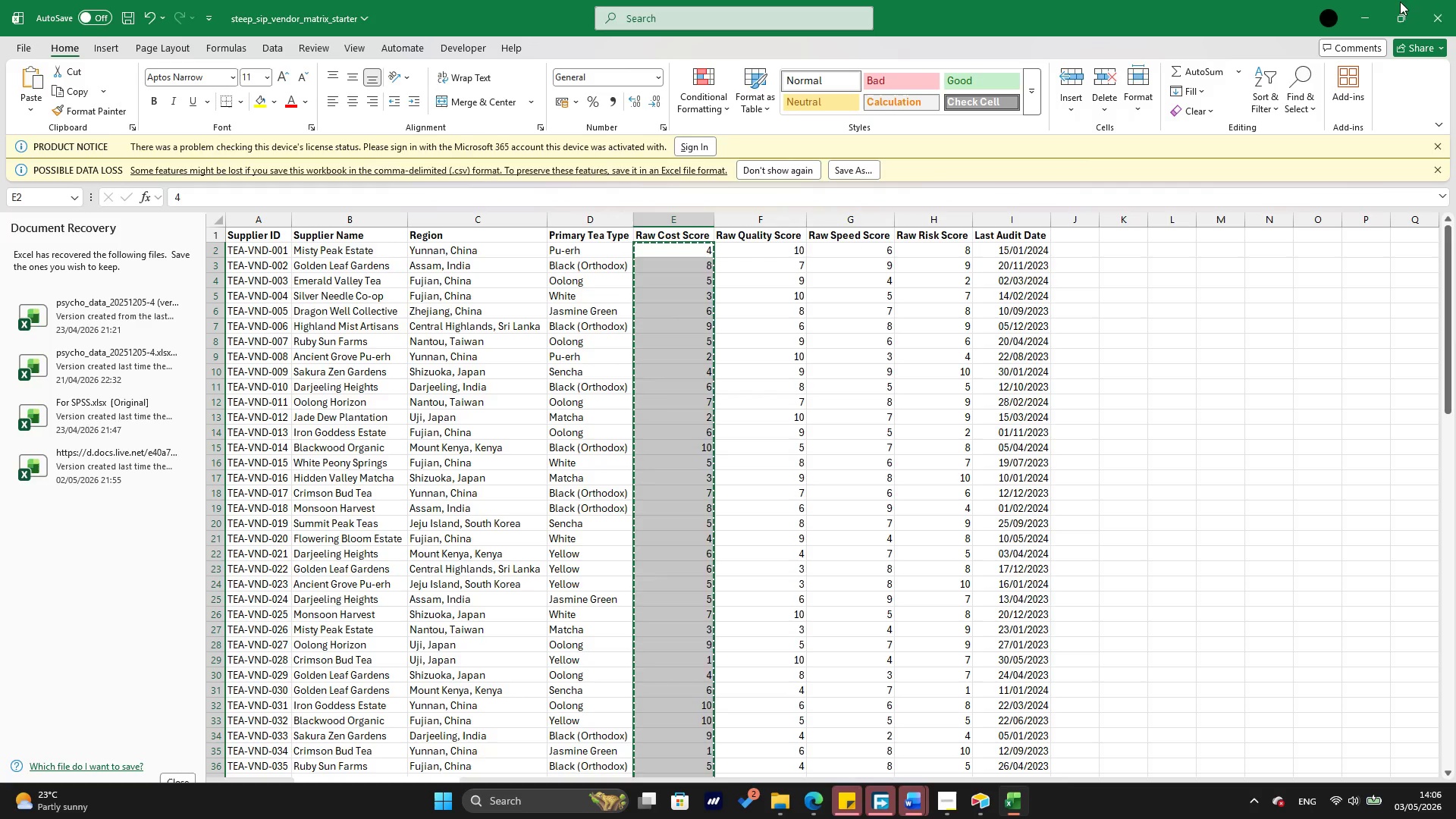 
left_click([1370, 16])
 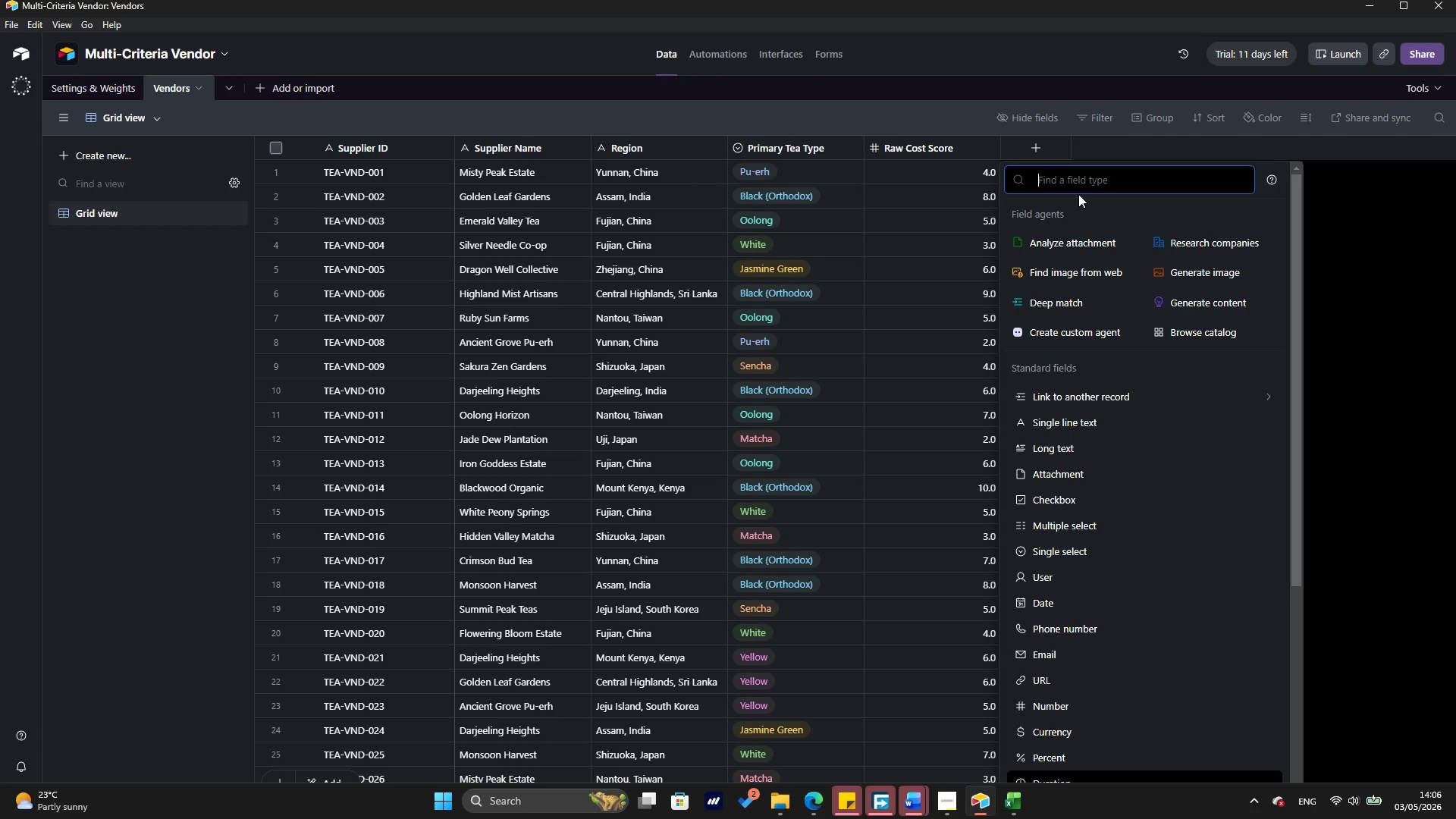 
type(nu)
 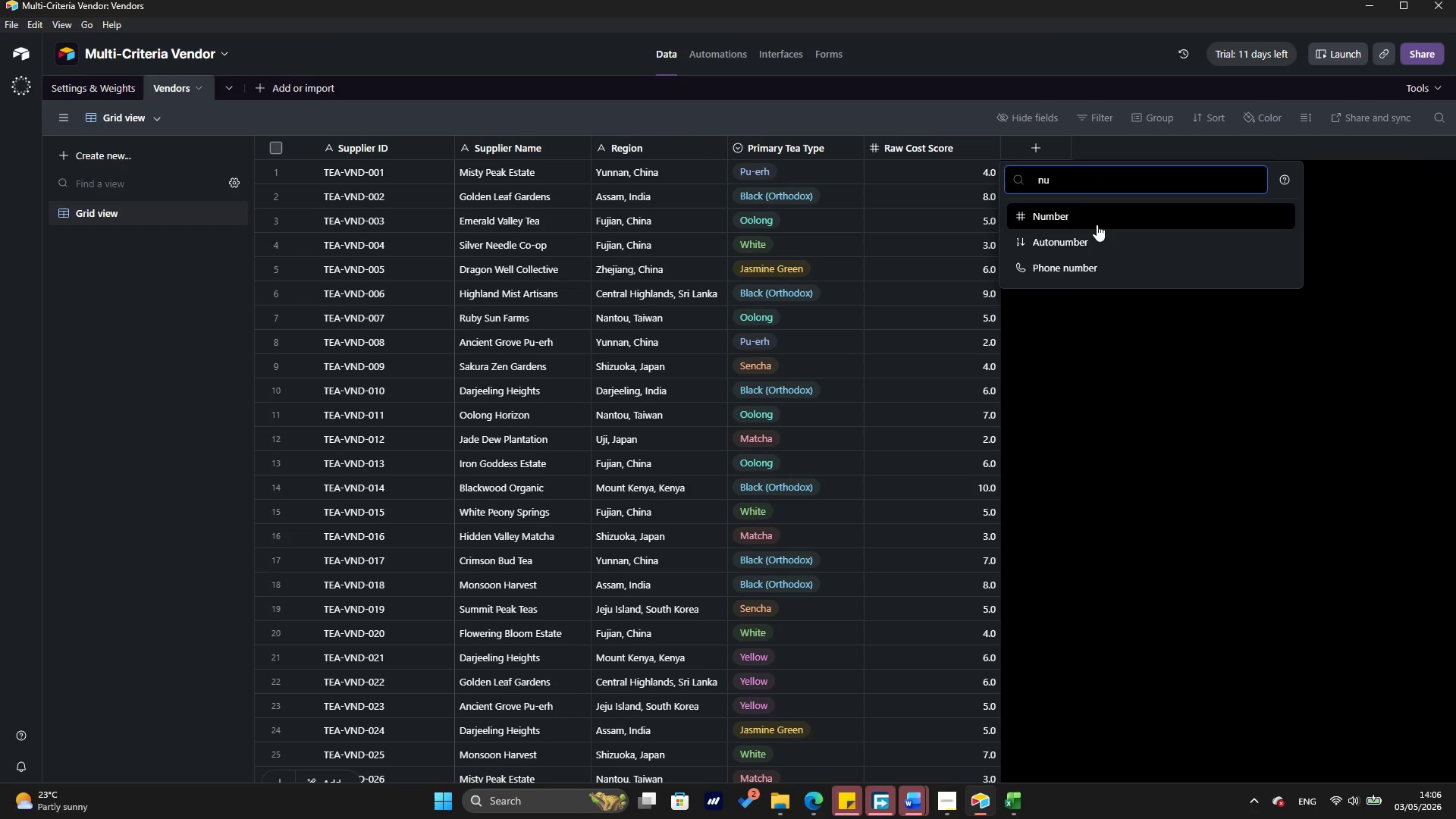 
left_click([1097, 223])
 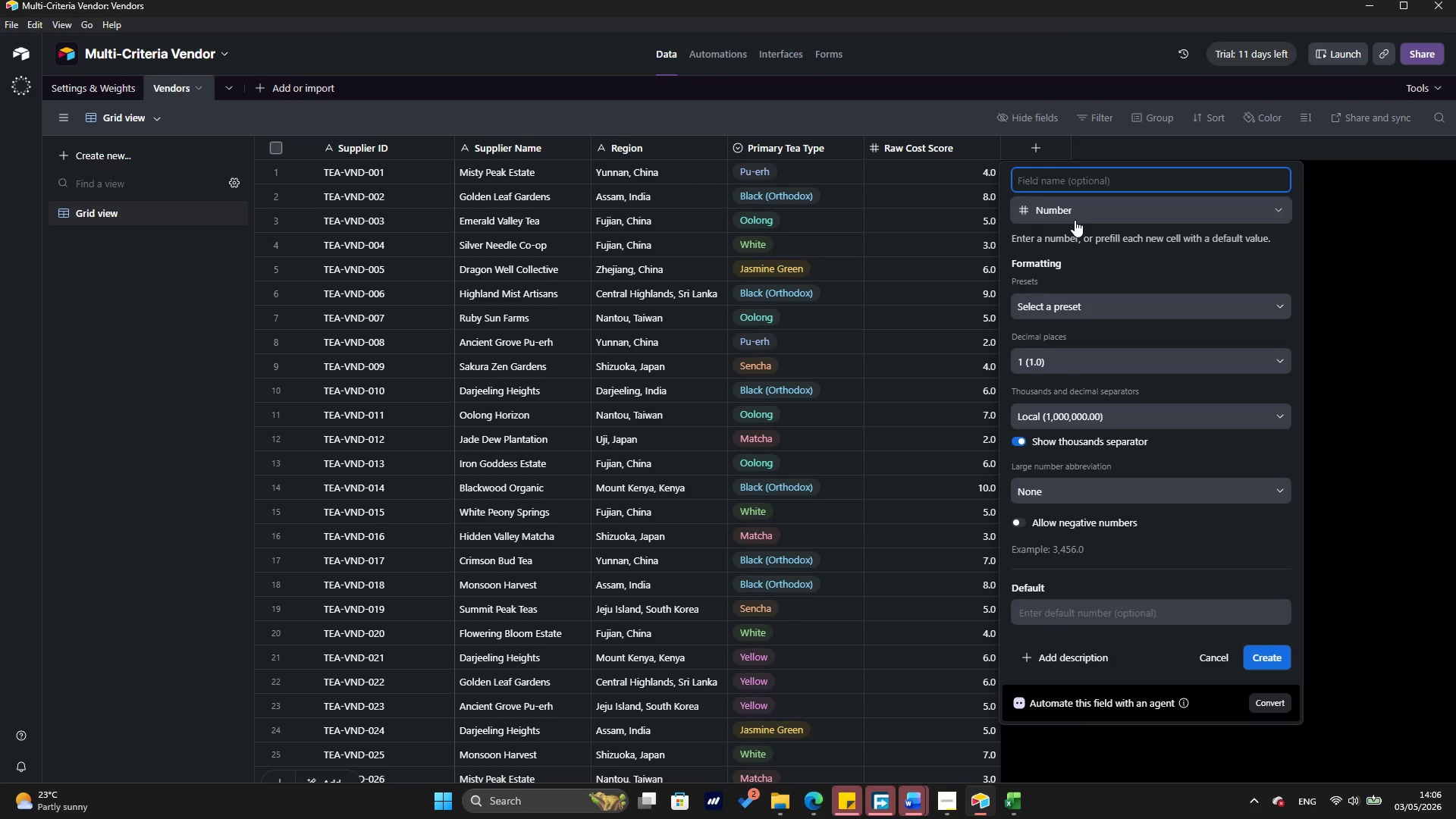 
type(Raw )
key(Tab)
 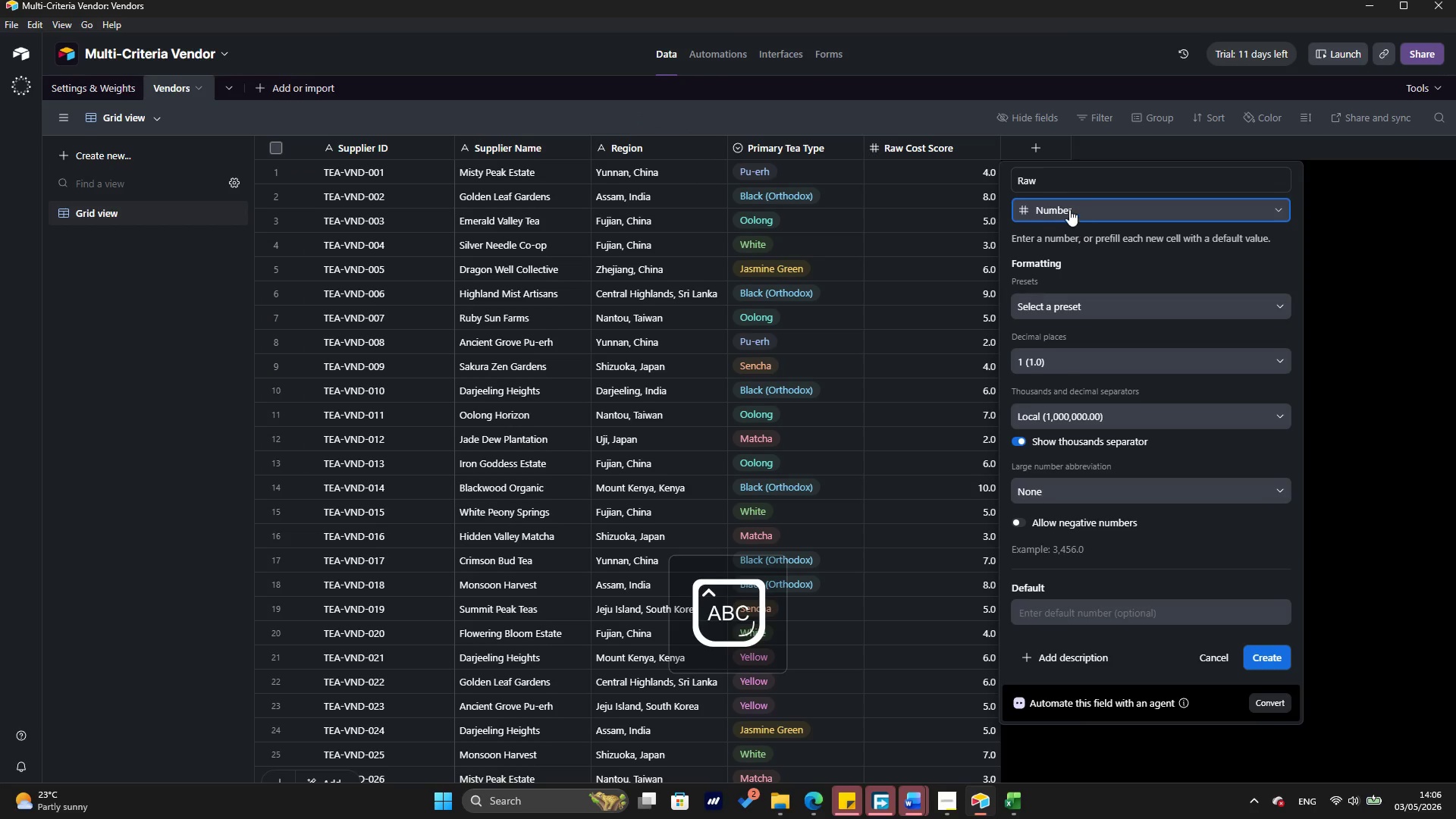 
left_click([1069, 185])
 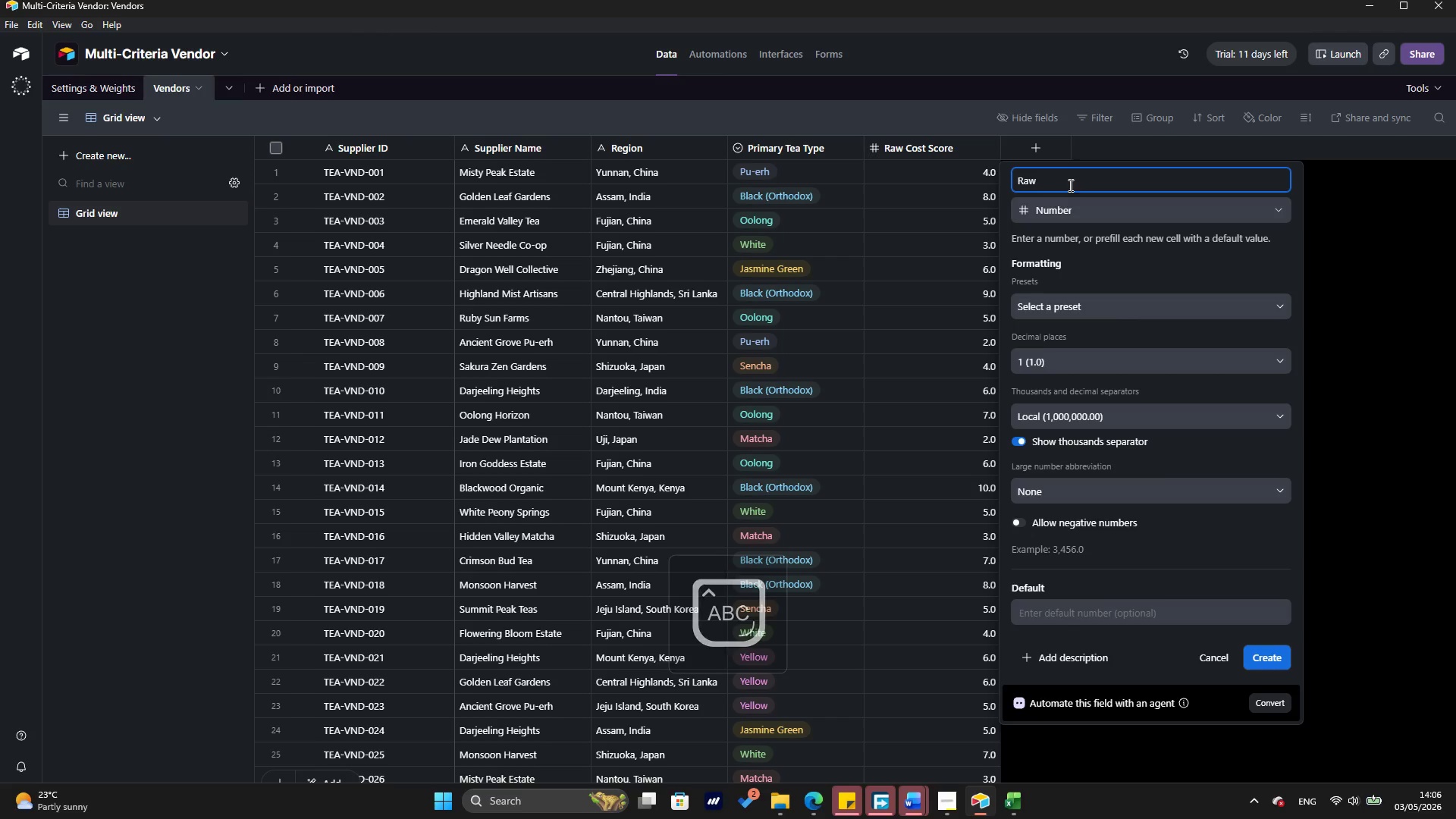 
key(Tab)
 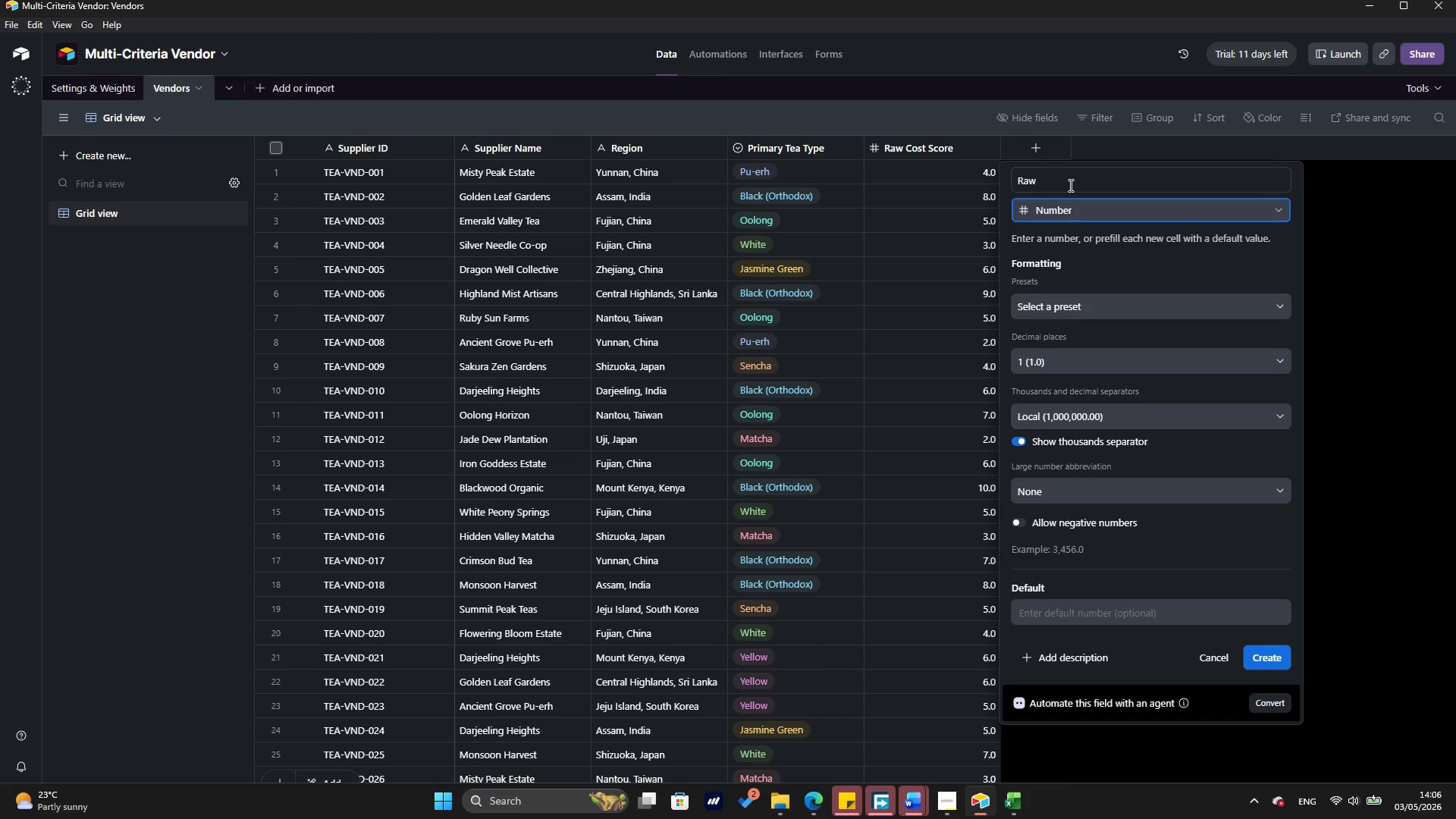 
key(Q)
 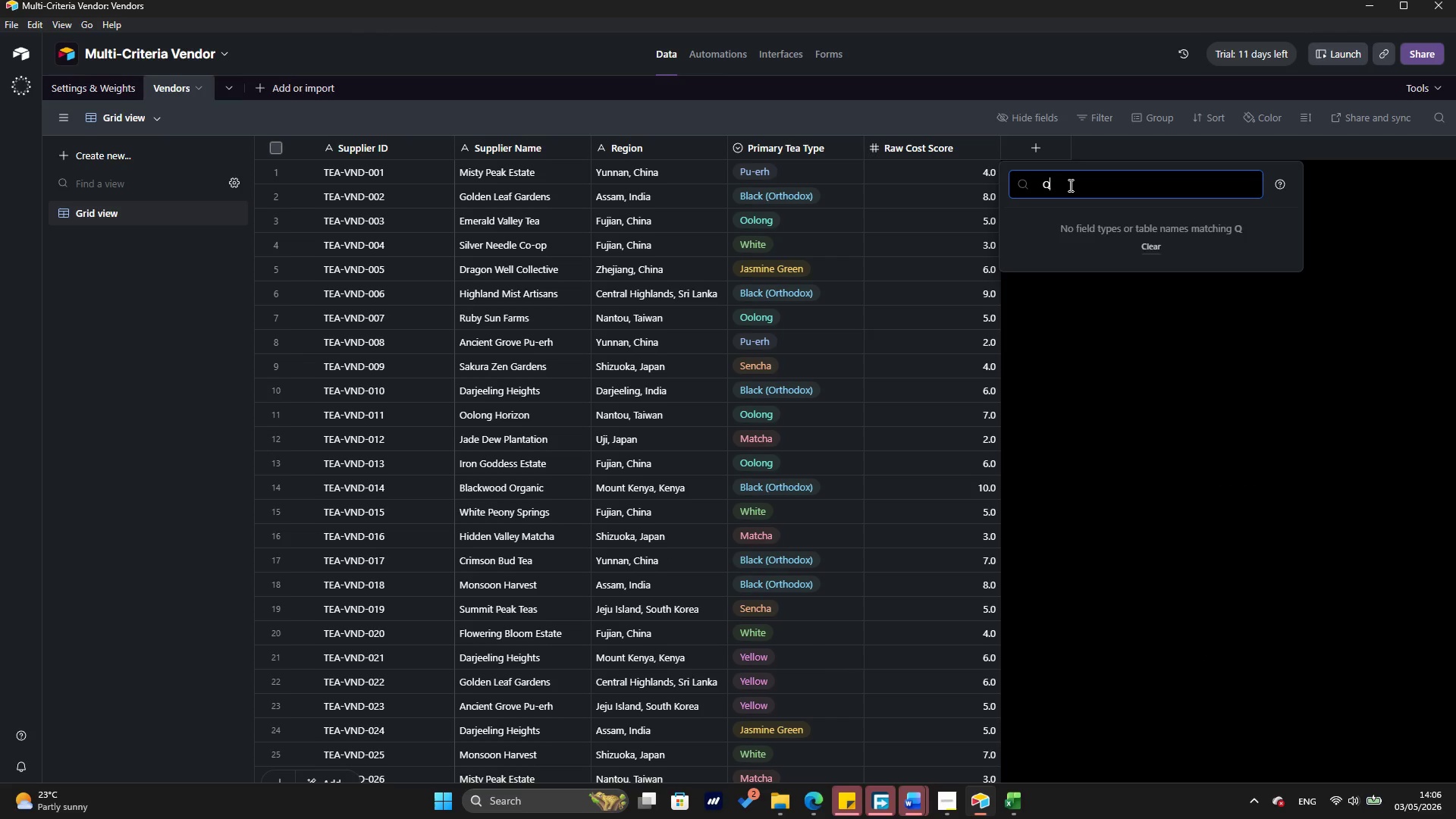 
key(Backspace)
 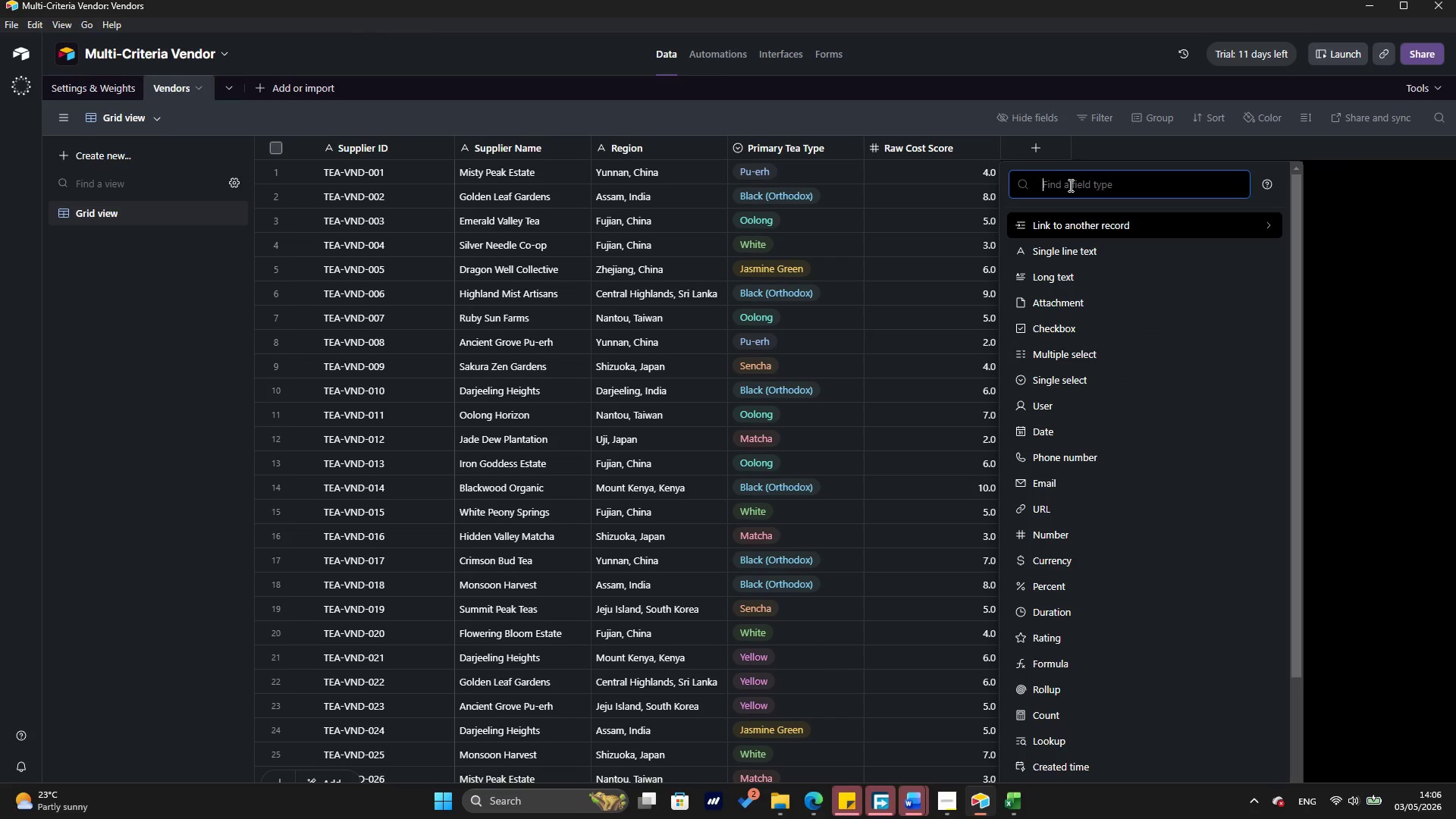 
key(Backspace)
 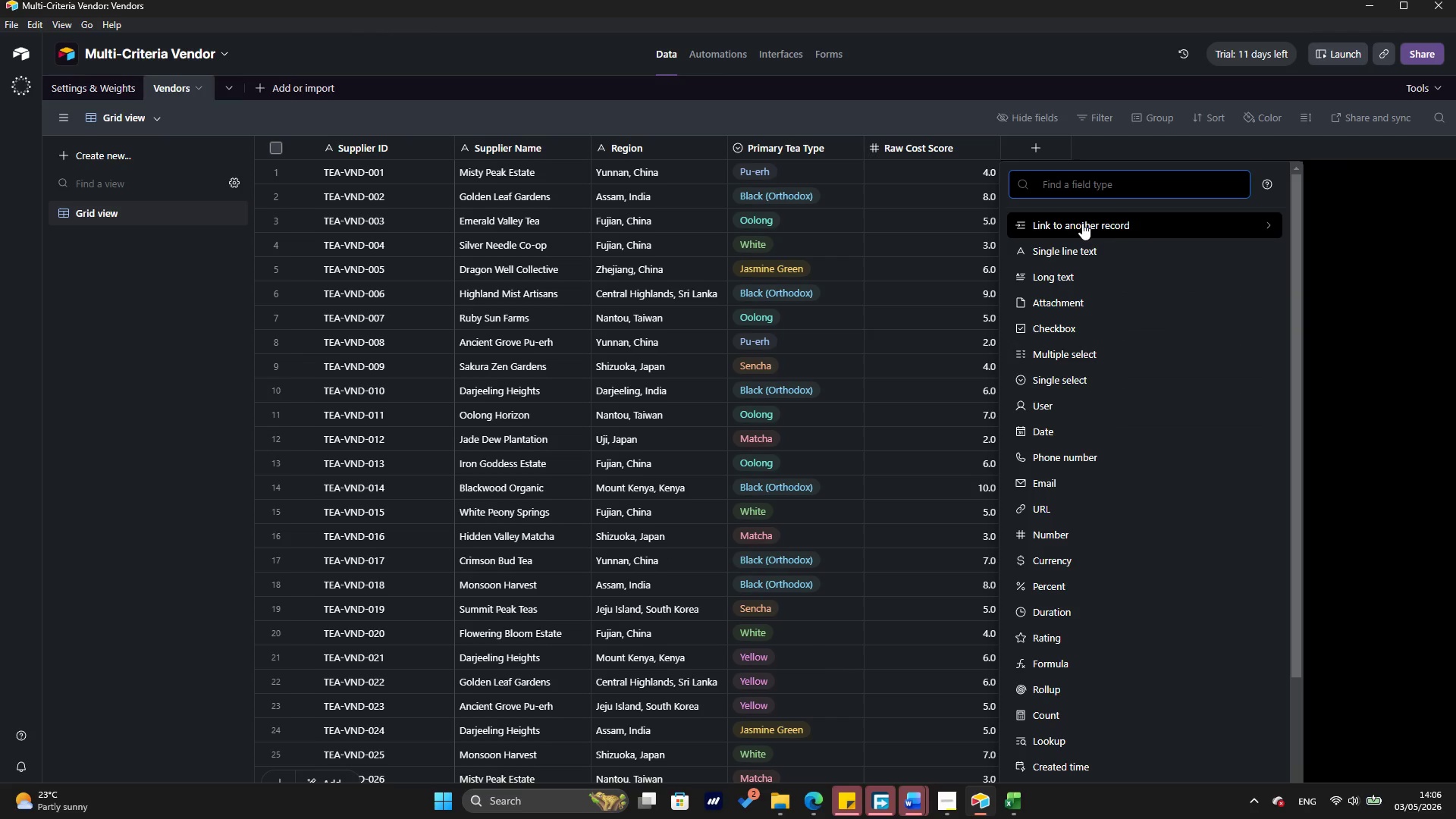 
type(NU)
 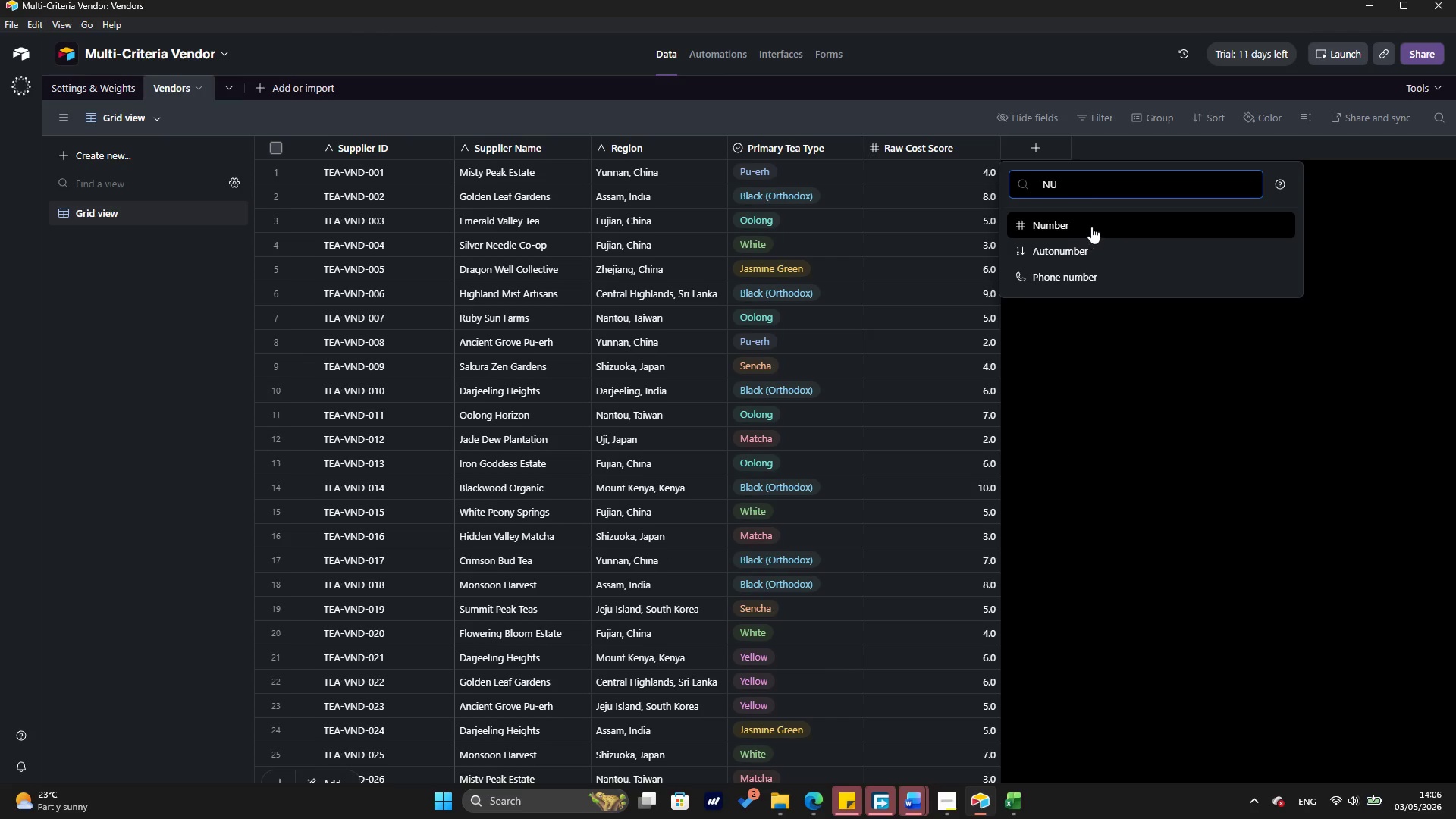 
left_click([1092, 225])
 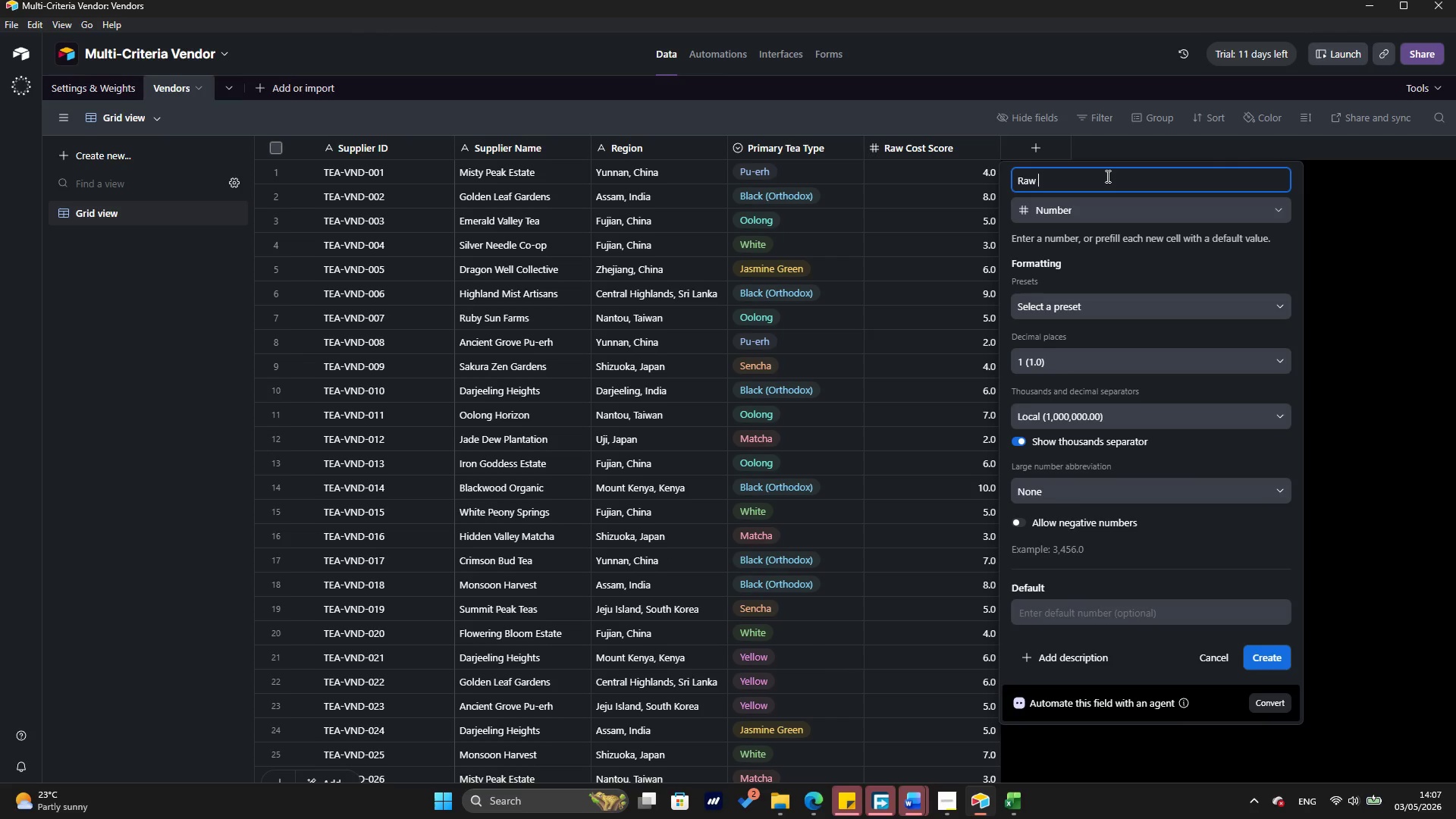 
type(Quality Sc)
key(Backspace)
type(core)
 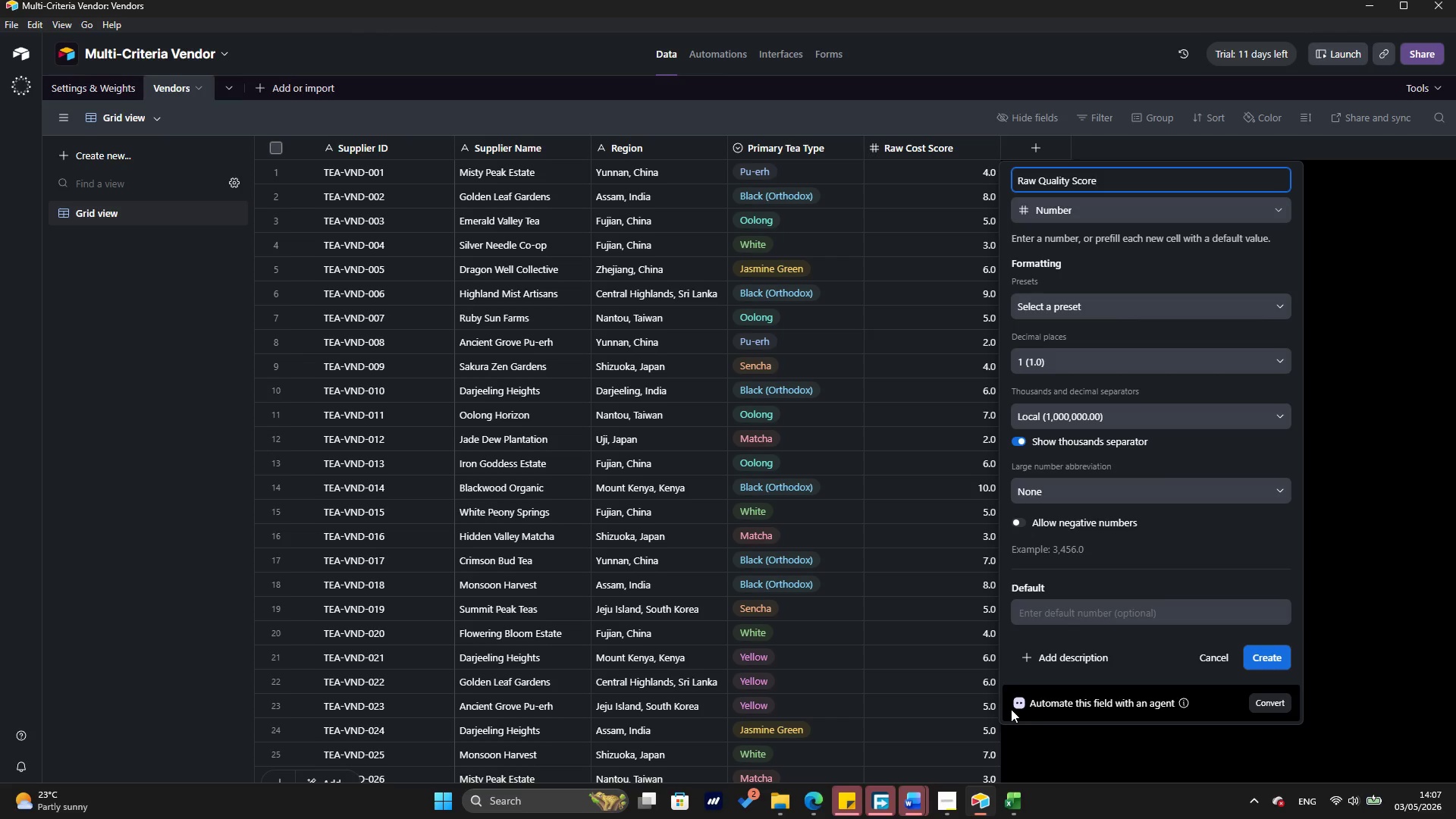 
wait(19.3)
 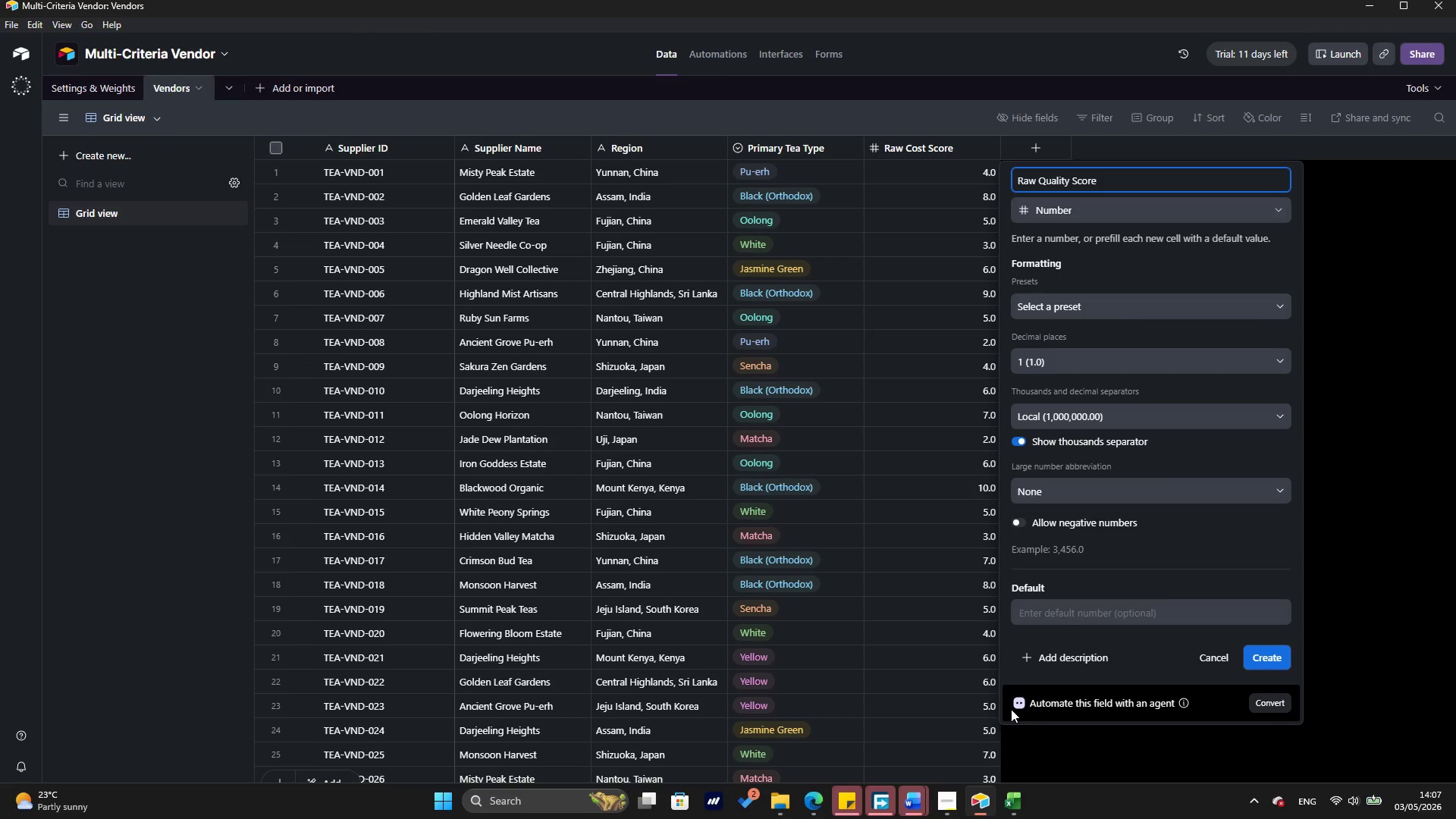 
left_click([1263, 654])
 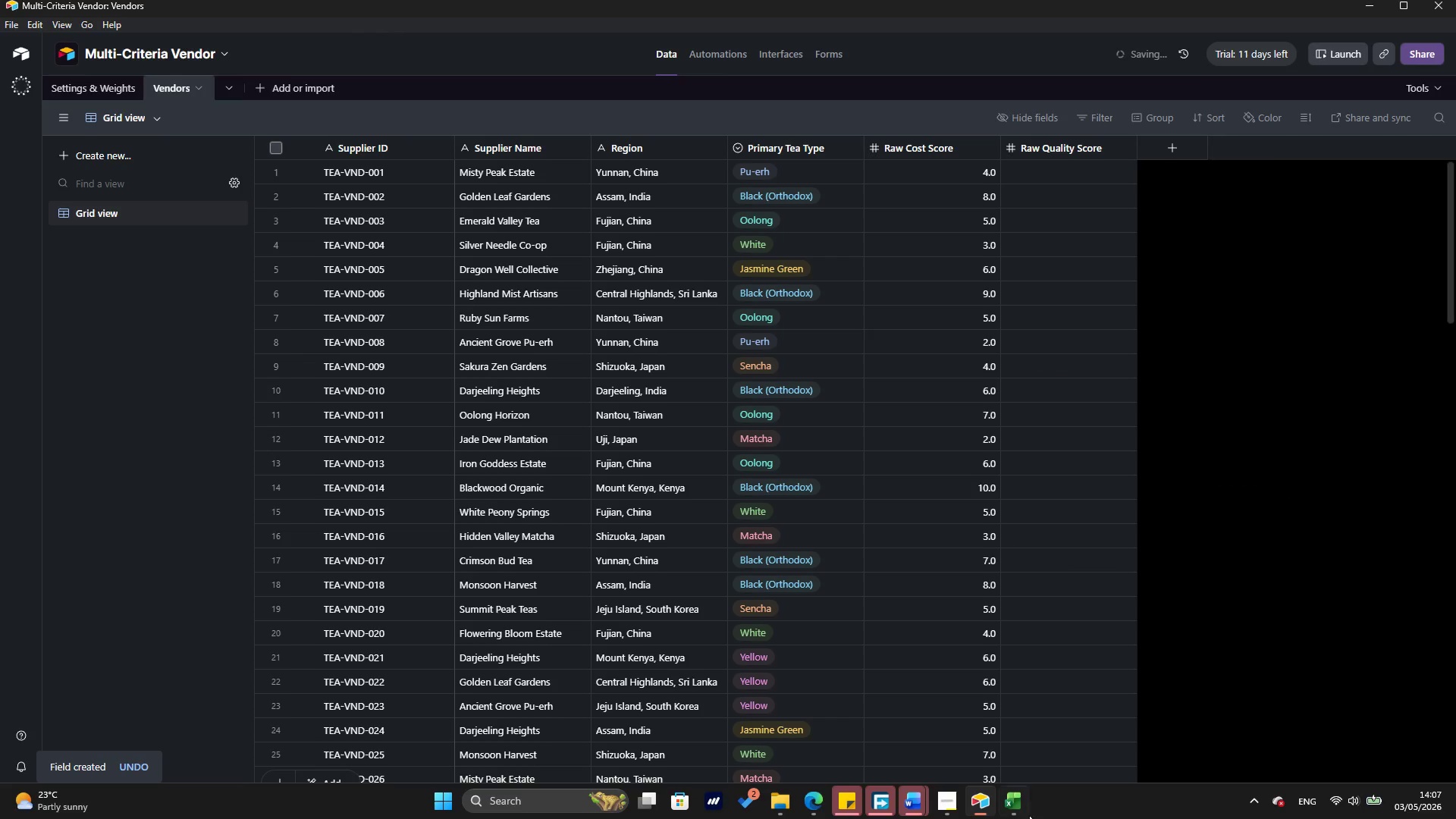 
left_click([1023, 805])
 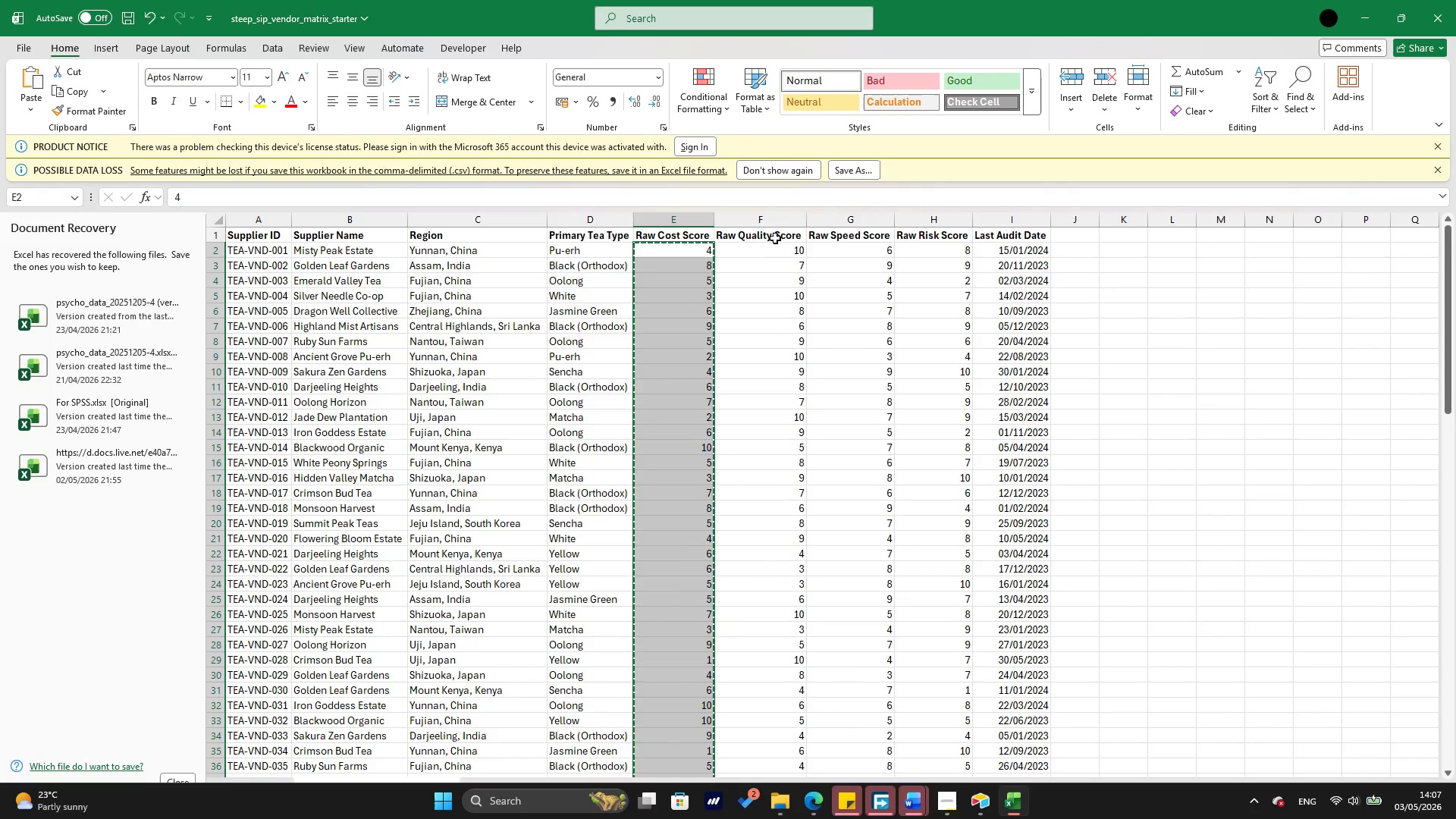 
left_click([775, 256])
 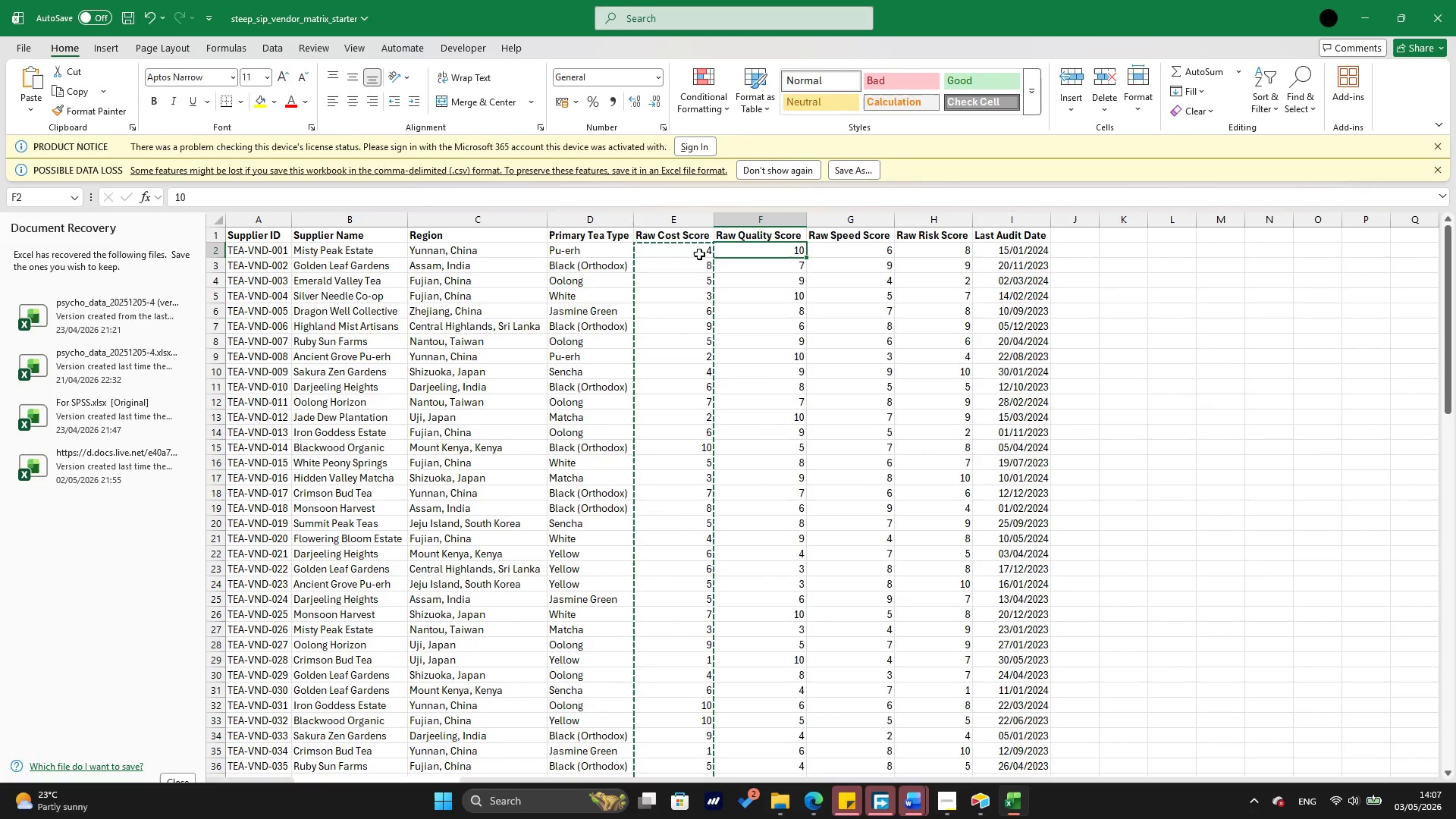 
key(Escape)
 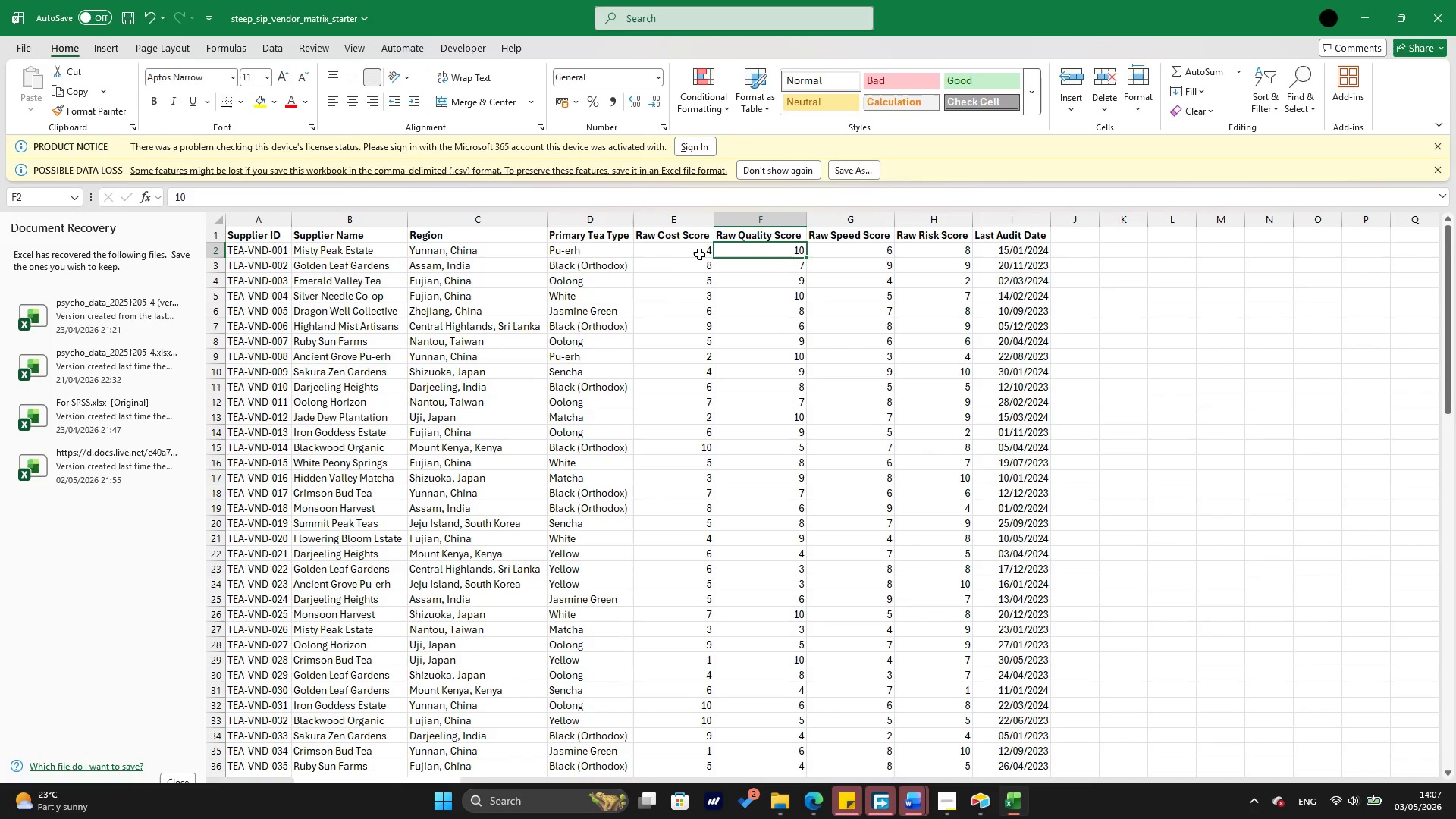 
hold_key(key=ArrowDown, duration=1.5)
 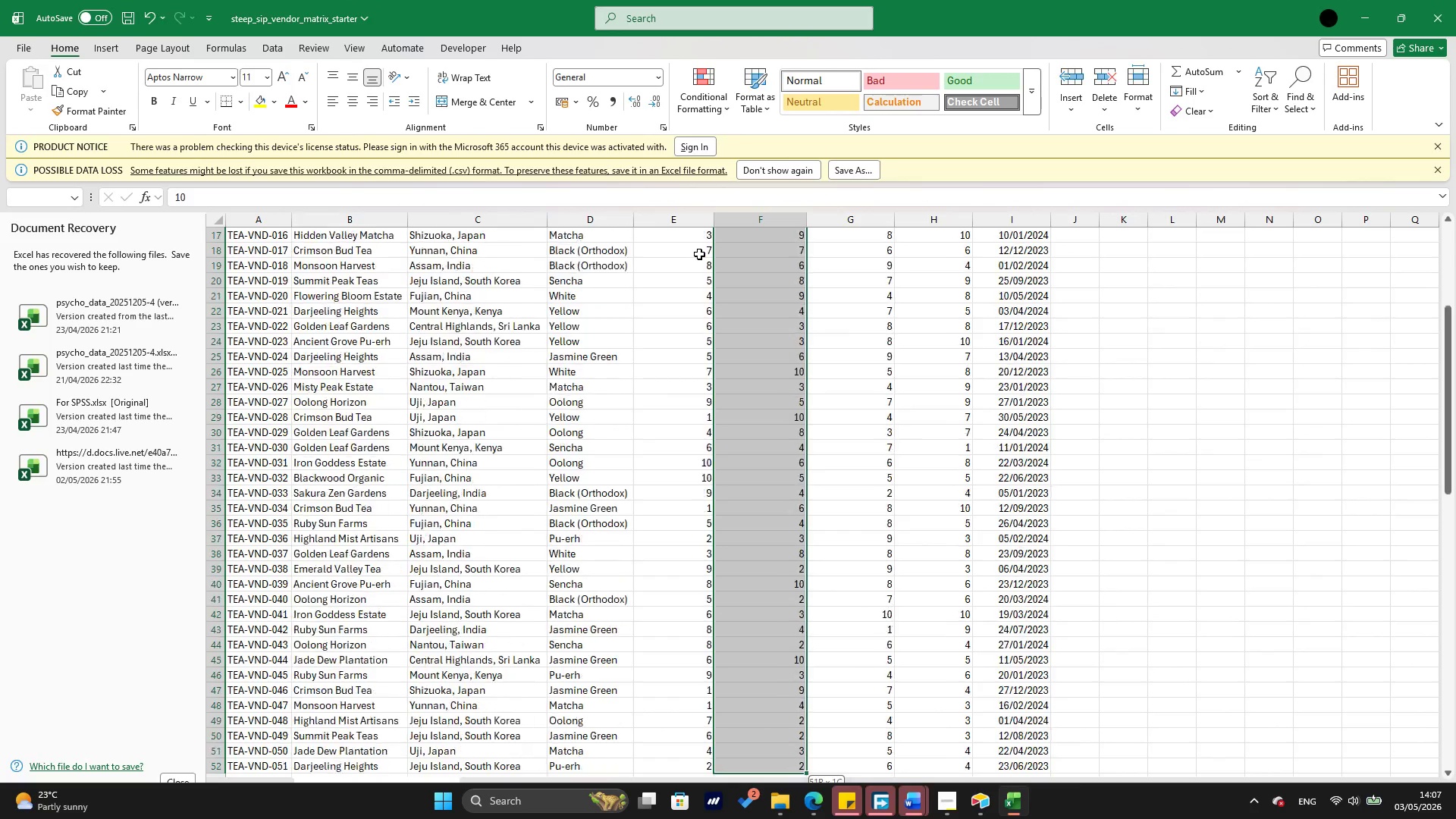 
hold_key(key=ArrowDown, duration=1.53)
 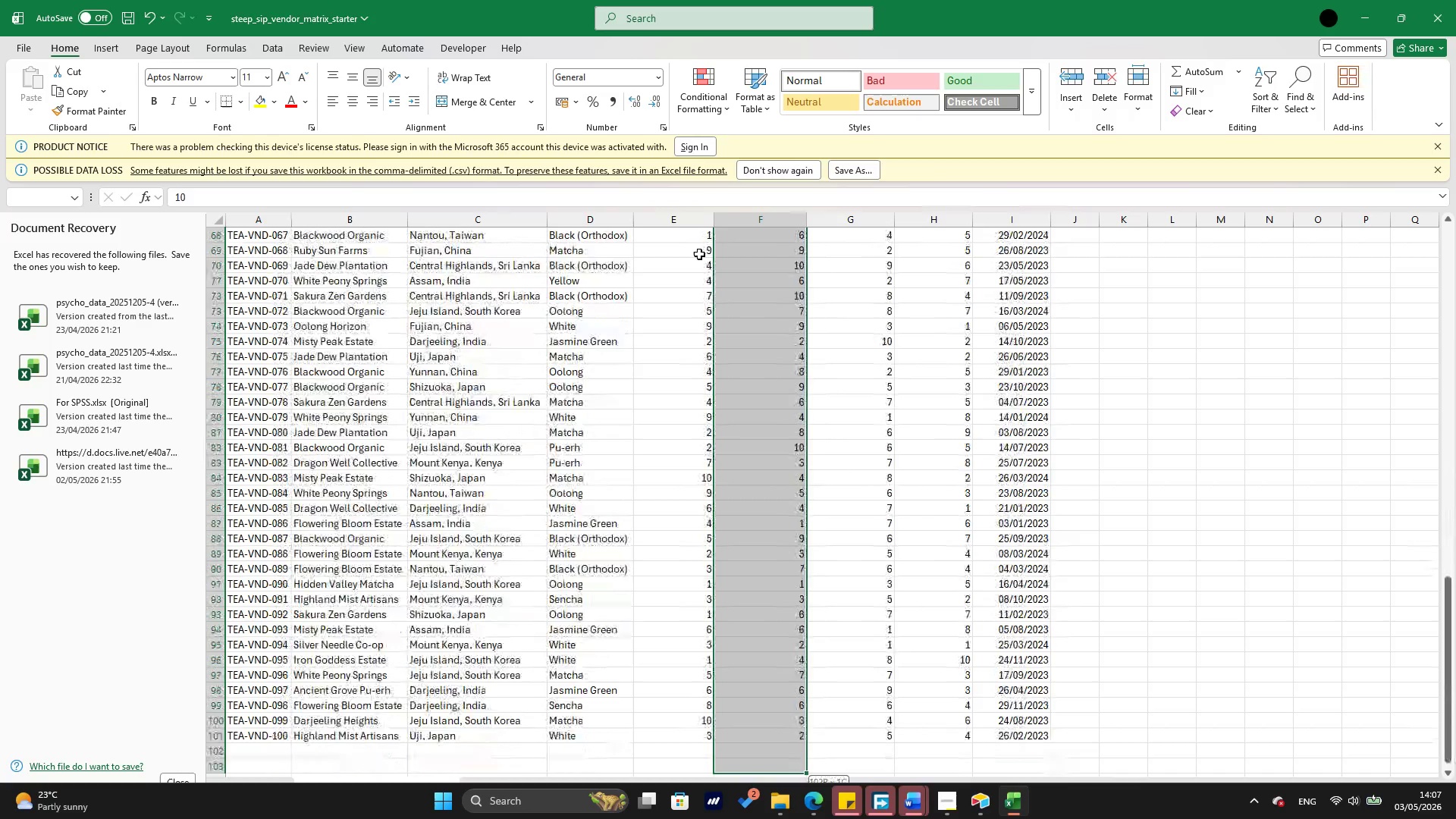 
hold_key(key=ArrowDown, duration=0.58)
 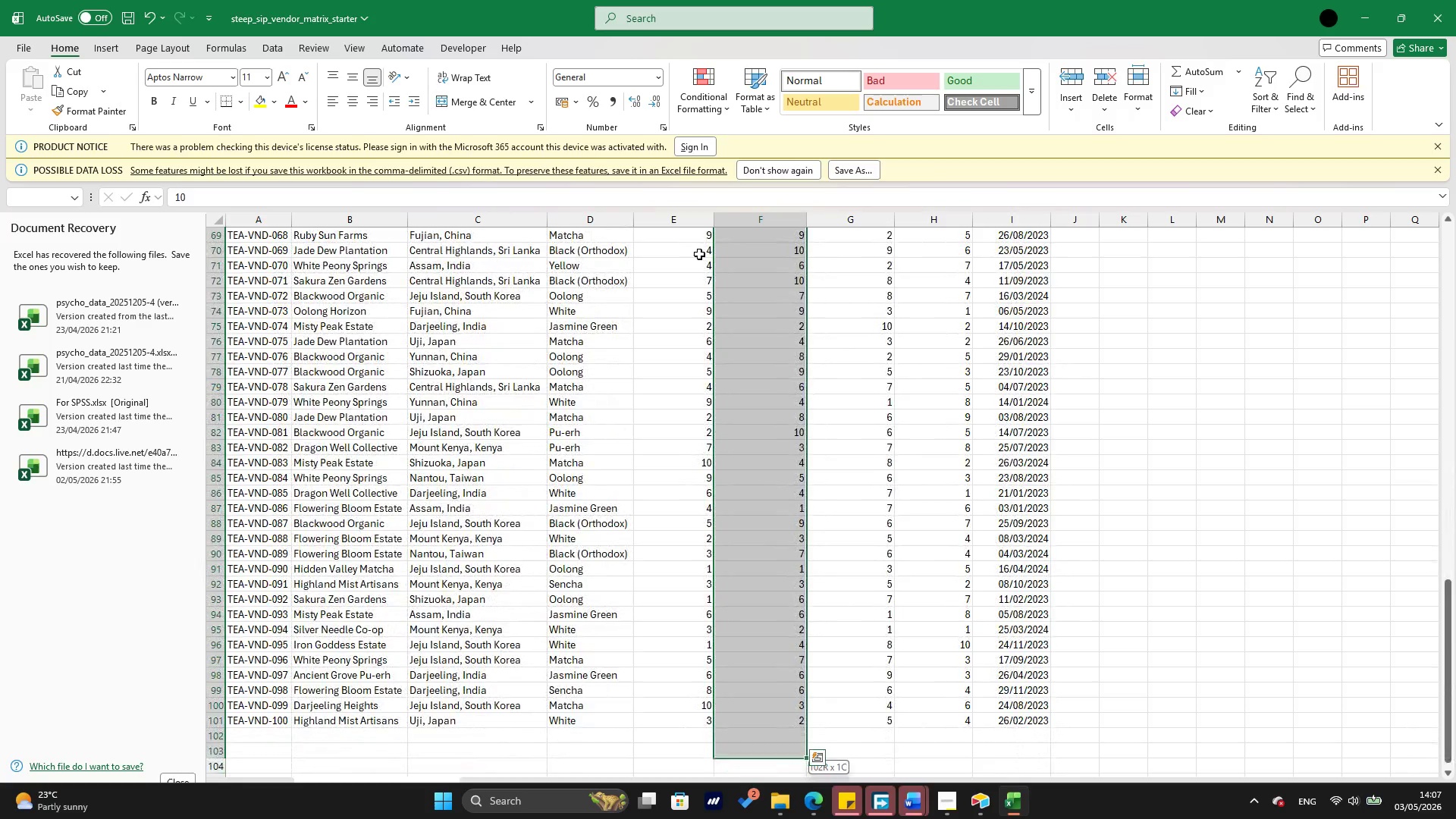 
key(Shift+ArrowUp)
 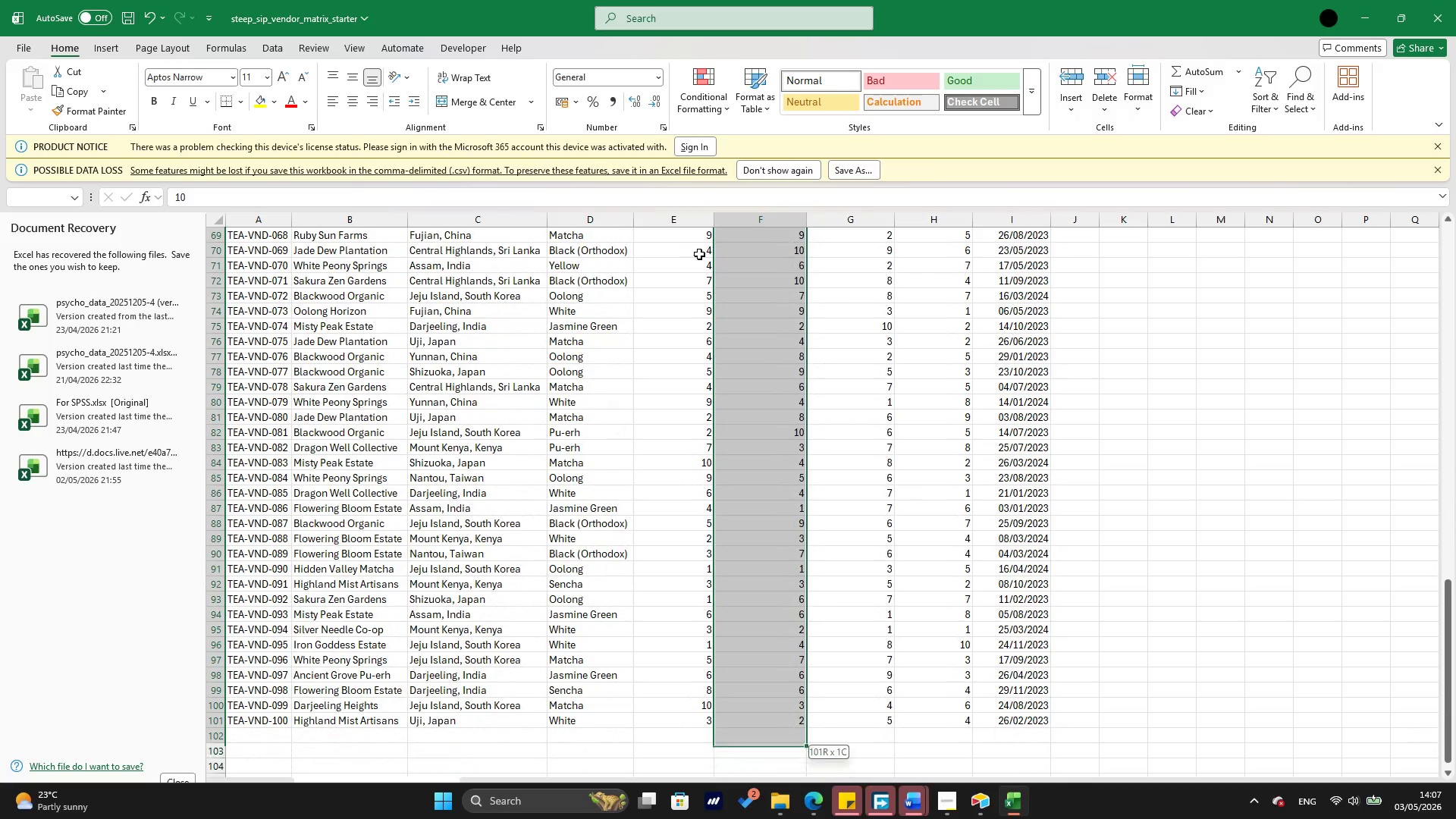 
key(Shift+ArrowUp)
 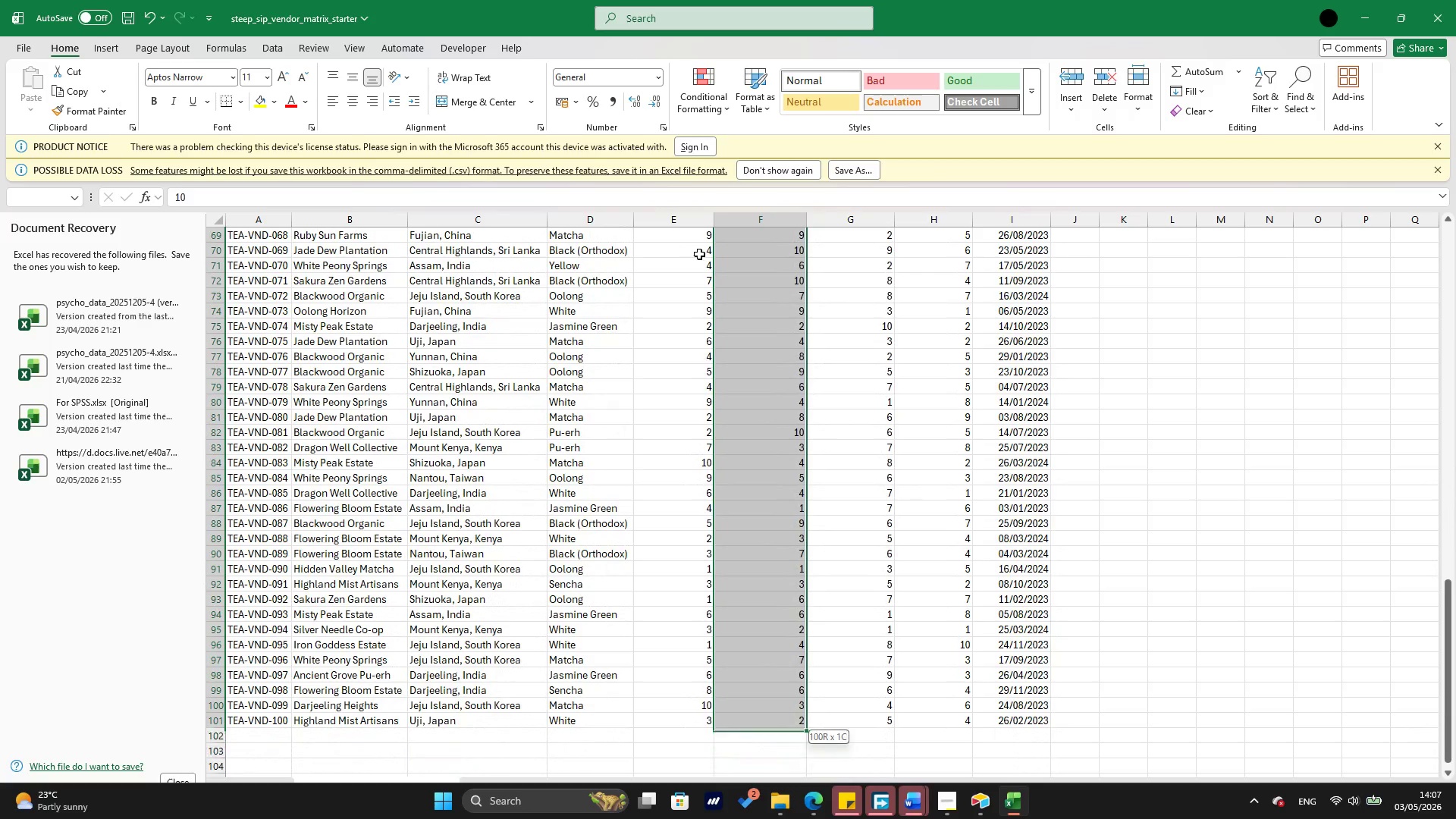 
key(Shift+ArrowUp)
 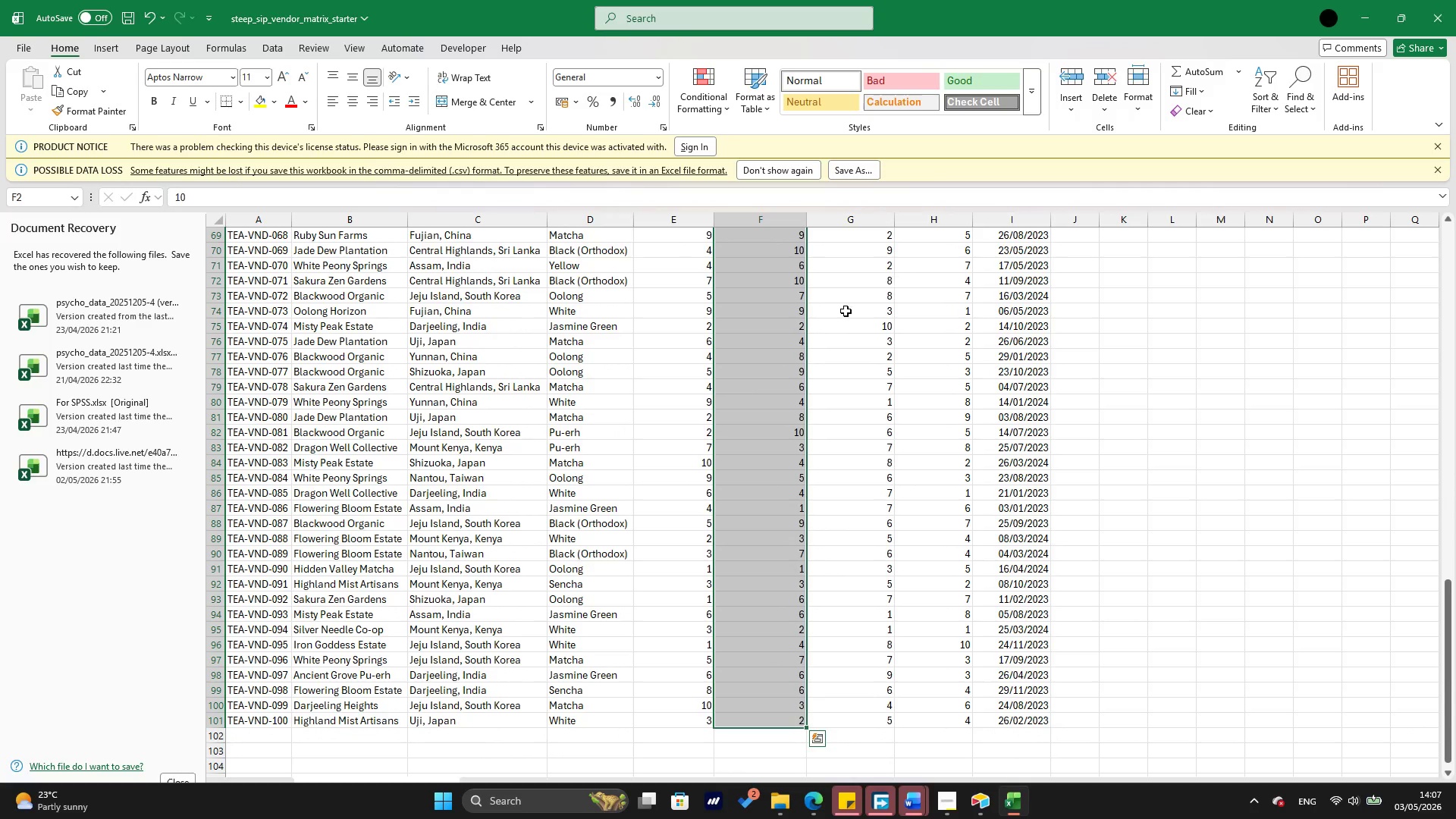 
right_click([772, 327])
 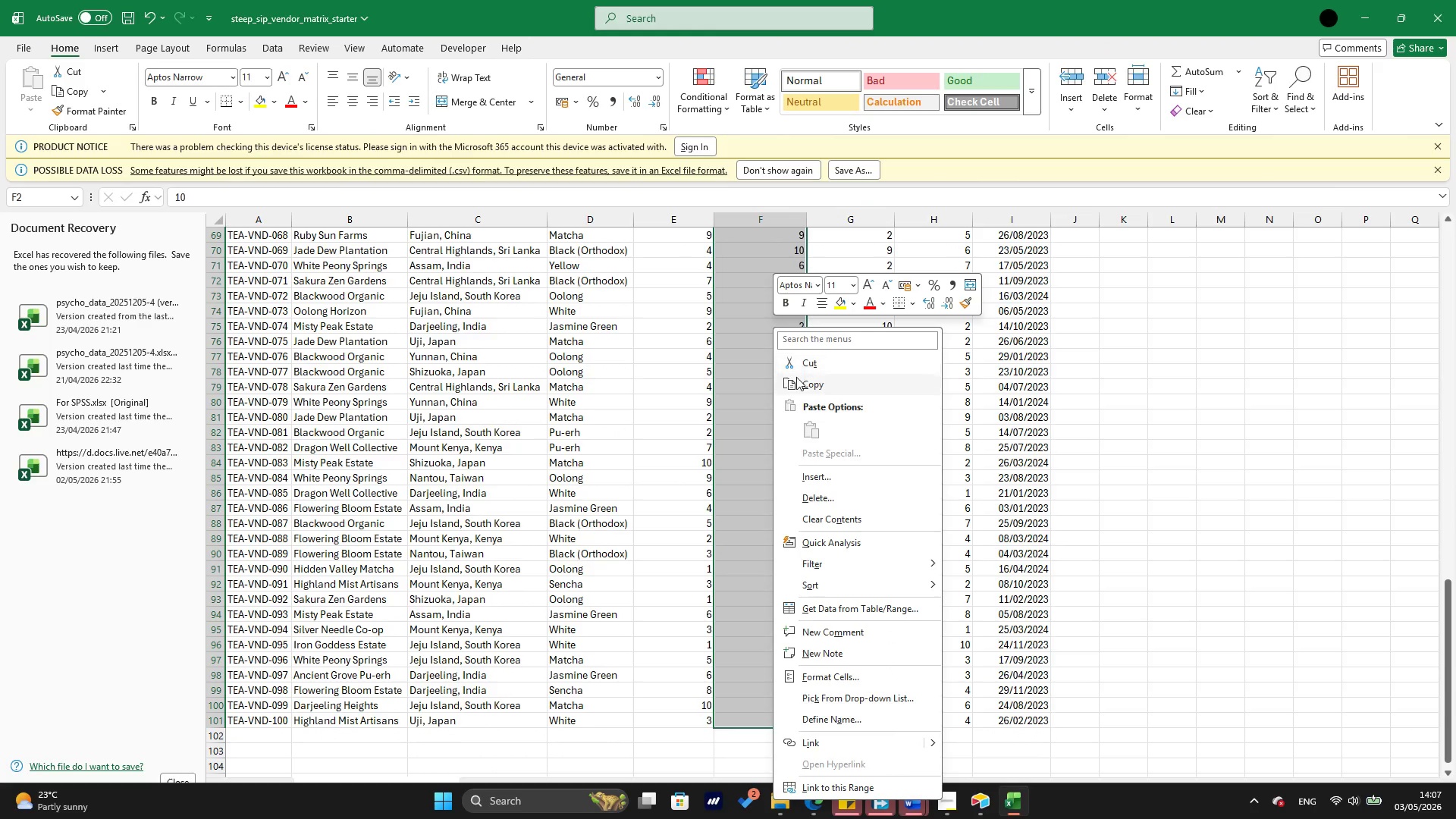 
left_click([796, 377])
 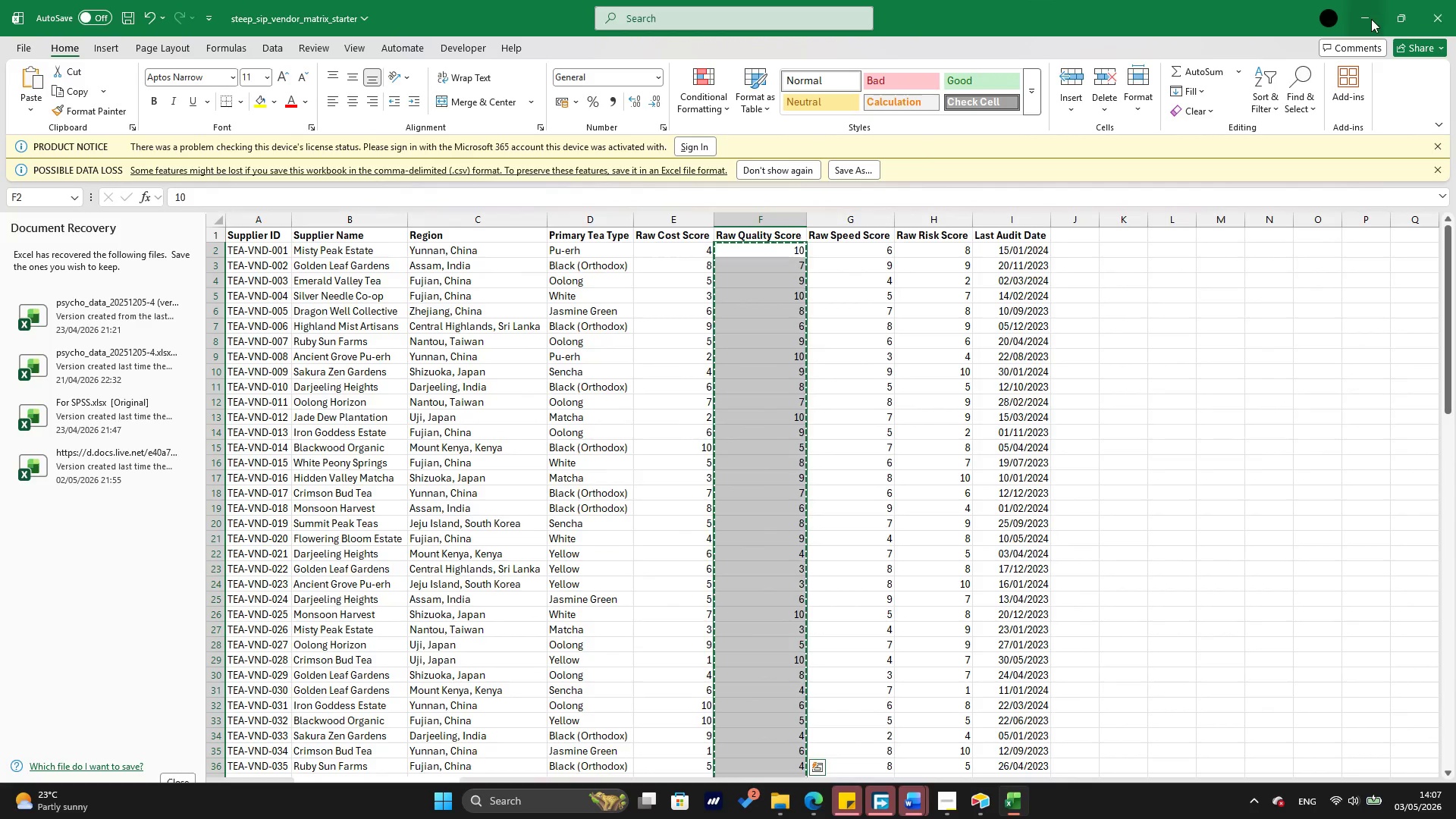 
left_click([1371, 20])
 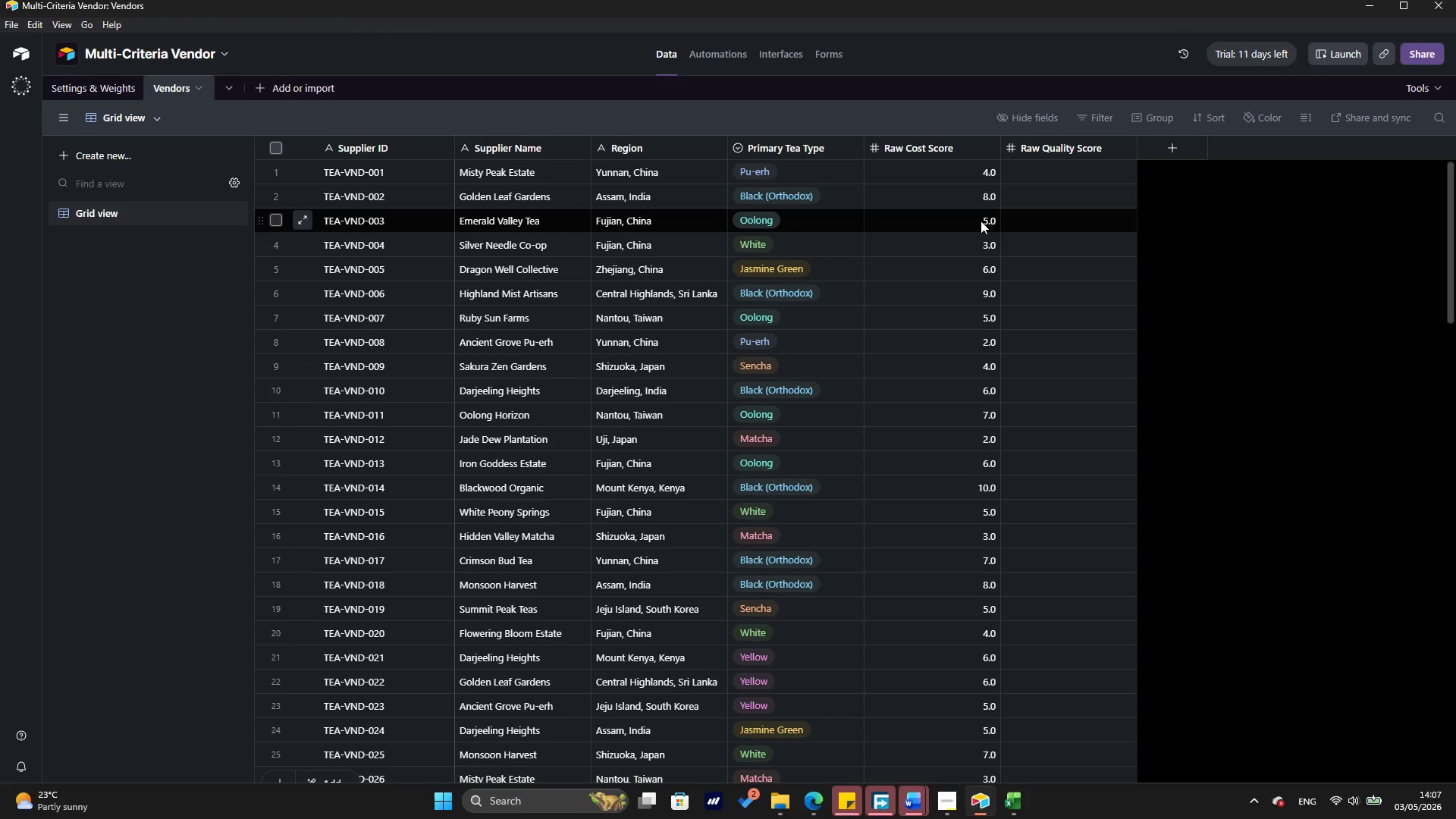 
scroll: coordinate [1090, 157], scroll_direction: up, amount: 9.0
 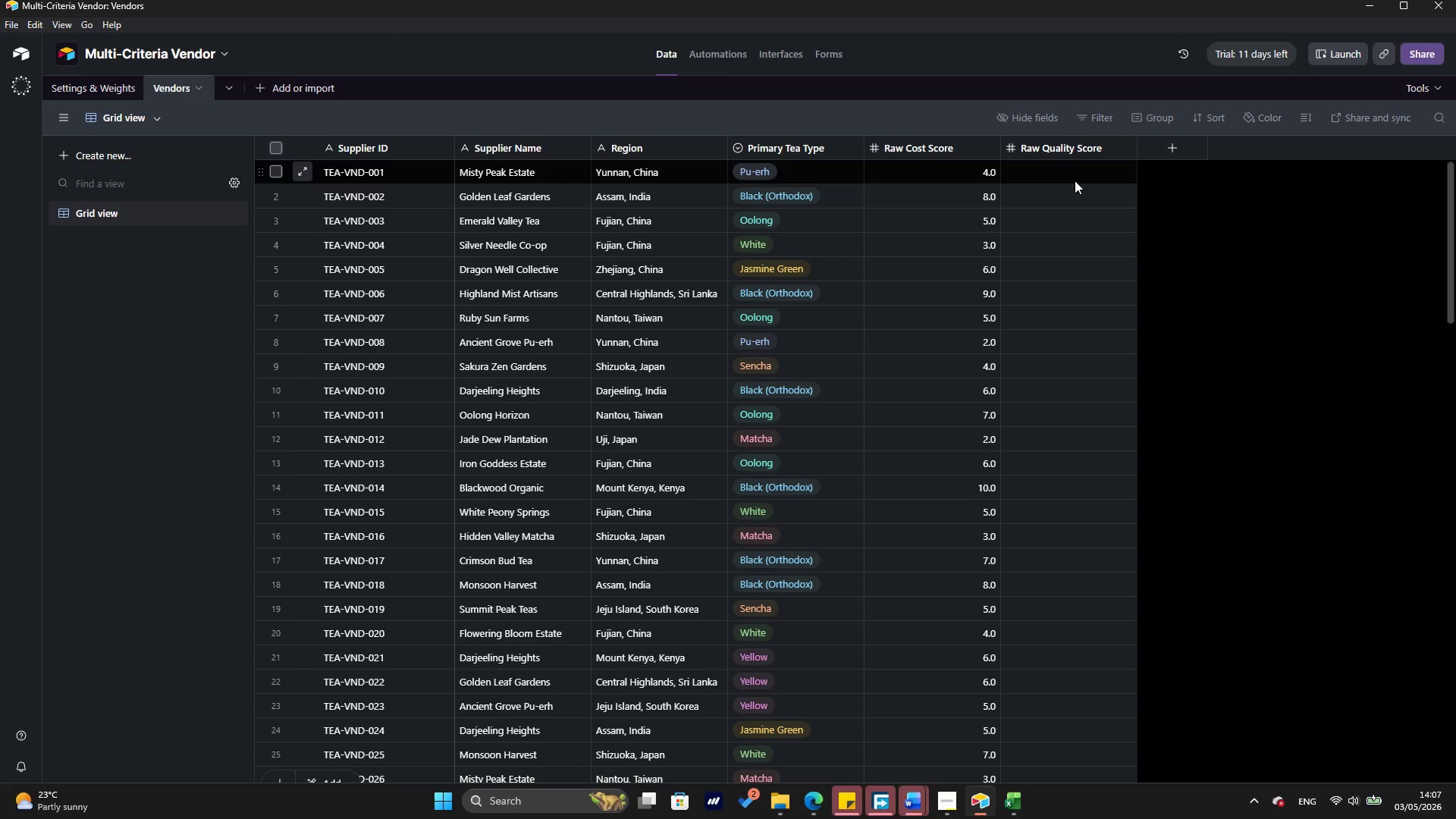 
left_click([1075, 180])
 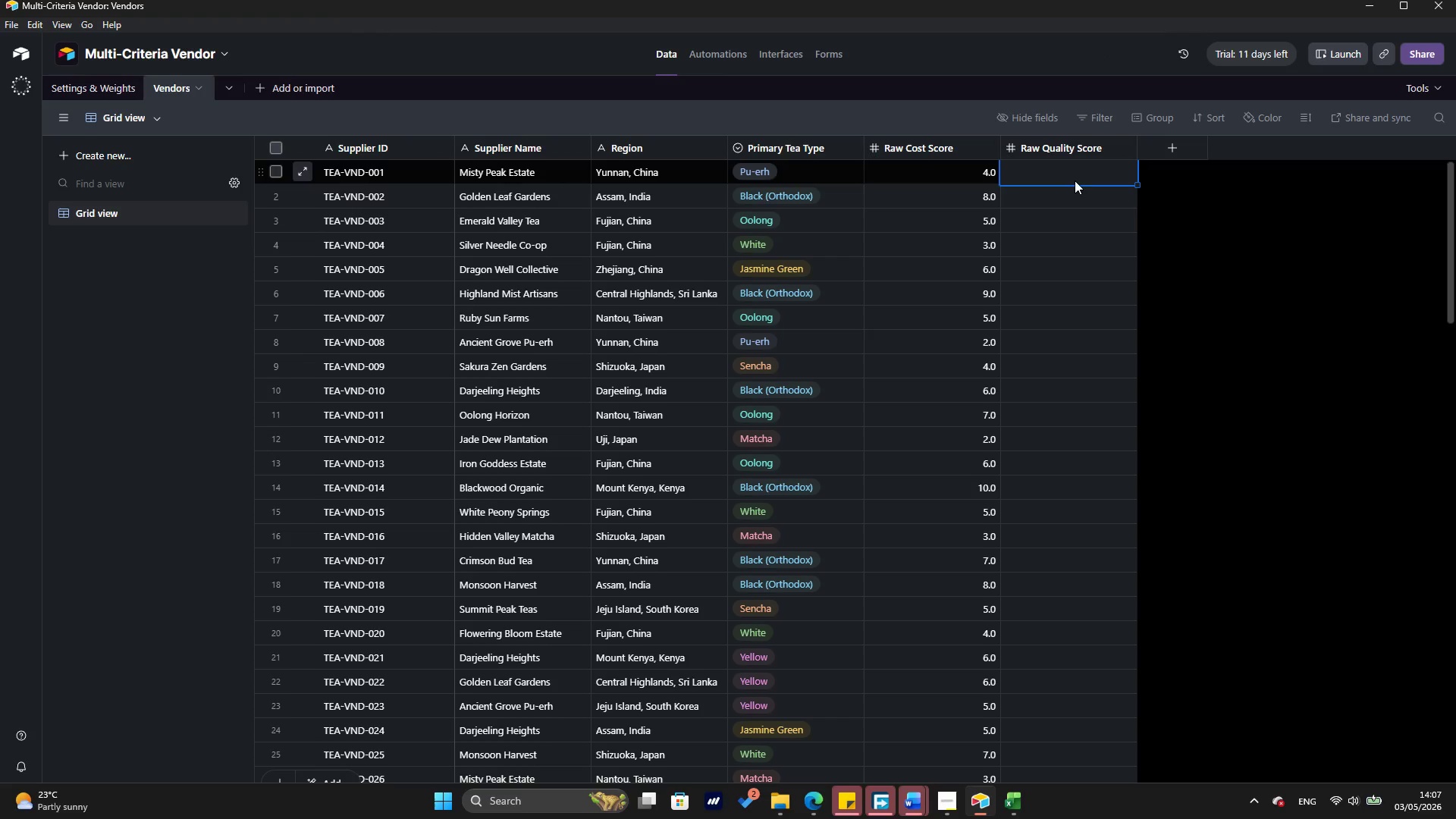 
key(Control+V)
 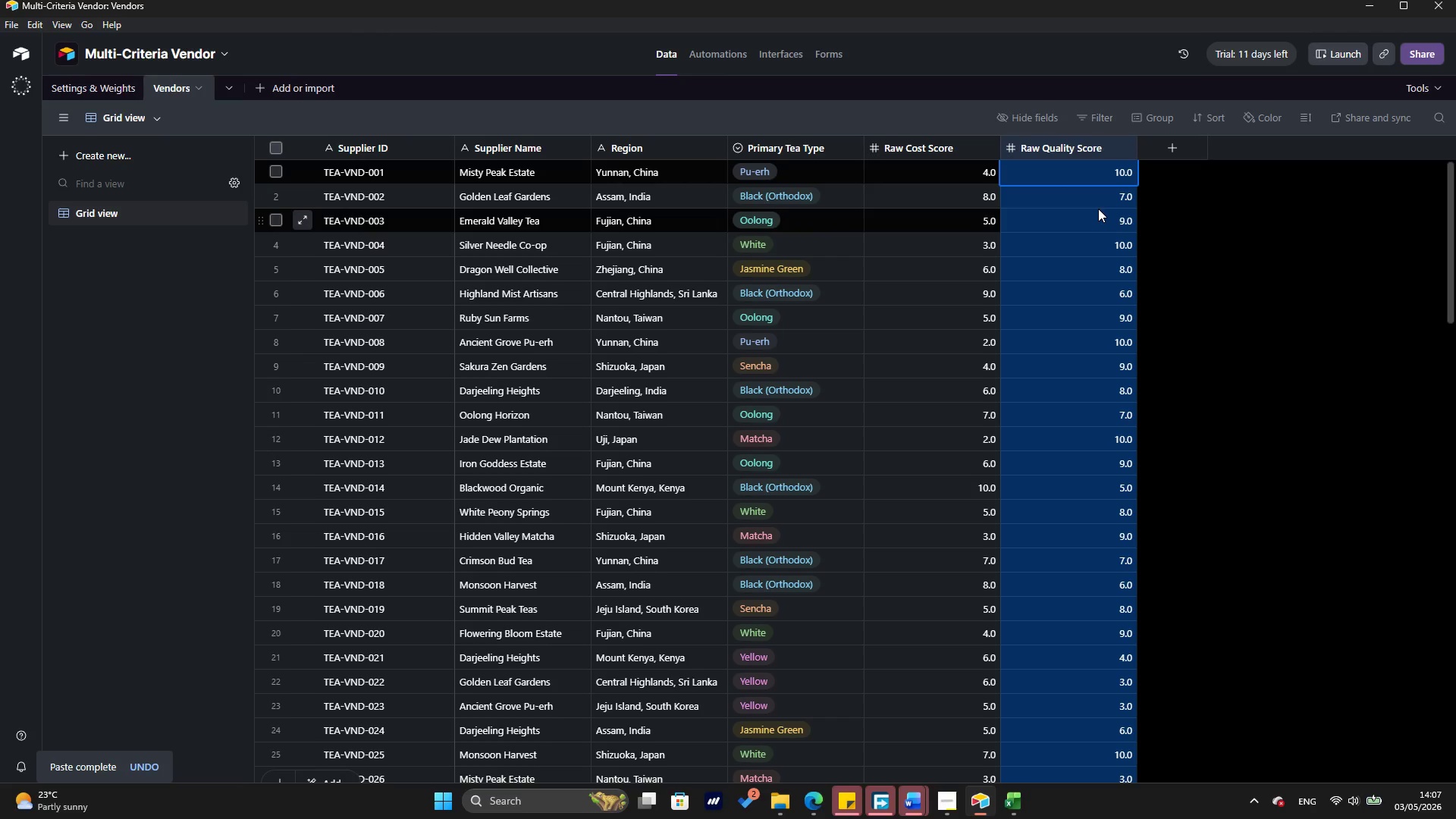 
wait(12.72)
 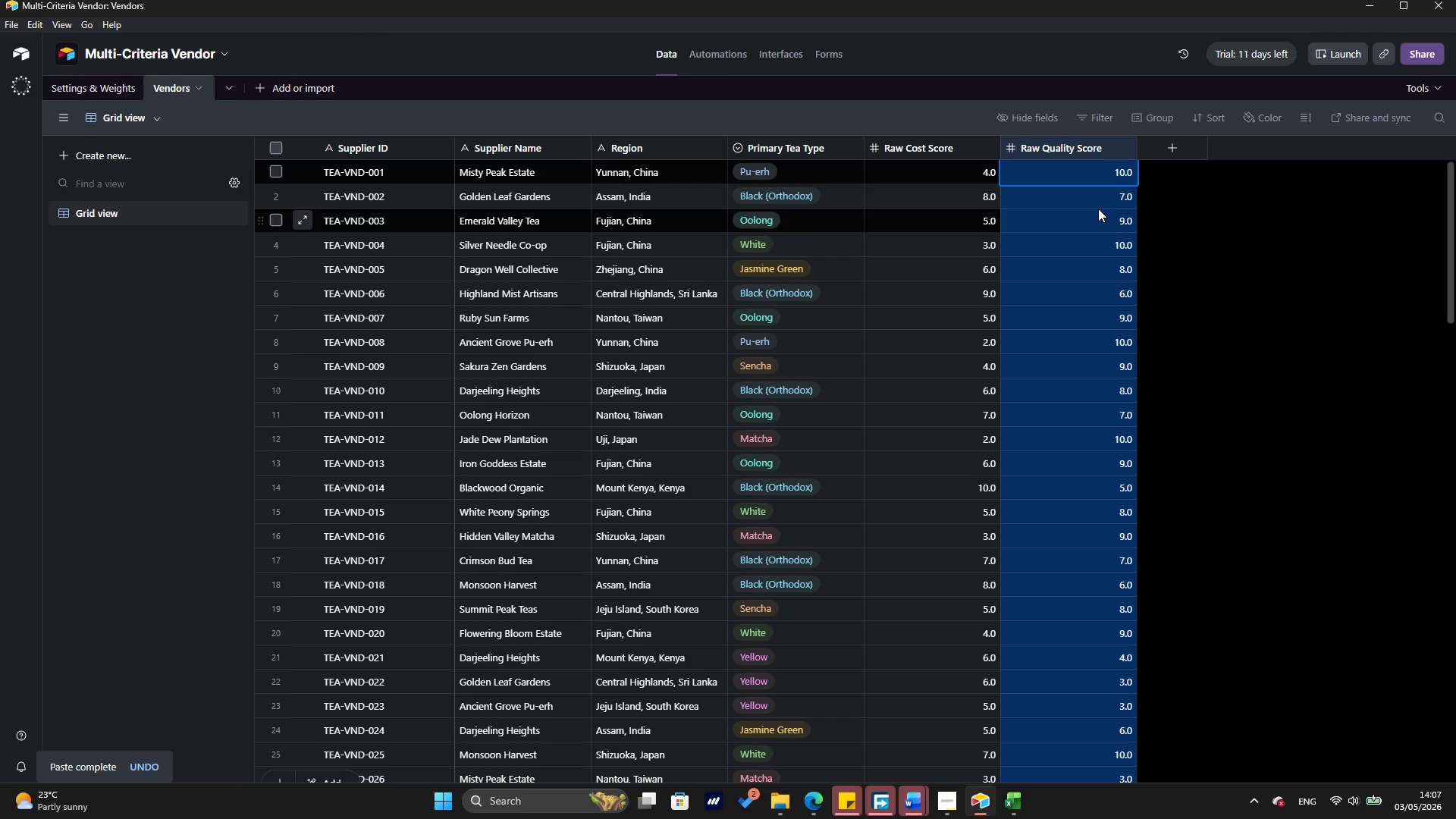 
left_click([1143, 150])
 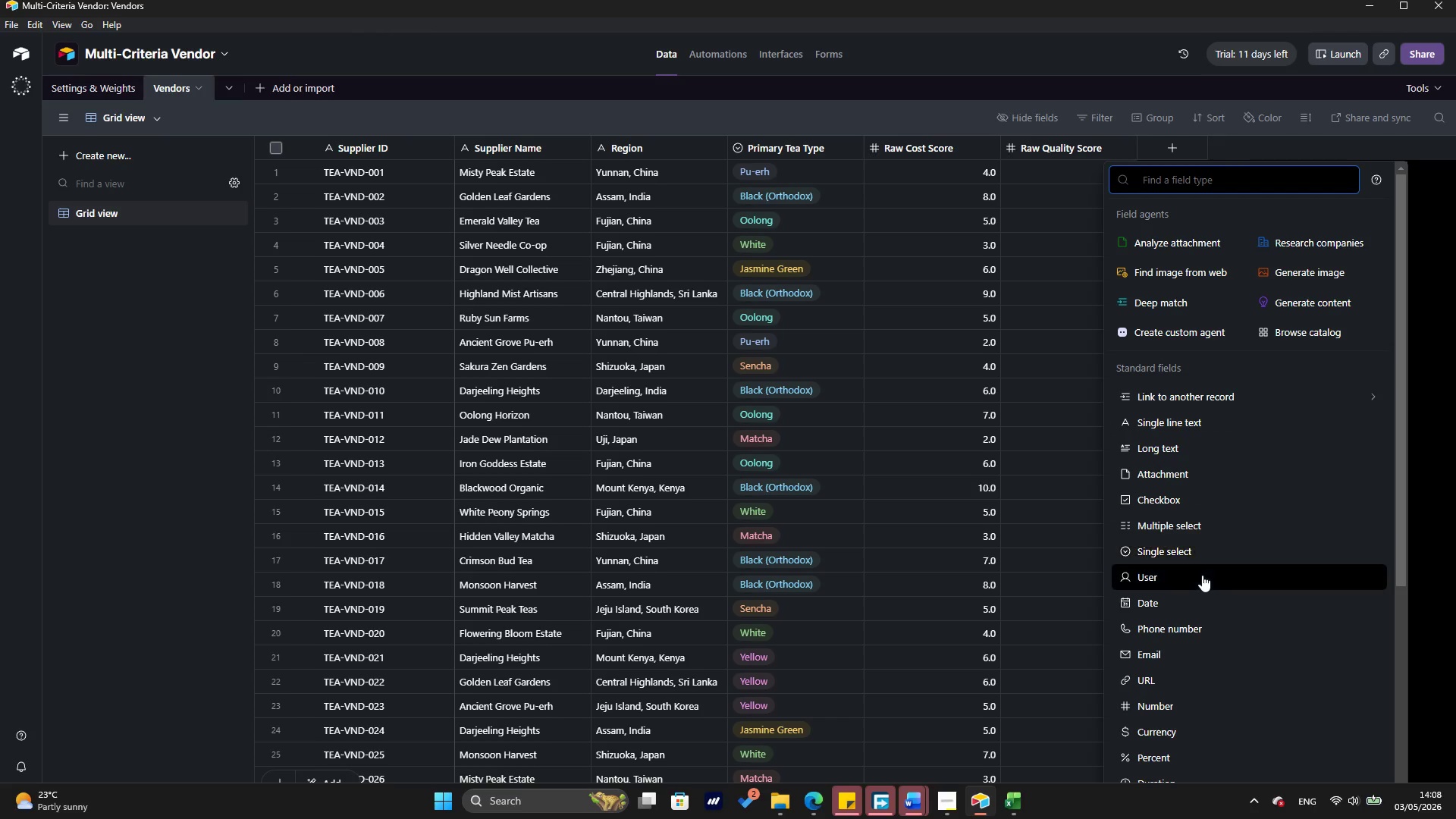 
left_click([1200, 710])
 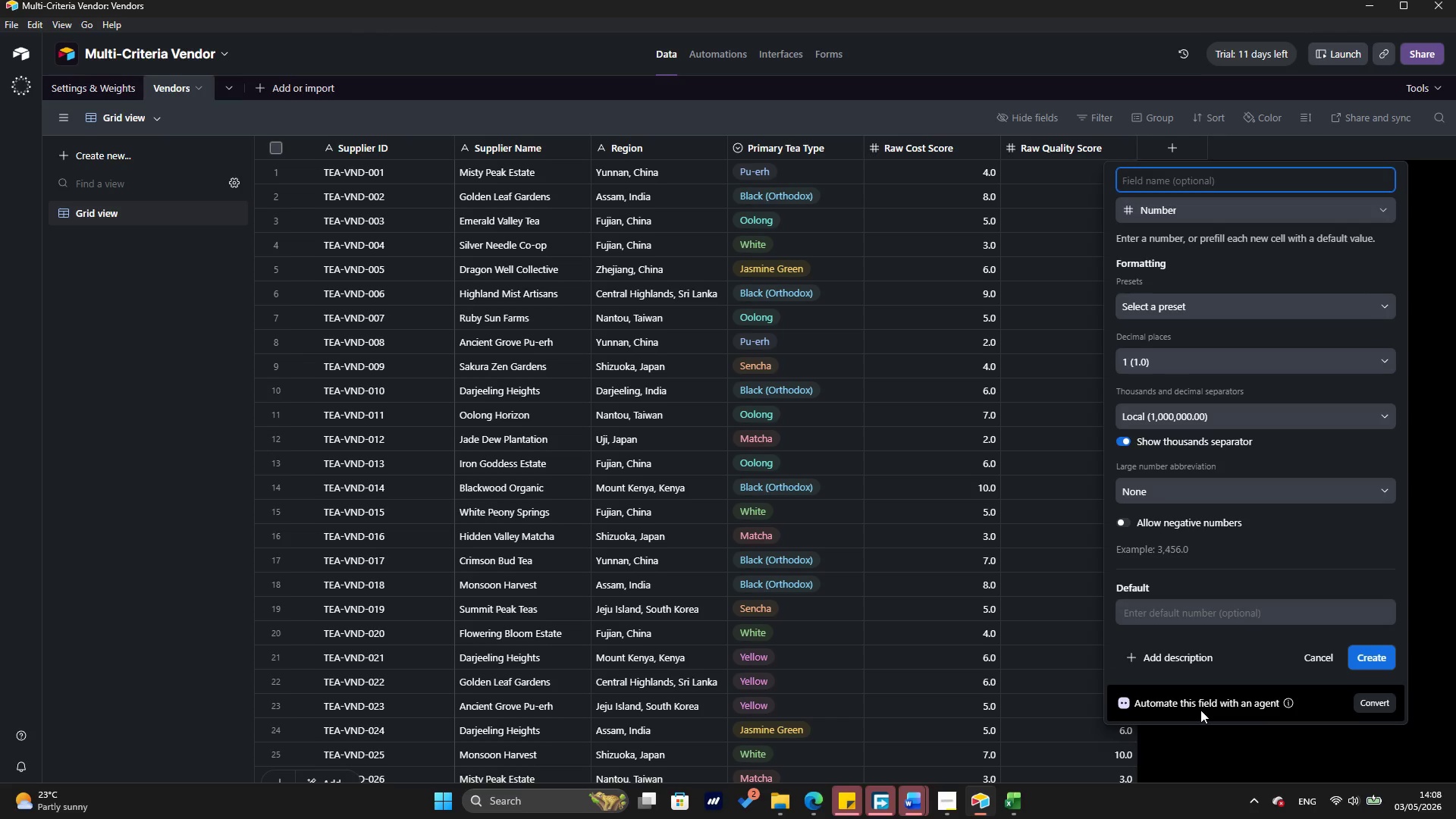 
wait(8.69)
 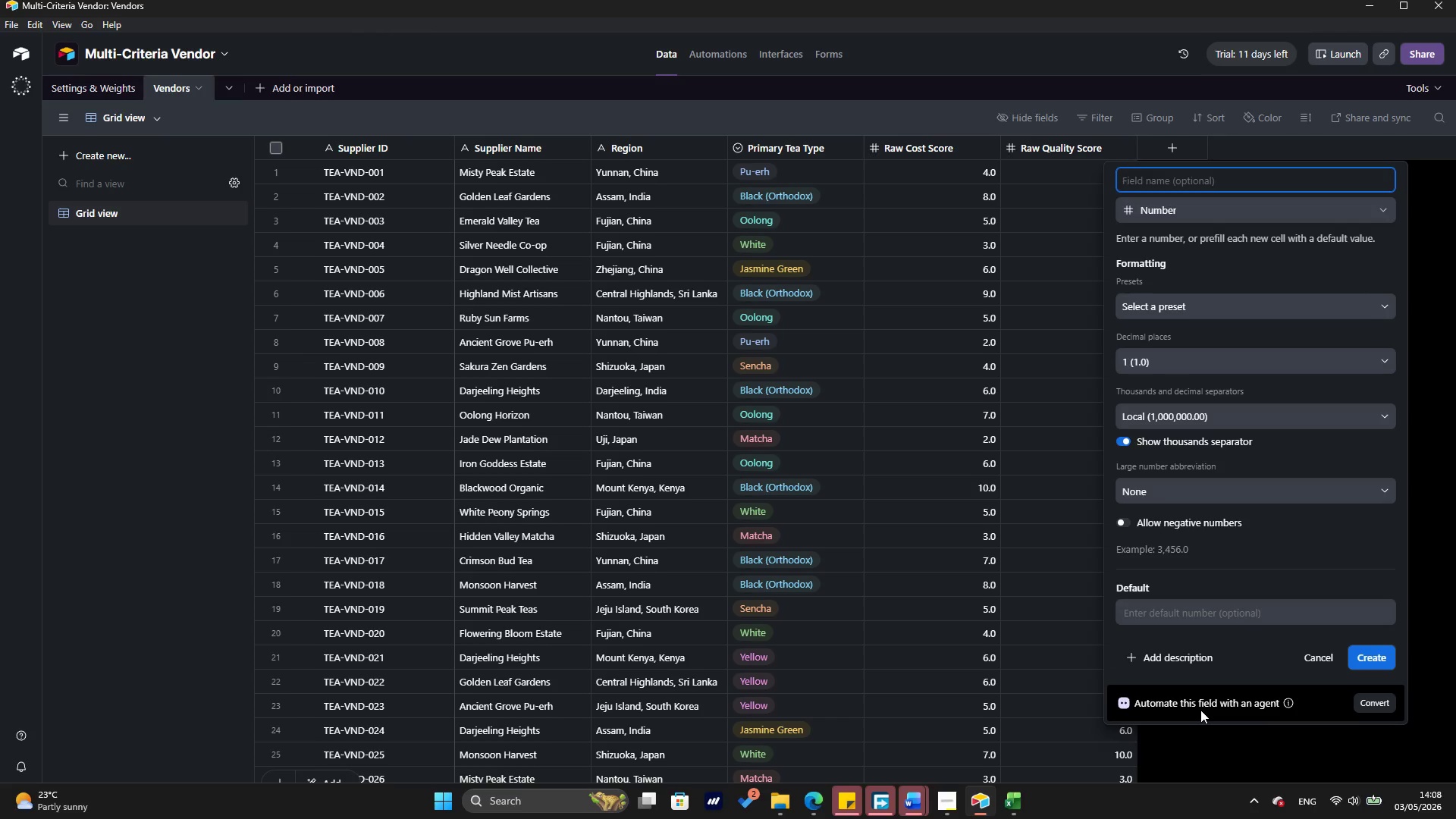 
type(Raw Speed Score)
 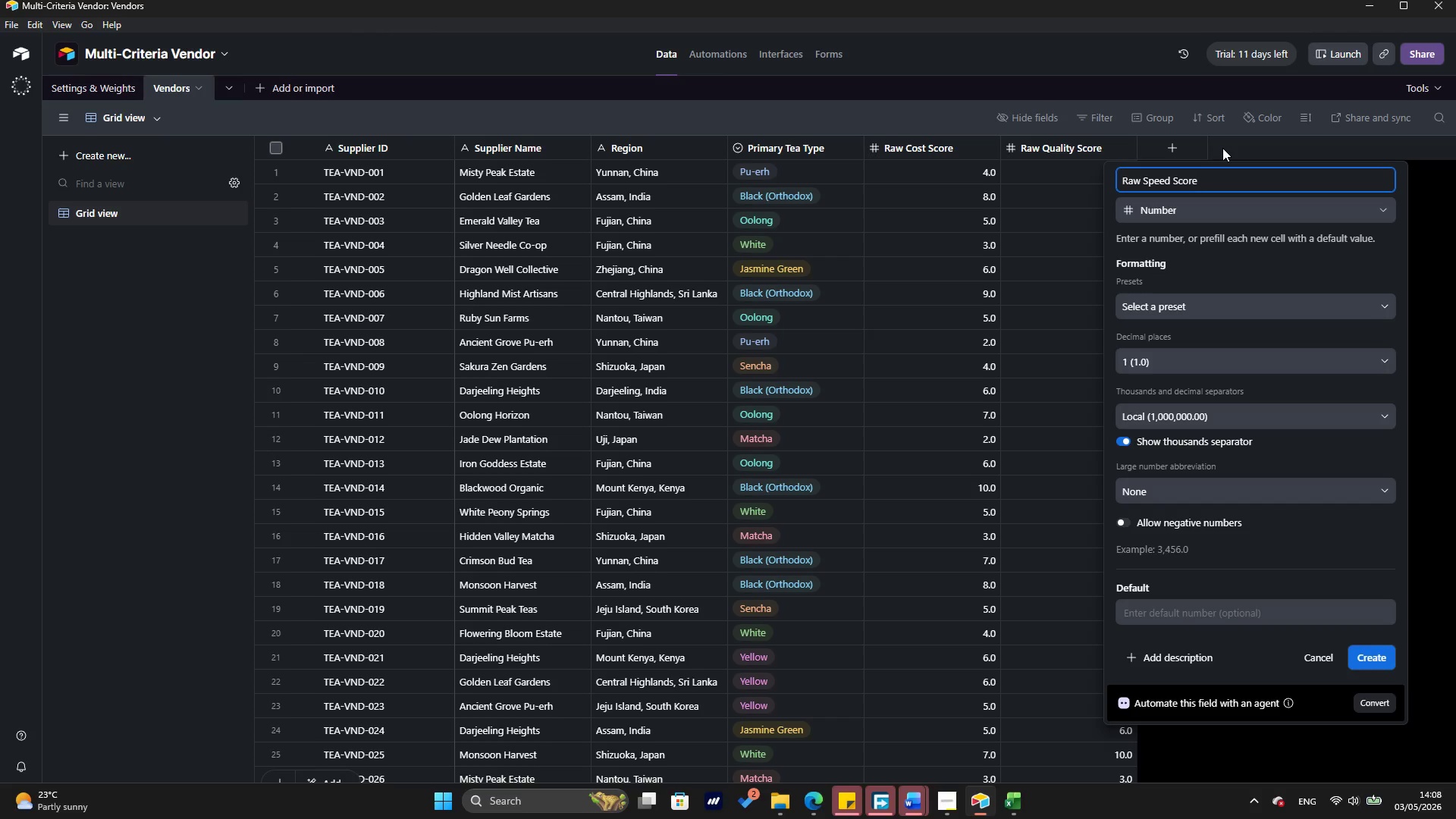 
wait(27.7)
 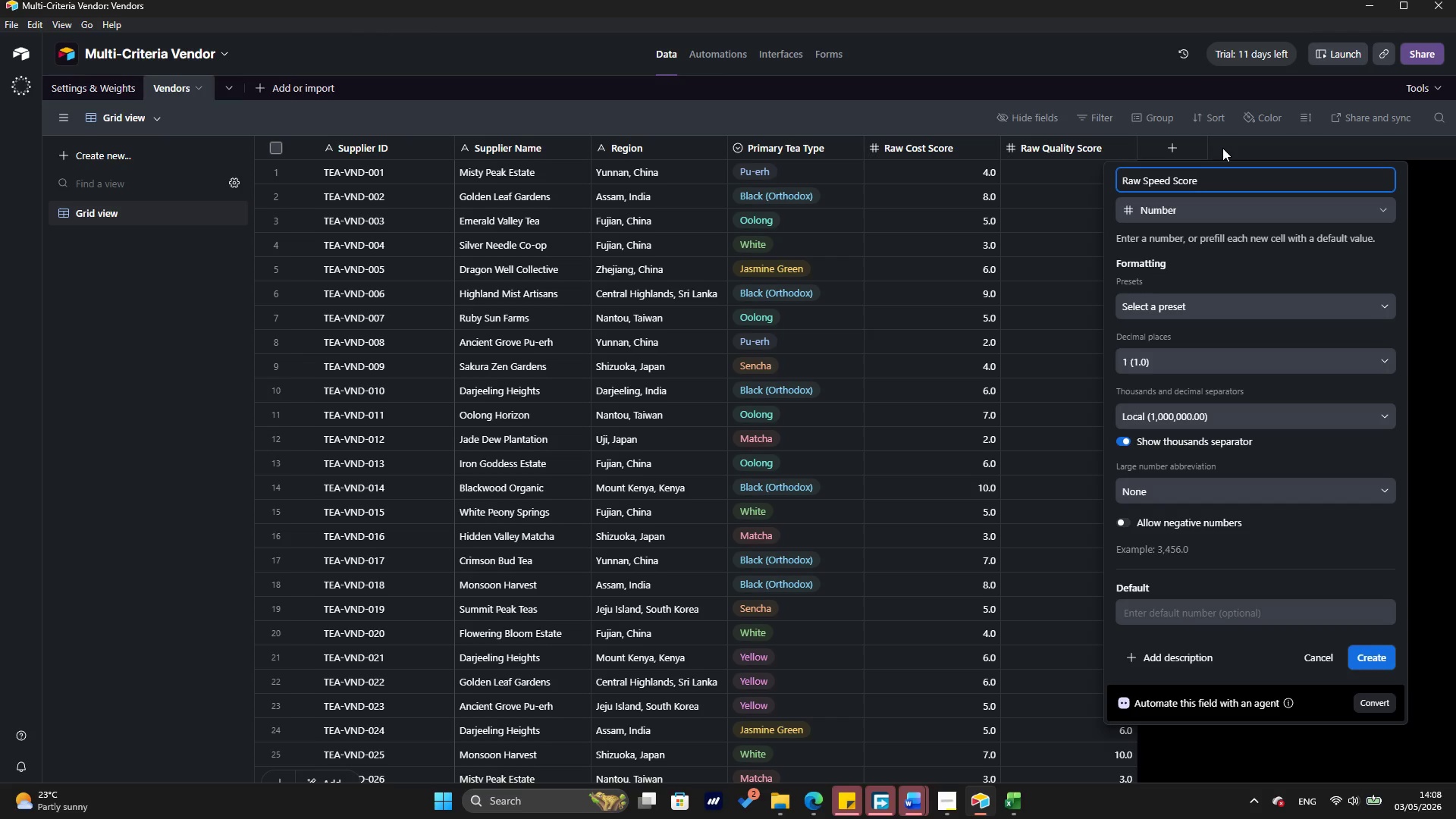 
left_click([1382, 650])
 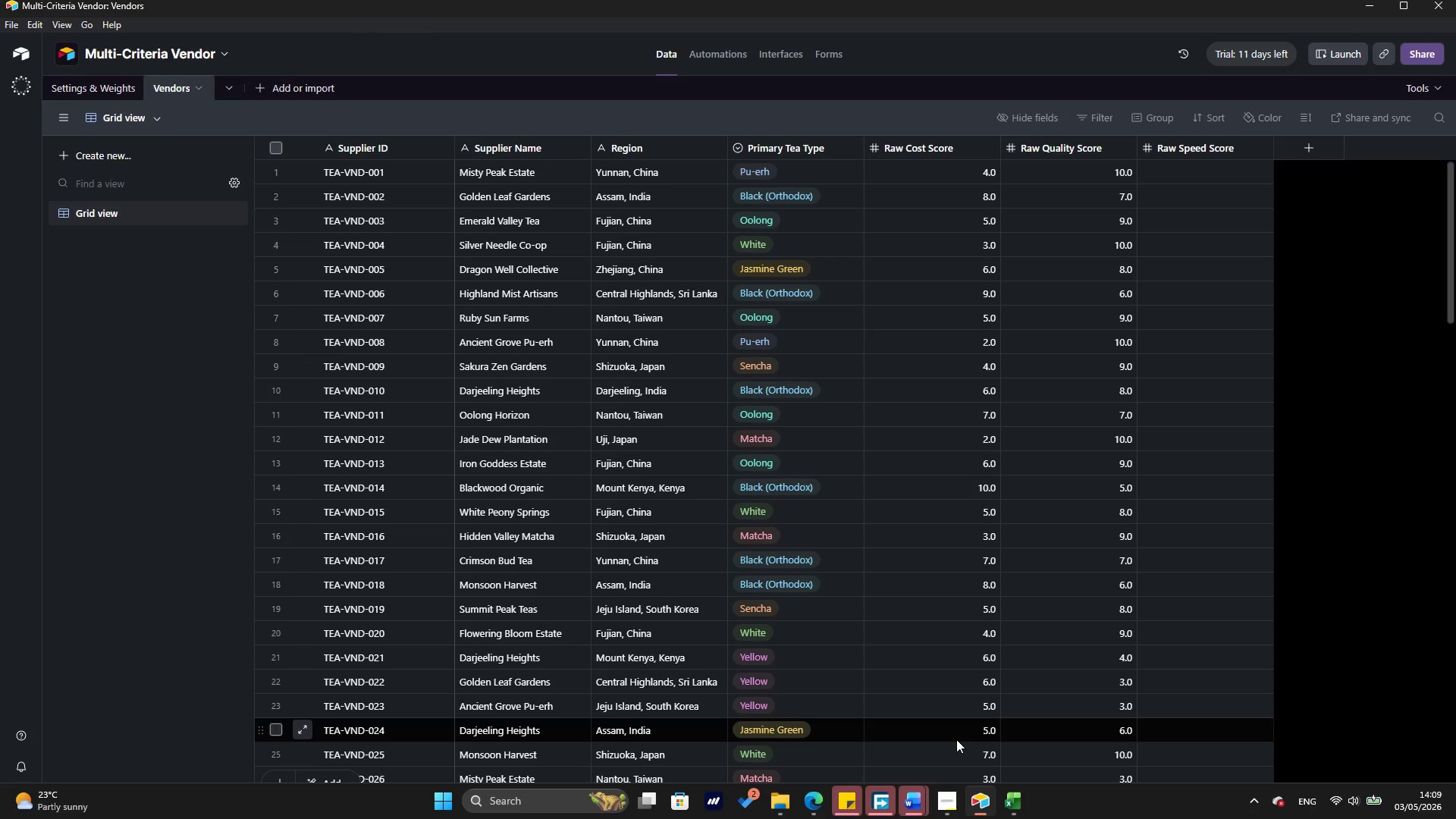 
wait(20.39)
 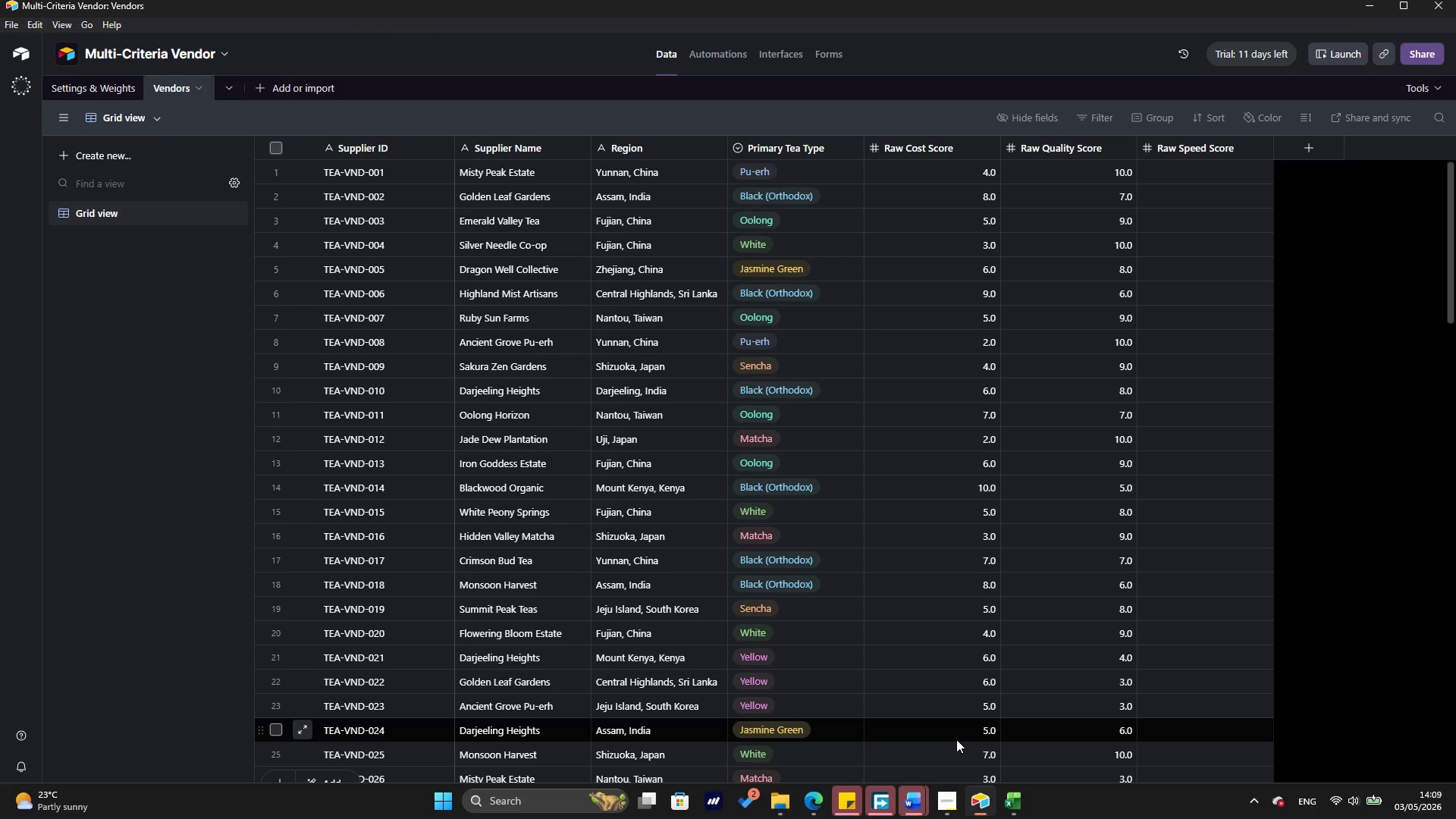 
left_click([1011, 792])
 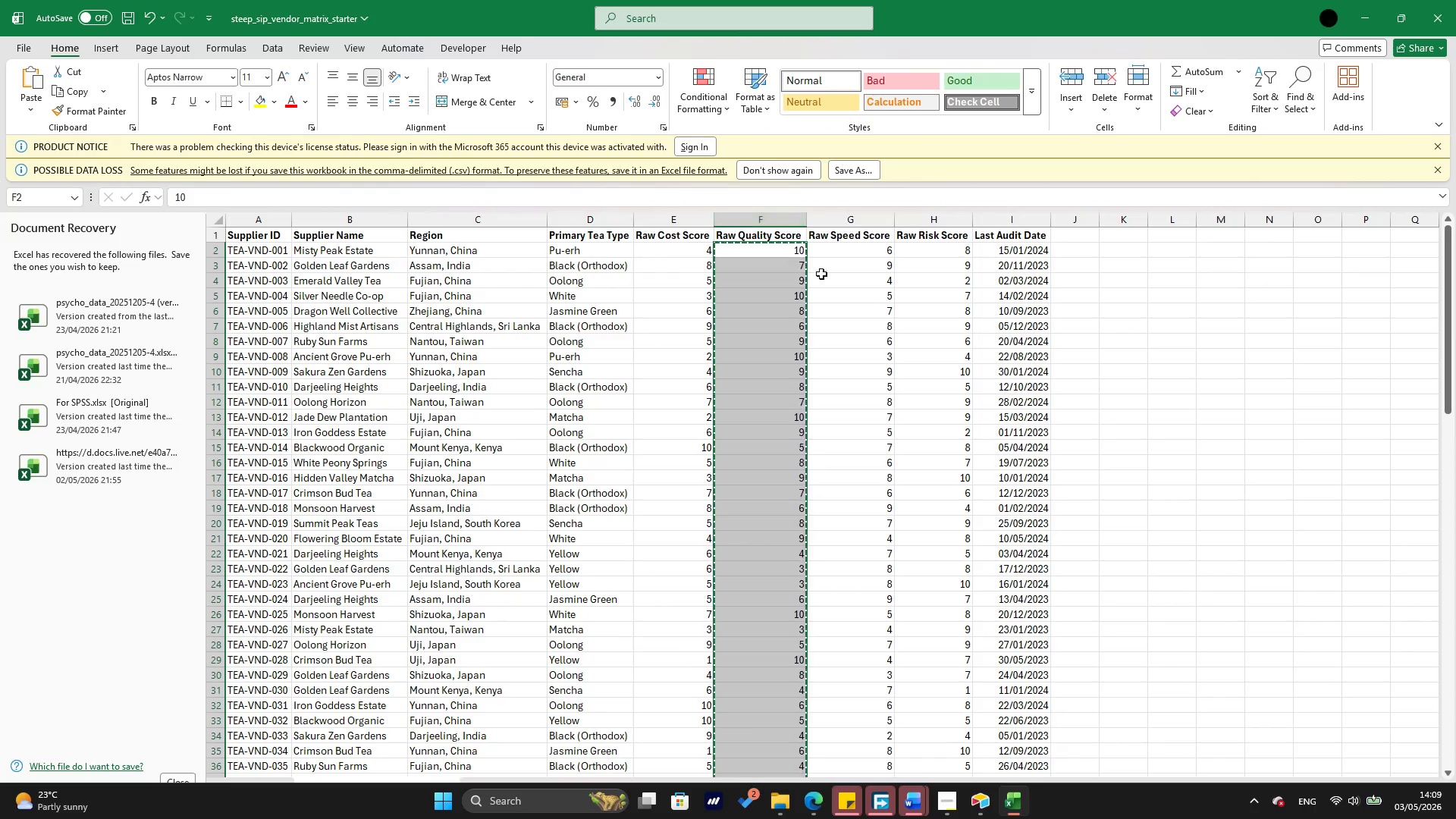 
left_click([849, 250])
 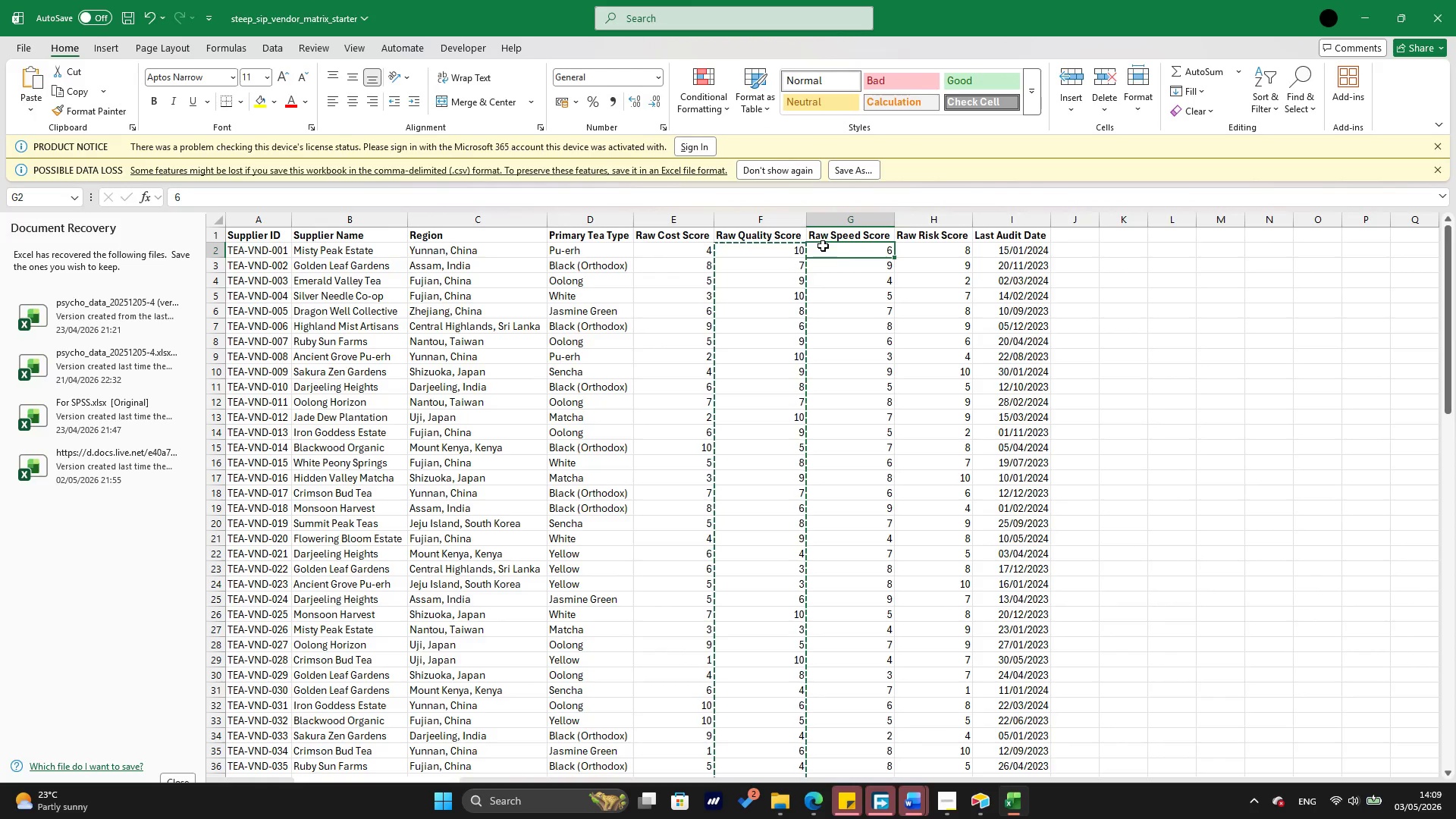 
key(Backquote)
 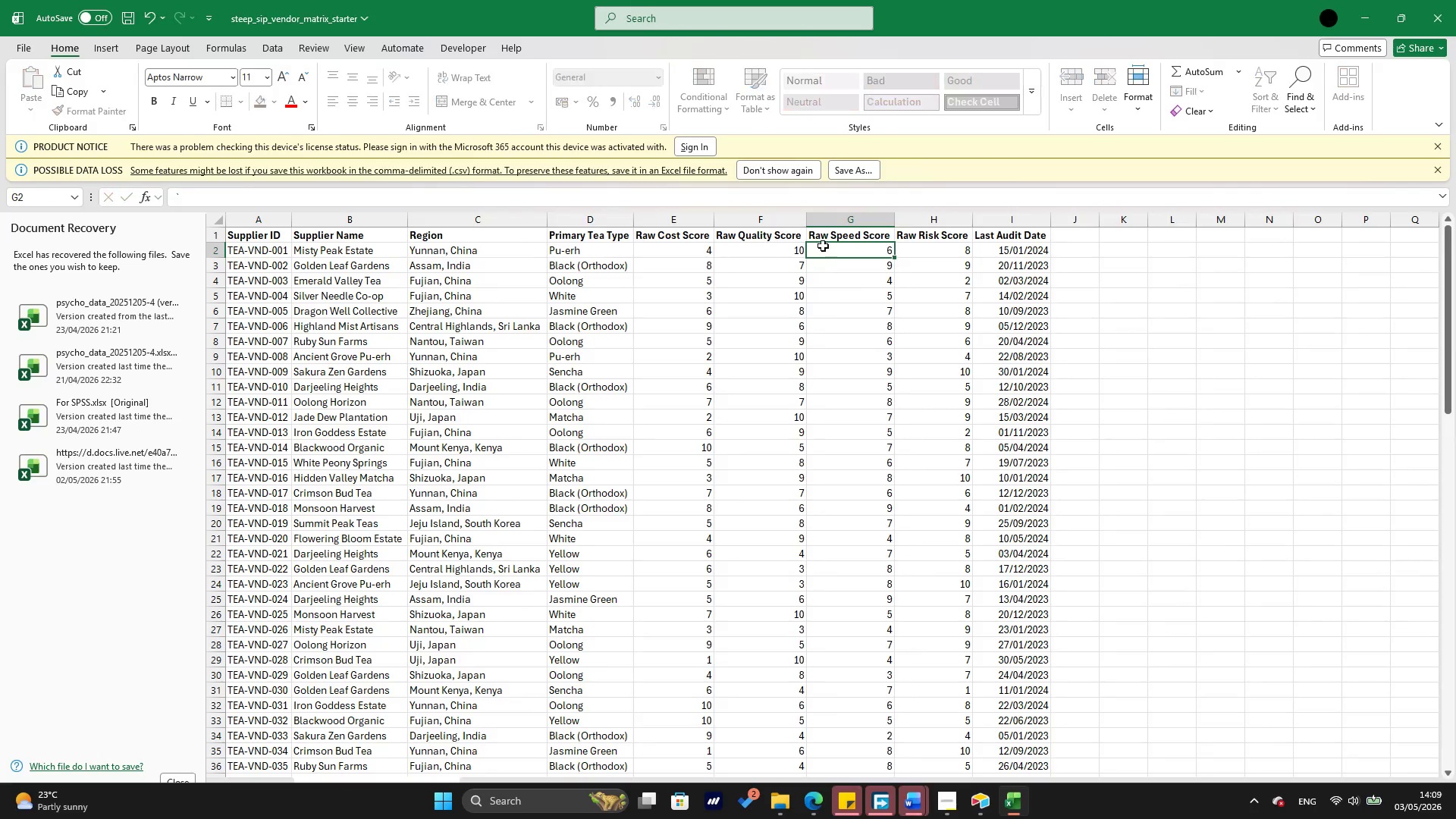 
key(Escape)
 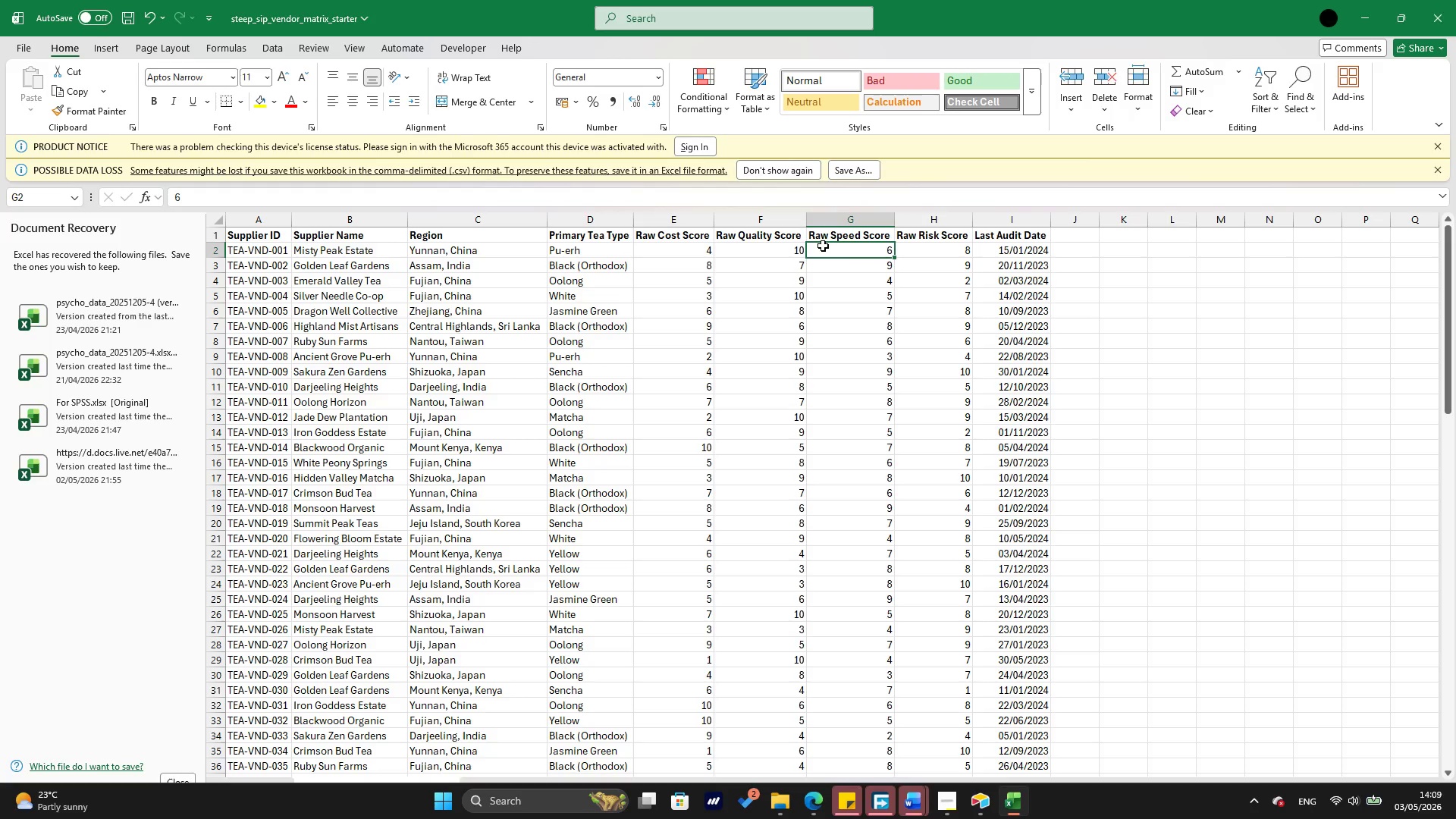 
key(Control+Z)
 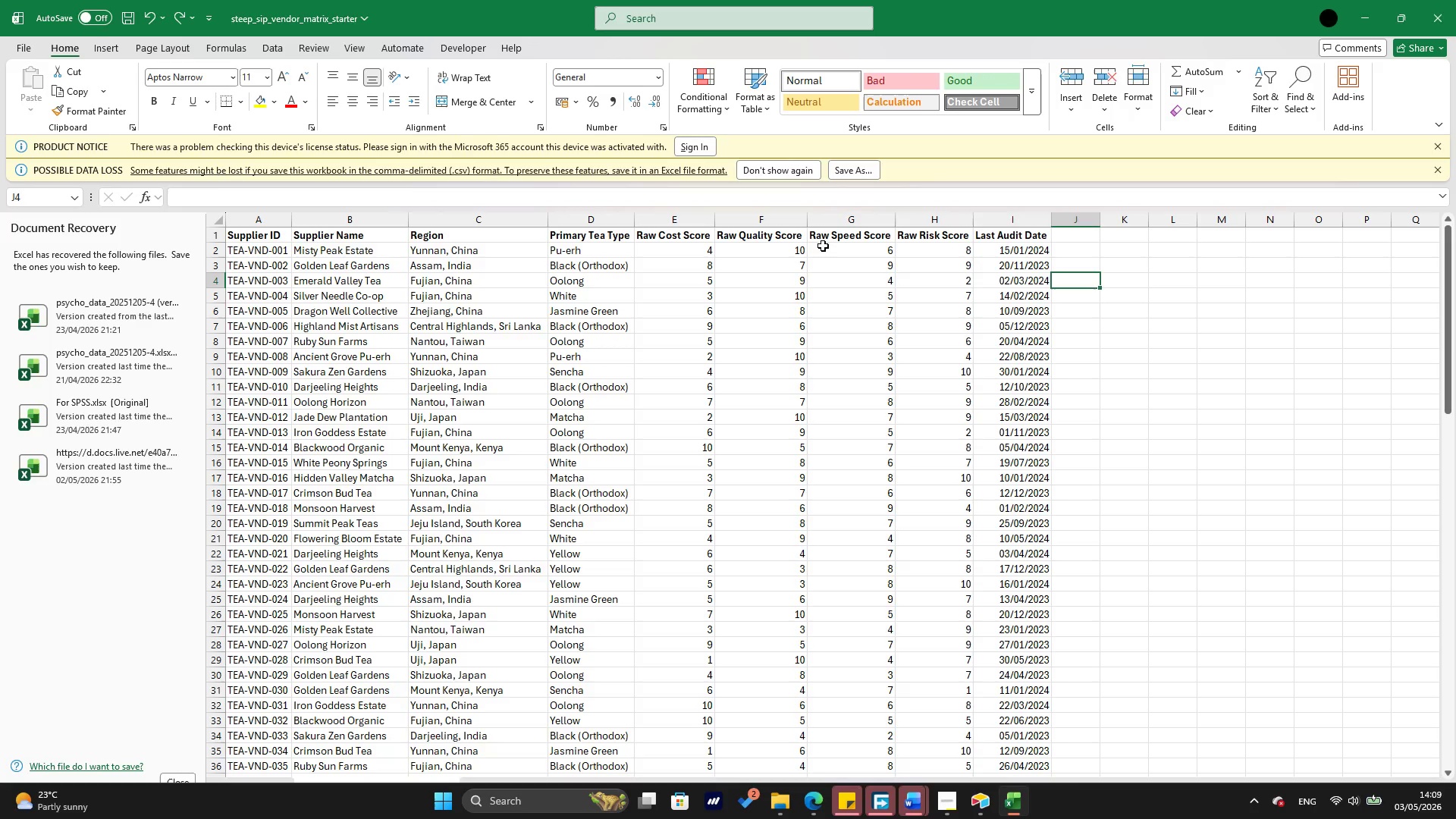 
key(ArrowLeft)
 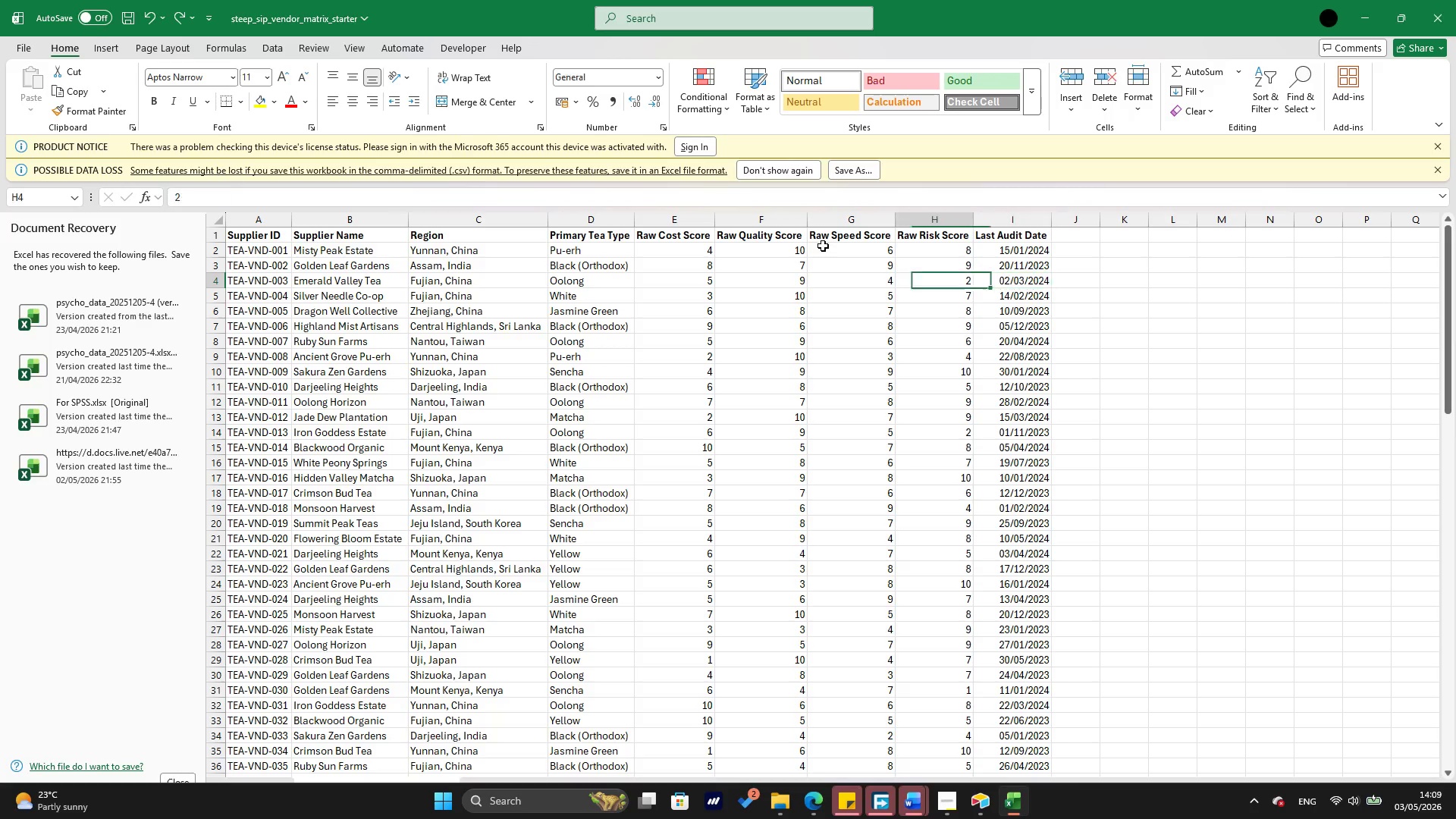 
key(ArrowLeft)
 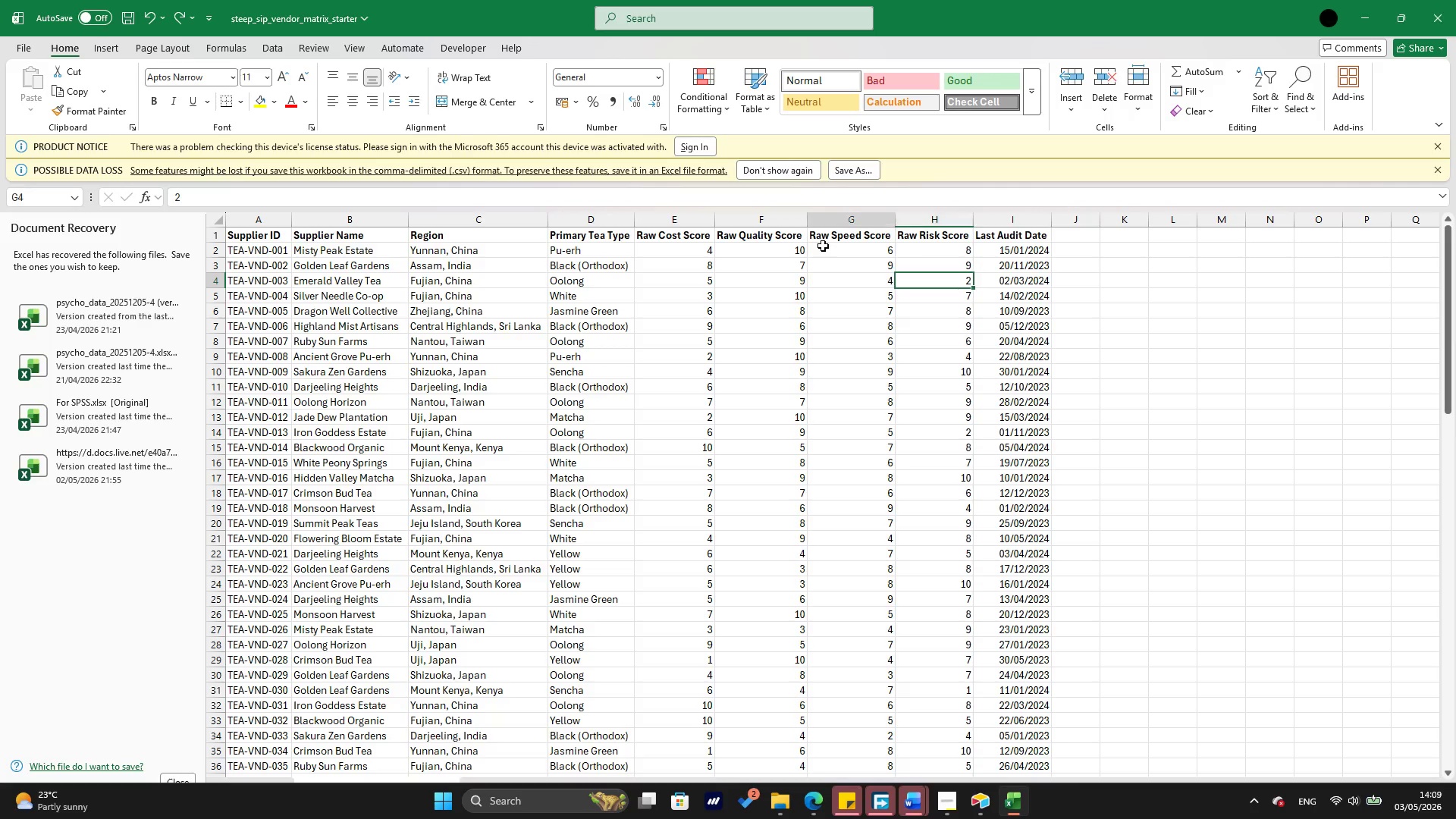 
key(ArrowLeft)
 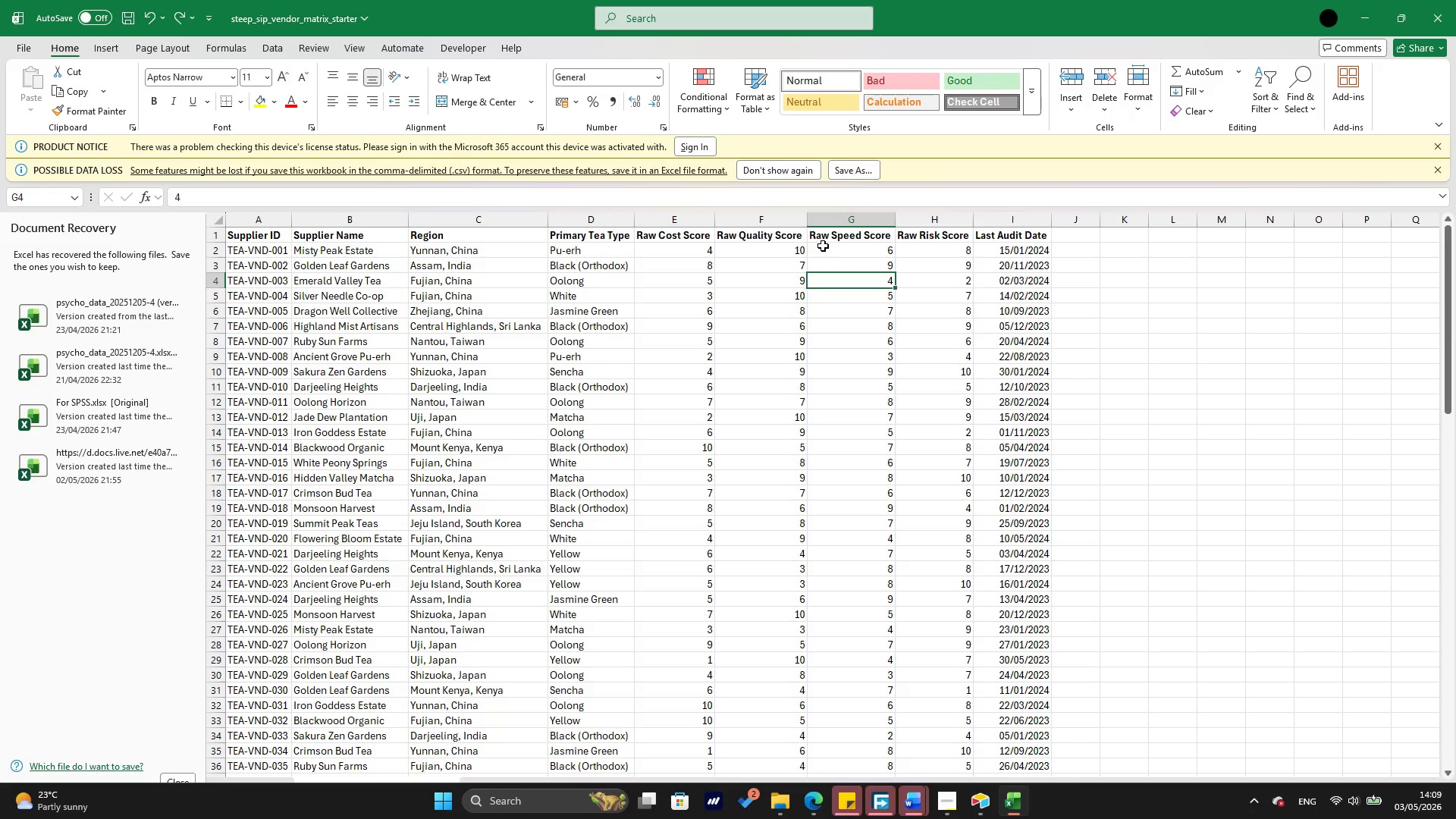 
key(ArrowUp)
 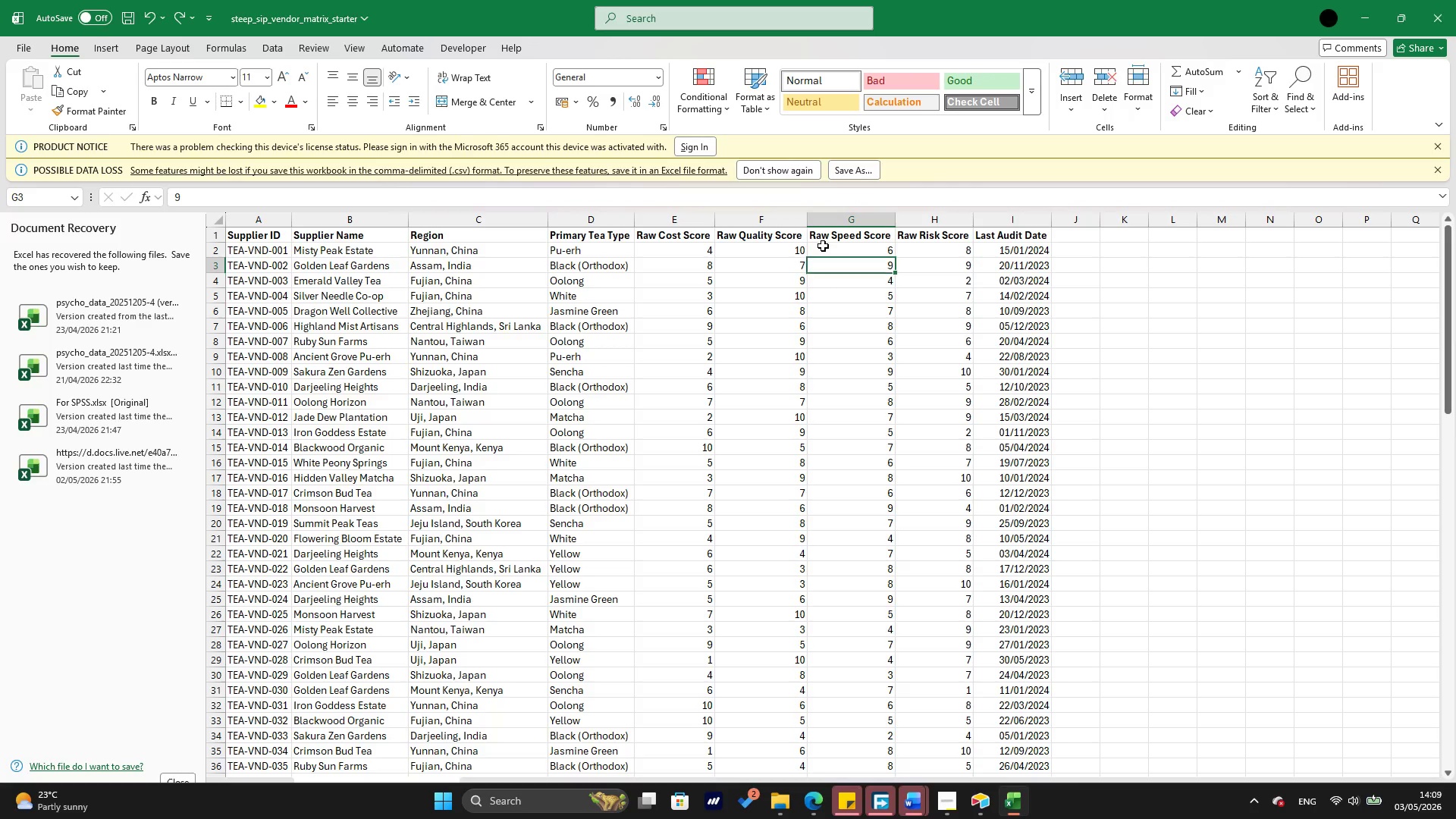 
key(ArrowUp)
 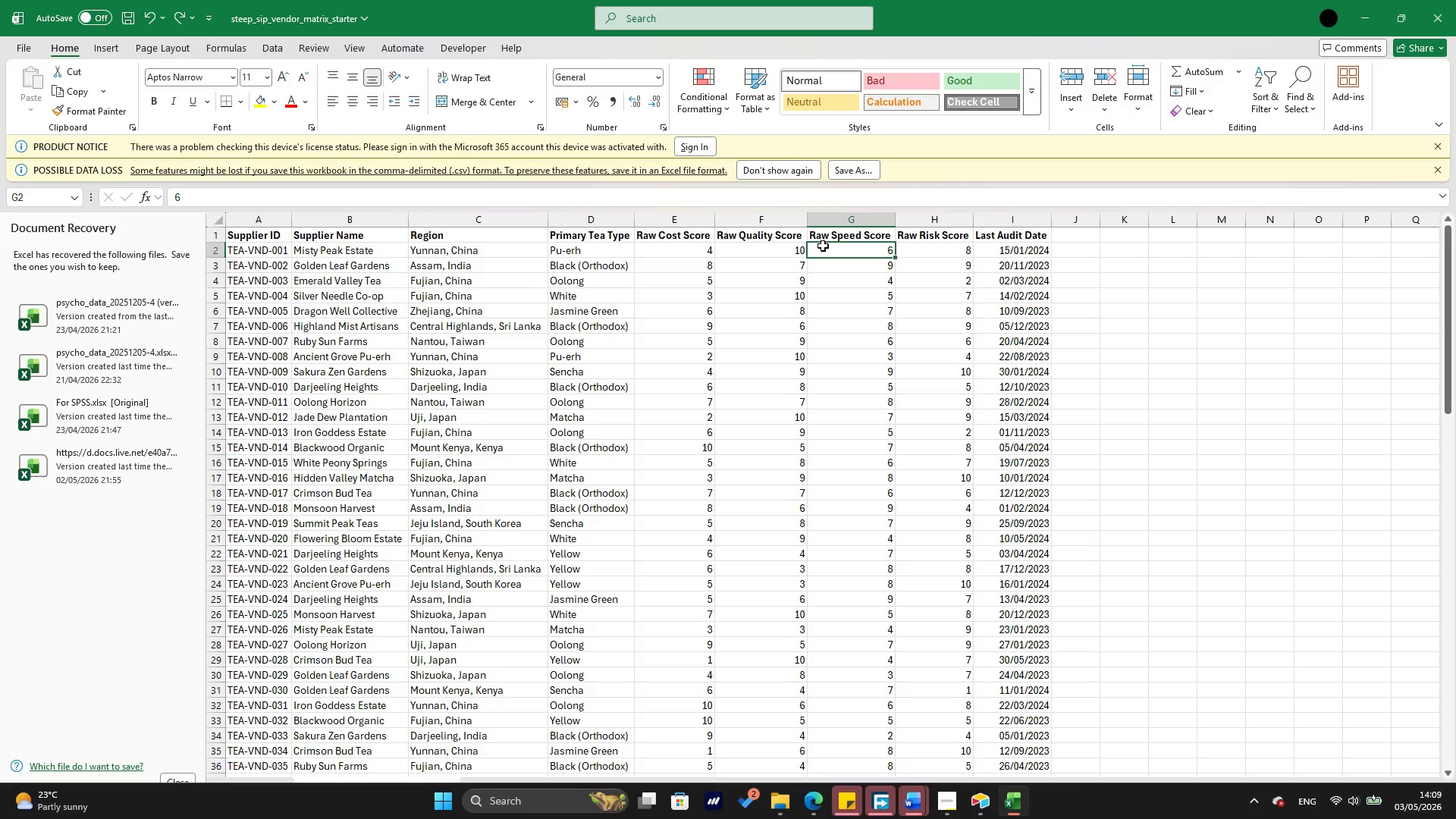 
key(Control+Z)
 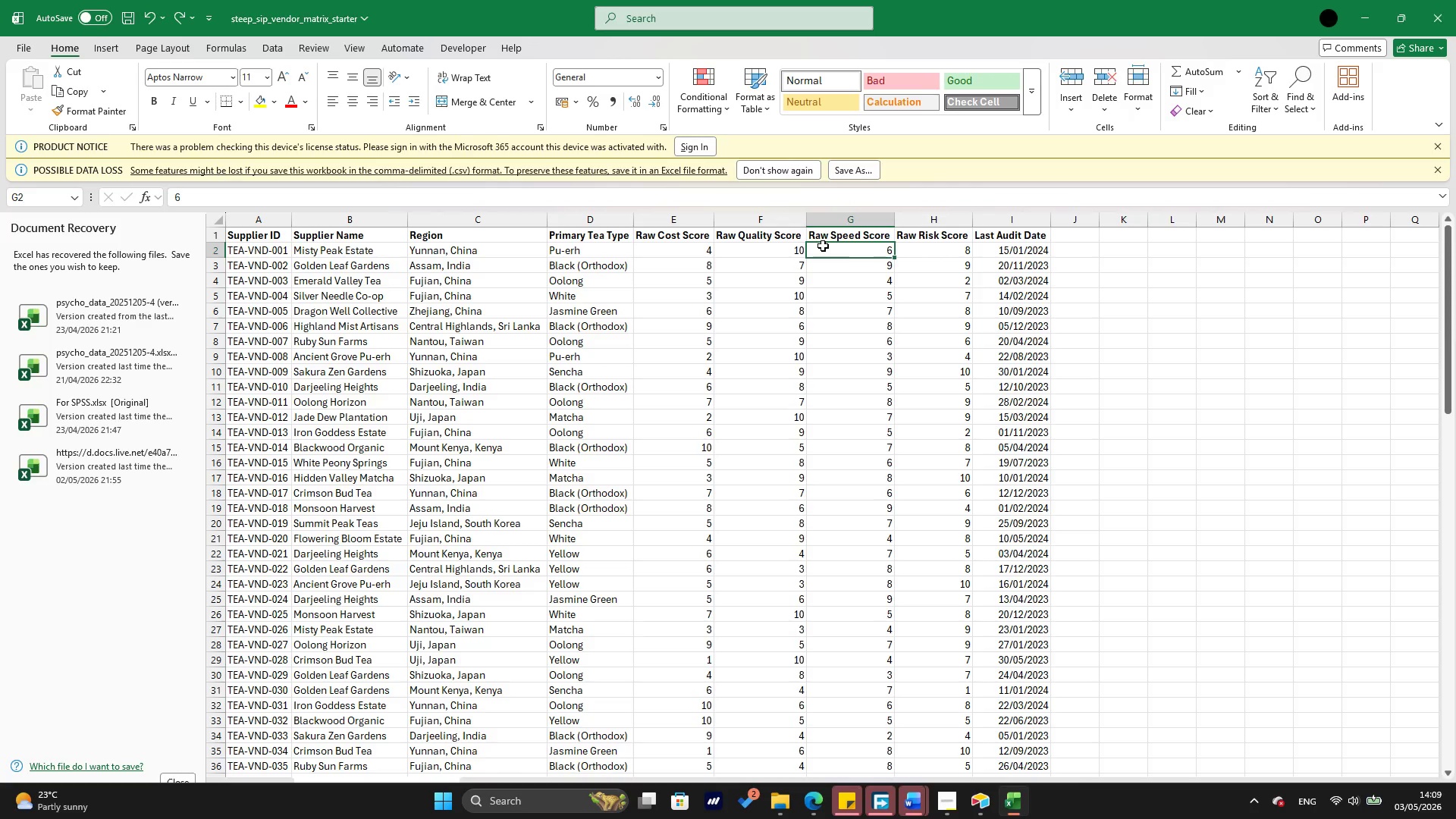 
key(ArrowDown)
 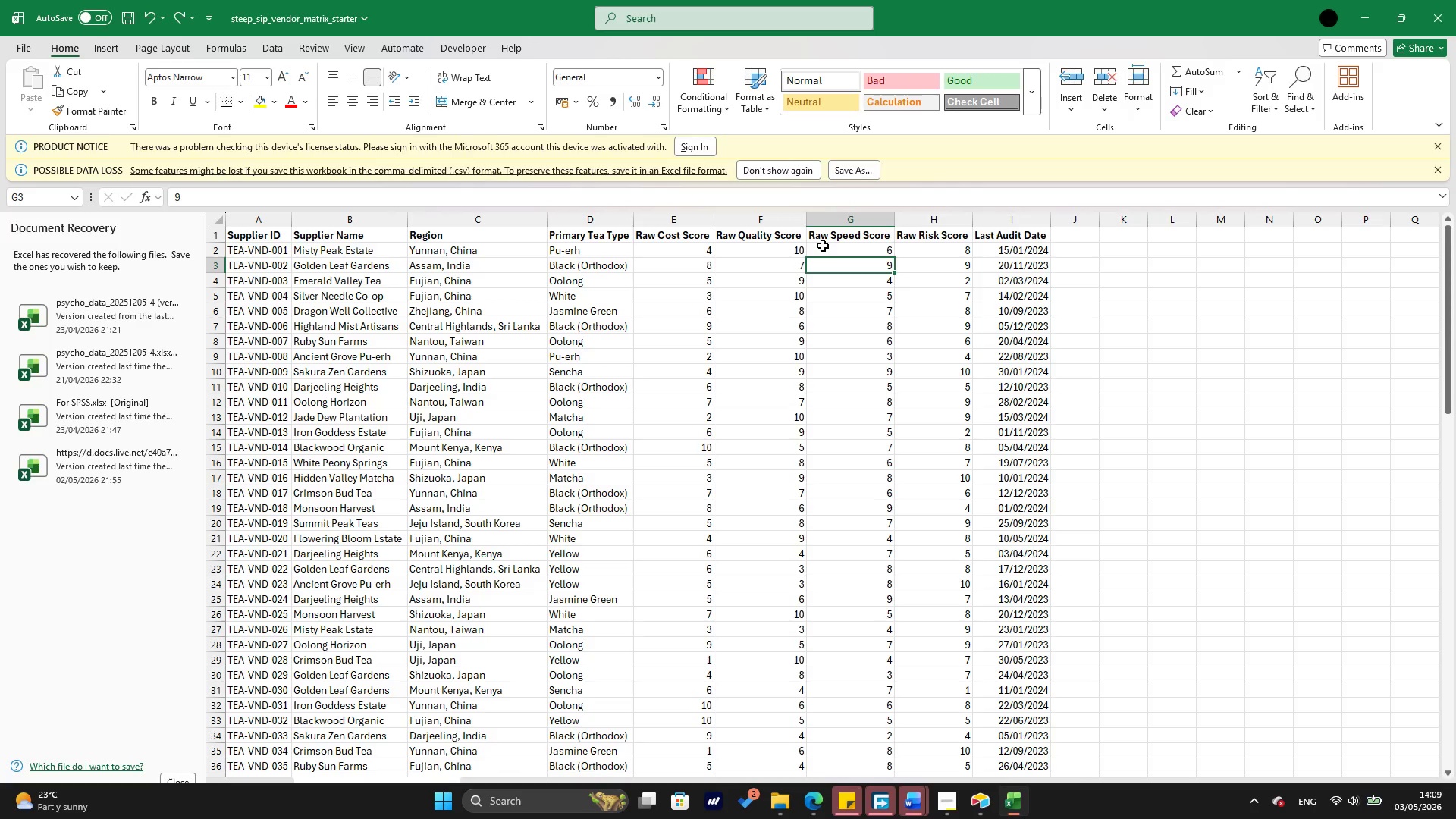 
key(ArrowUp)
 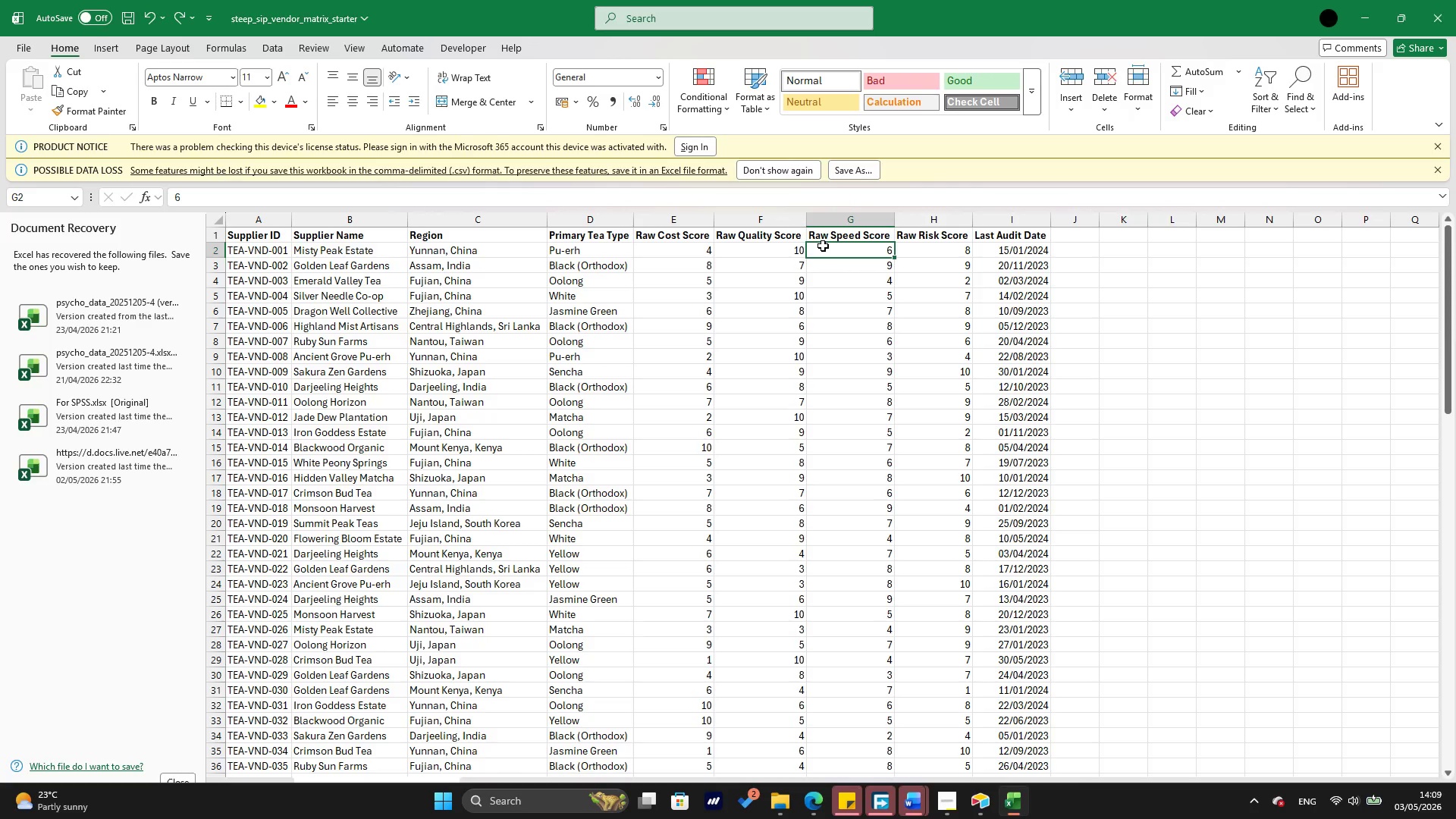 
hold_key(key=ArrowDown, duration=1.5)
 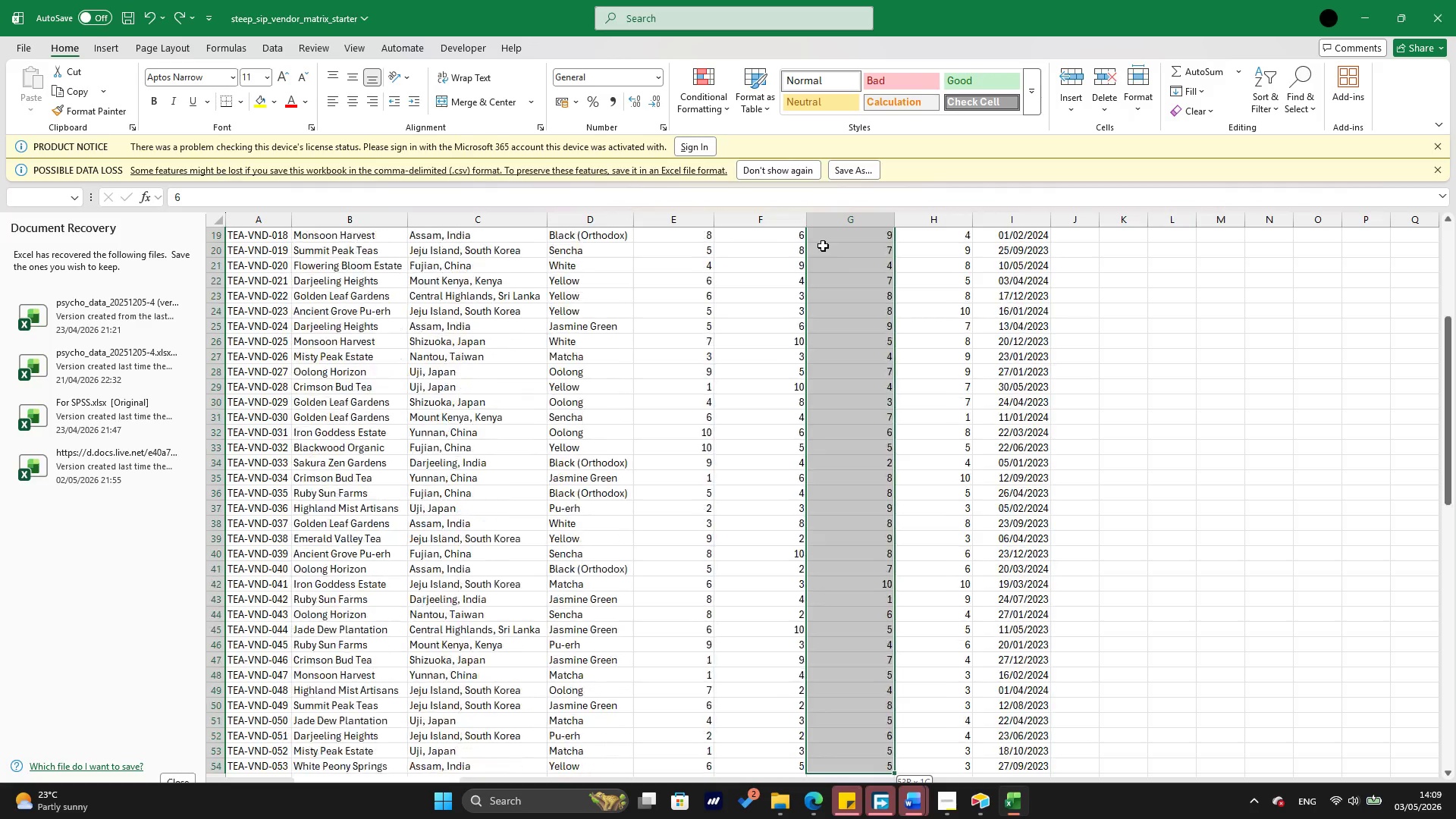 
hold_key(key=ArrowDown, duration=1.51)
 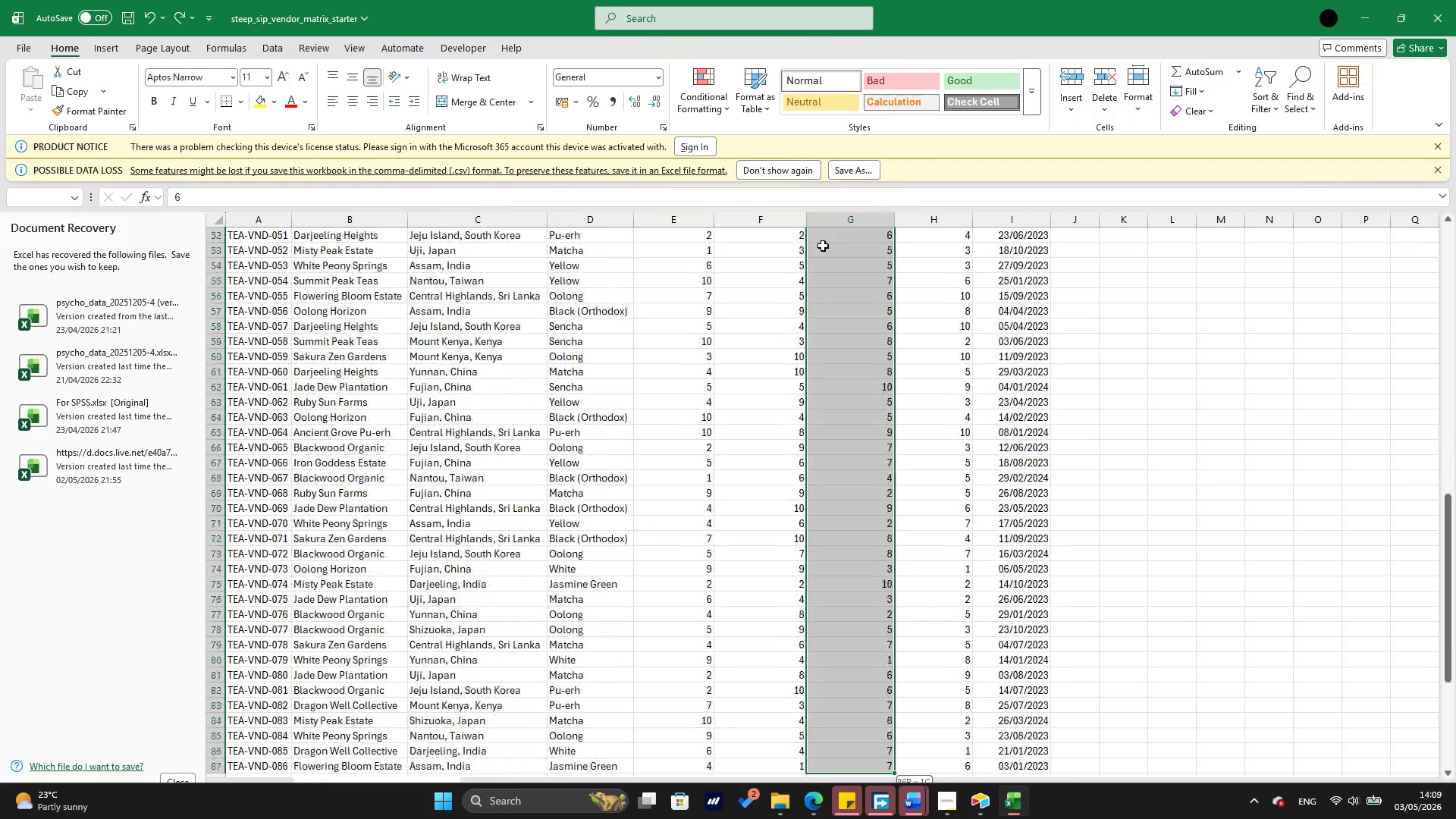 
key(Shift+ArrowDown)
 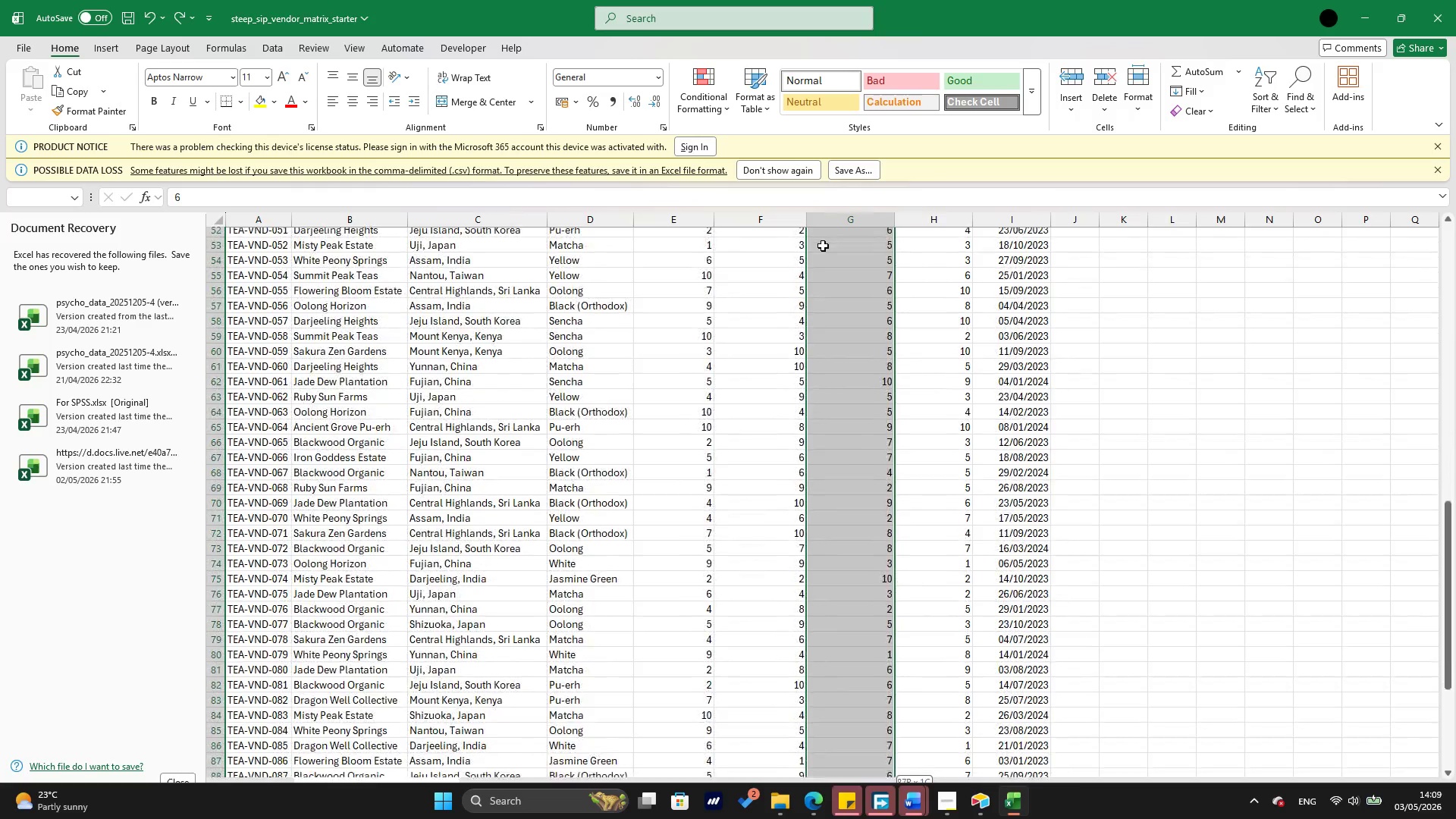 
hold_key(key=ArrowDown, duration=1.2)
 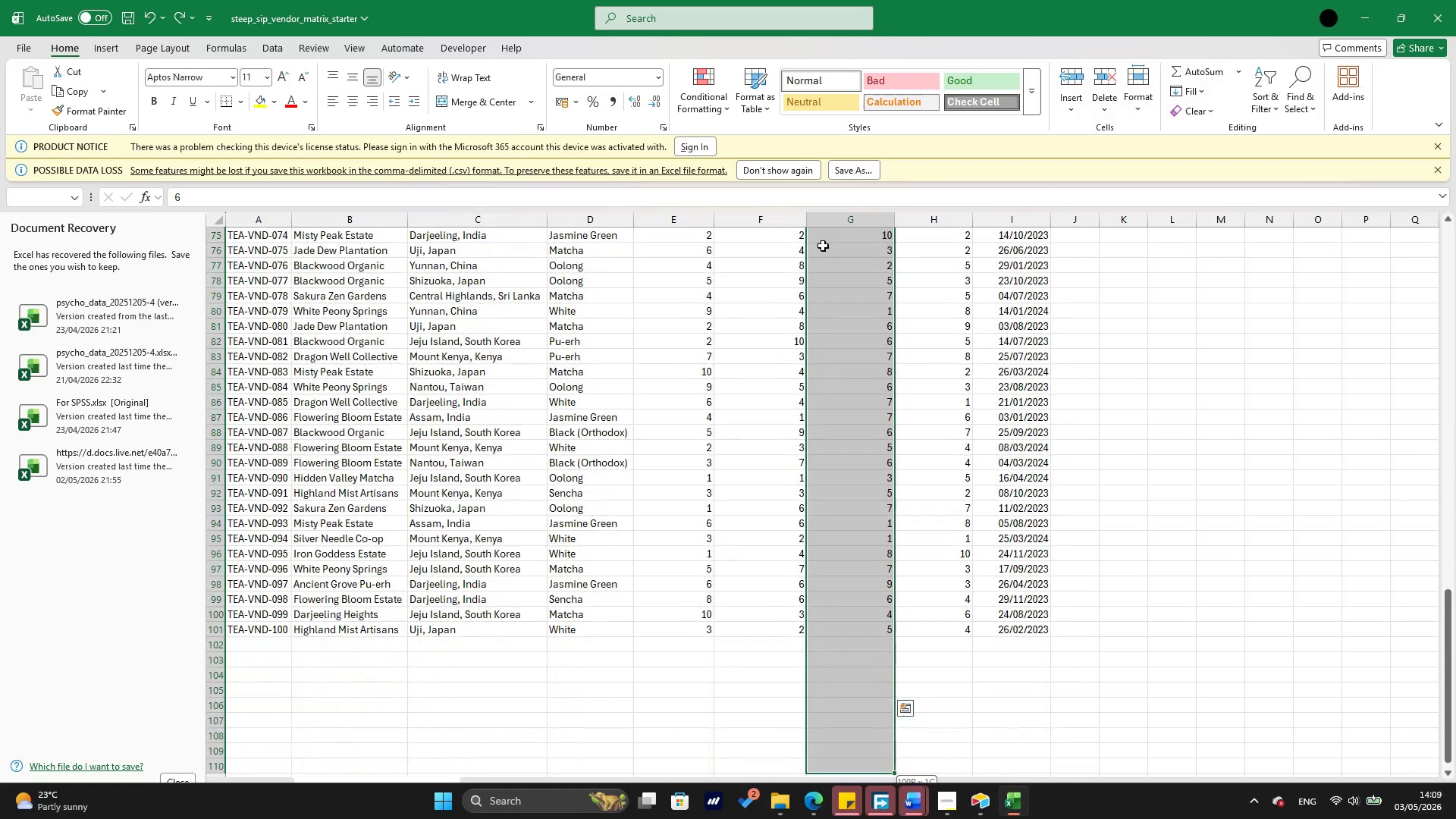 
hold_key(key=ArrowUp, duration=0.62)
 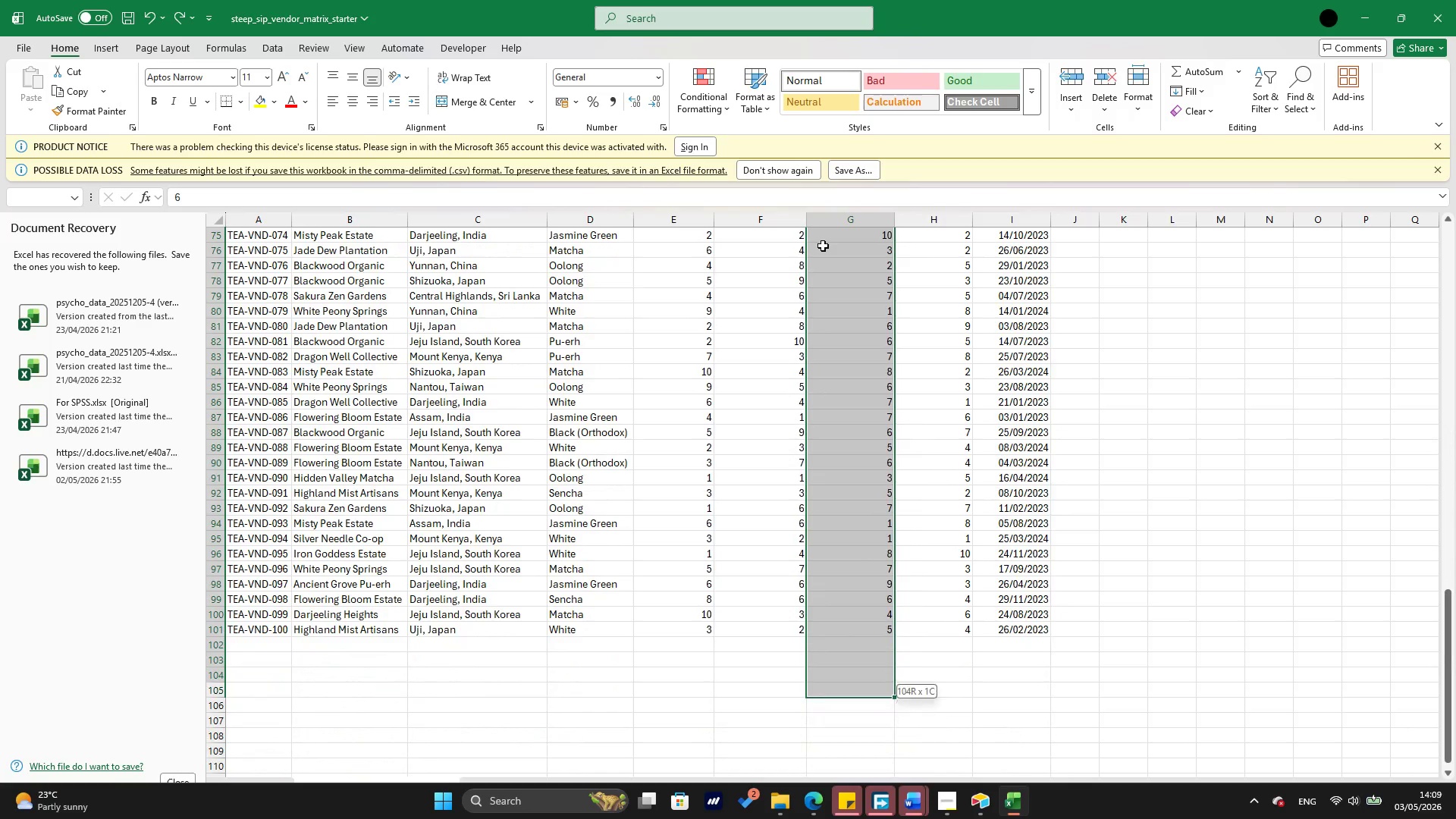 
key(Shift+ArrowUp)
 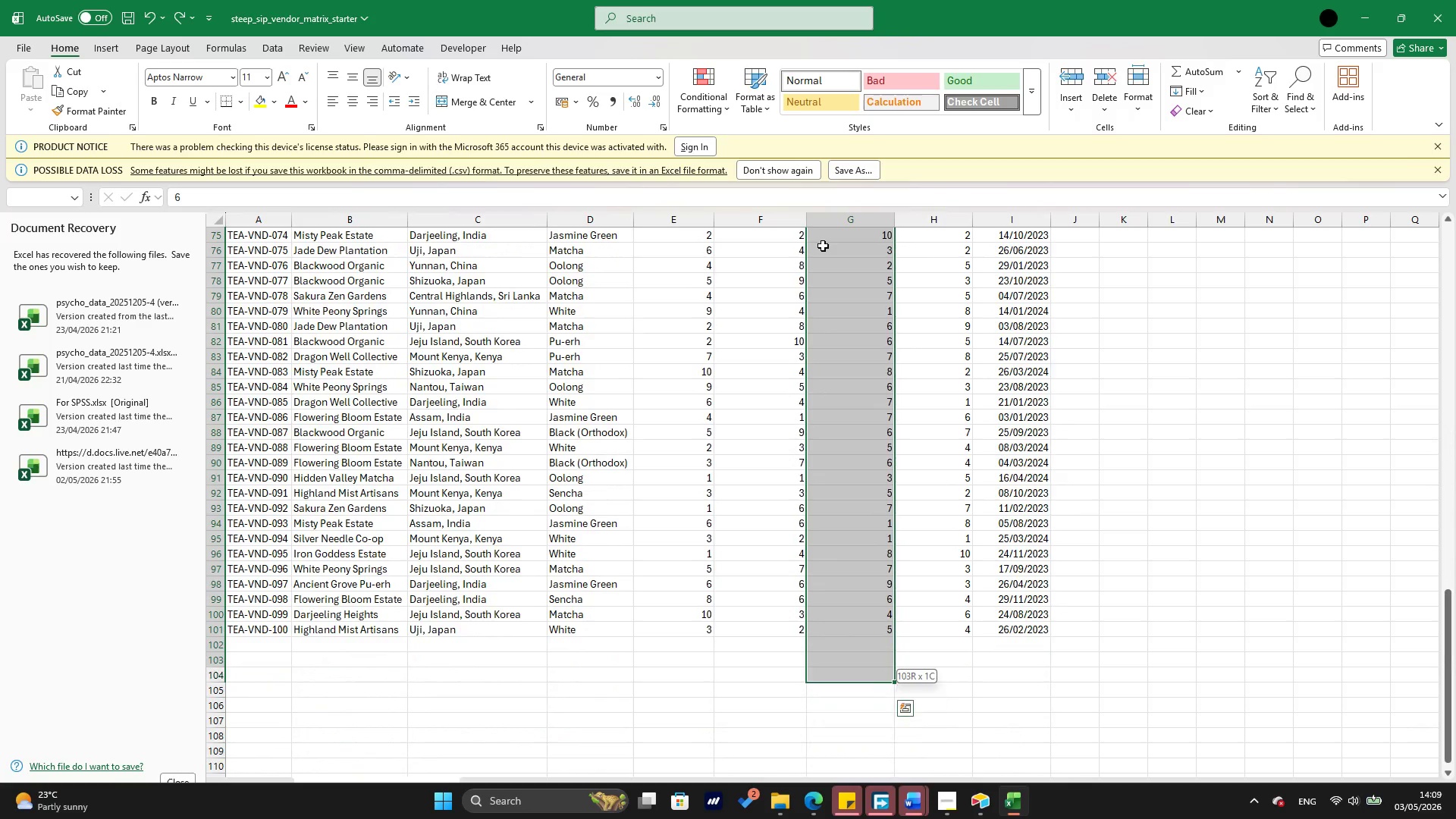 
key(Shift+ArrowUp)
 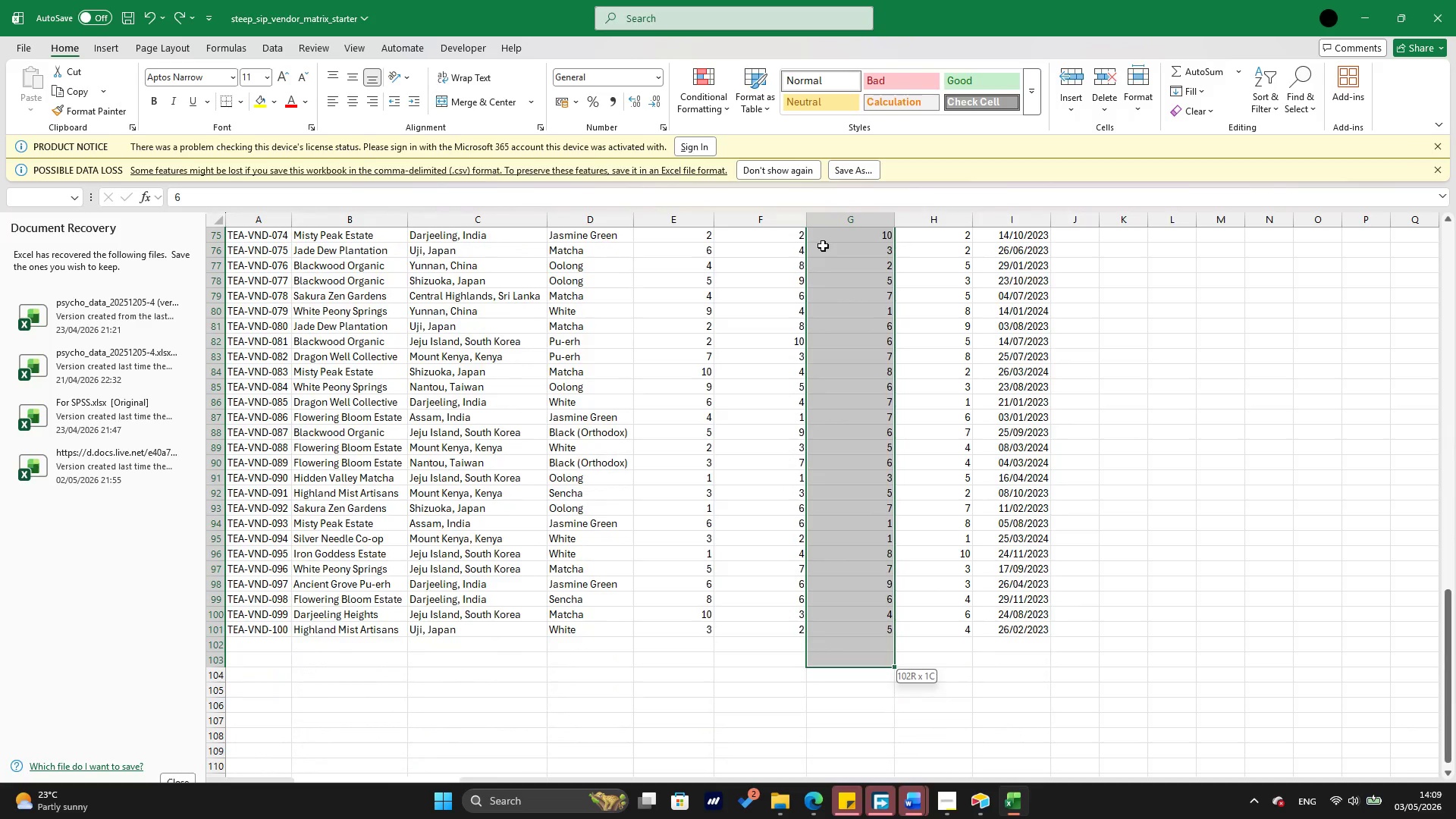 
key(Shift+ArrowUp)
 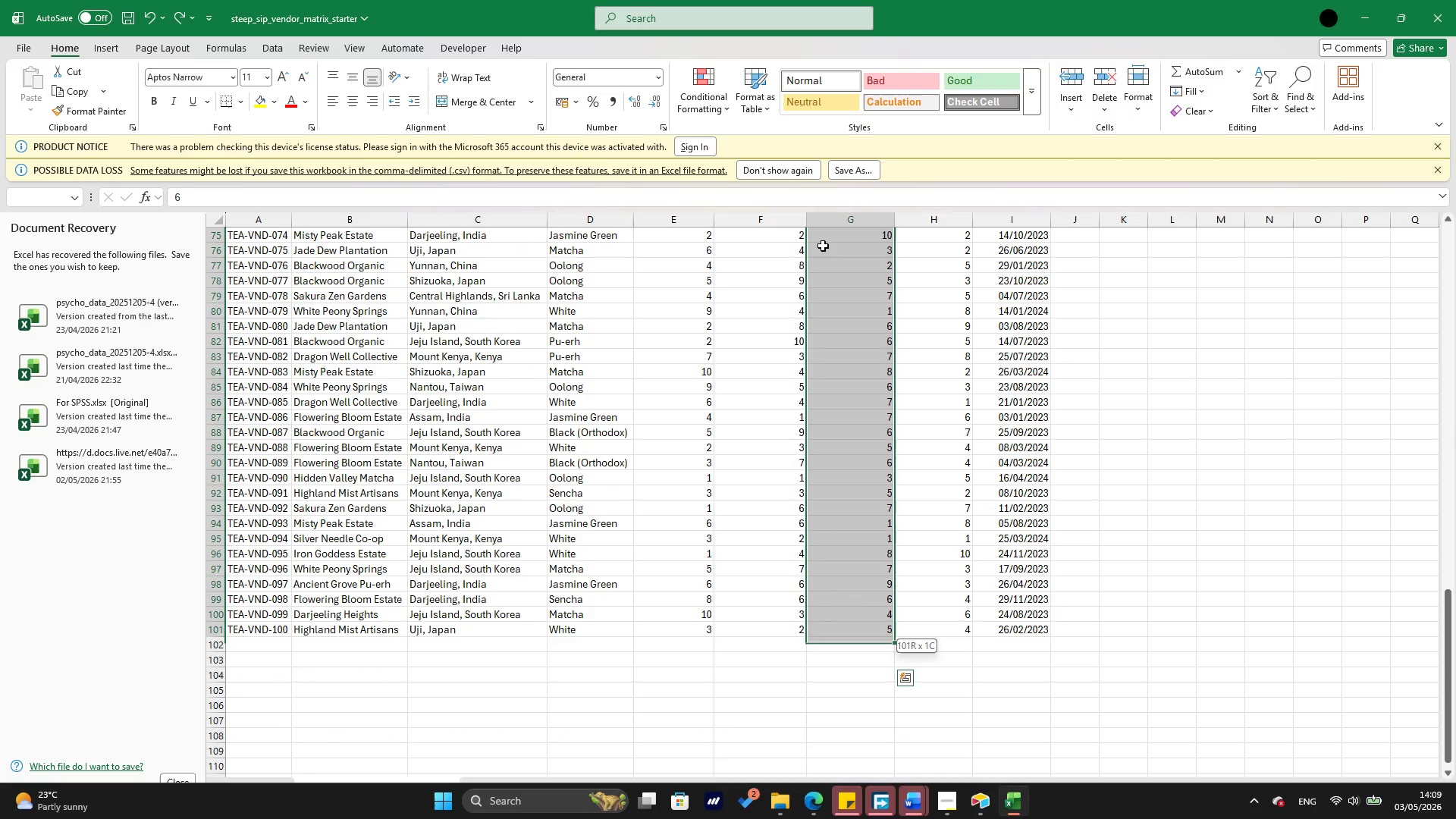 
key(Shift+ArrowUp)
 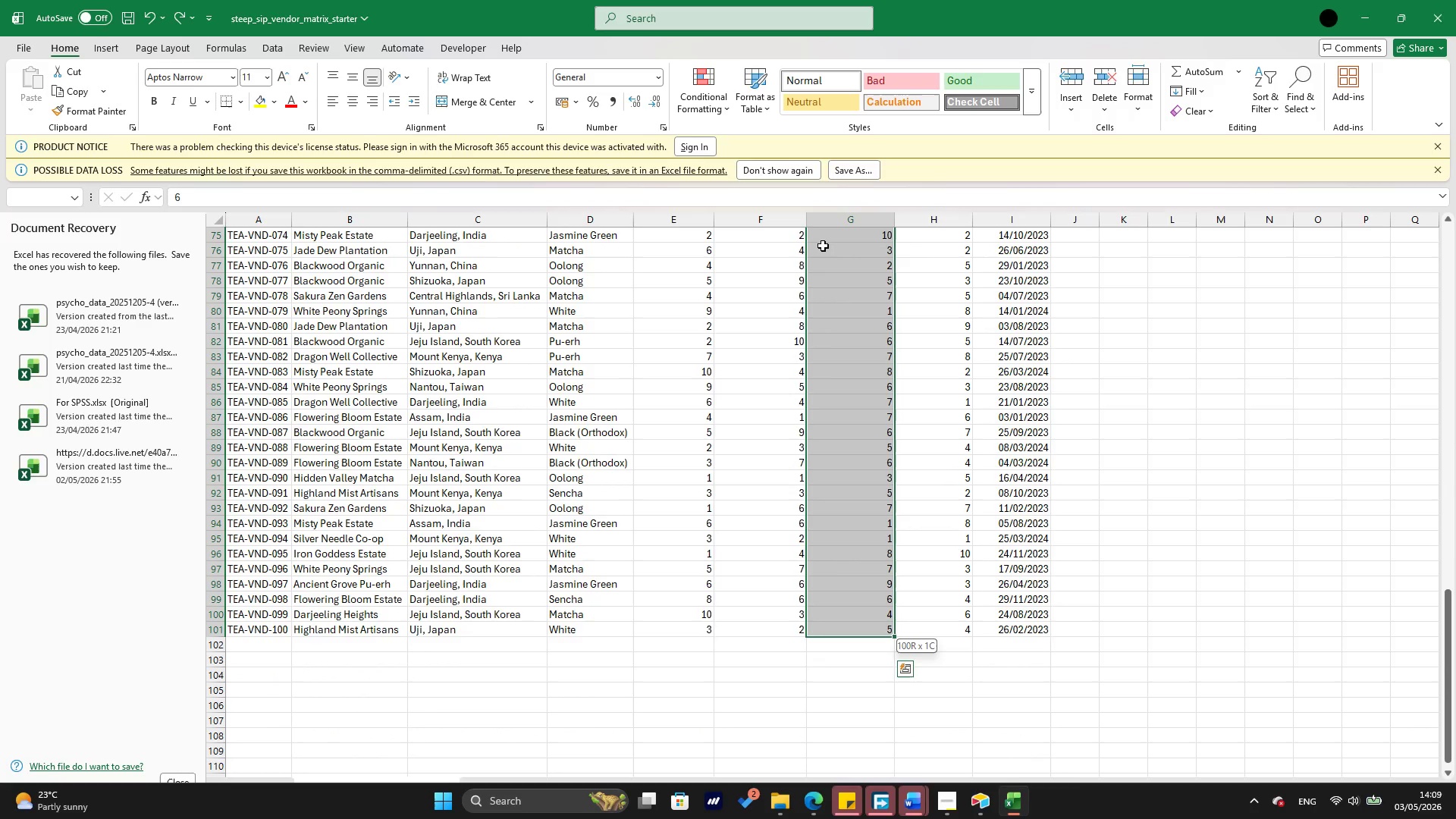 
key(Control+C)
 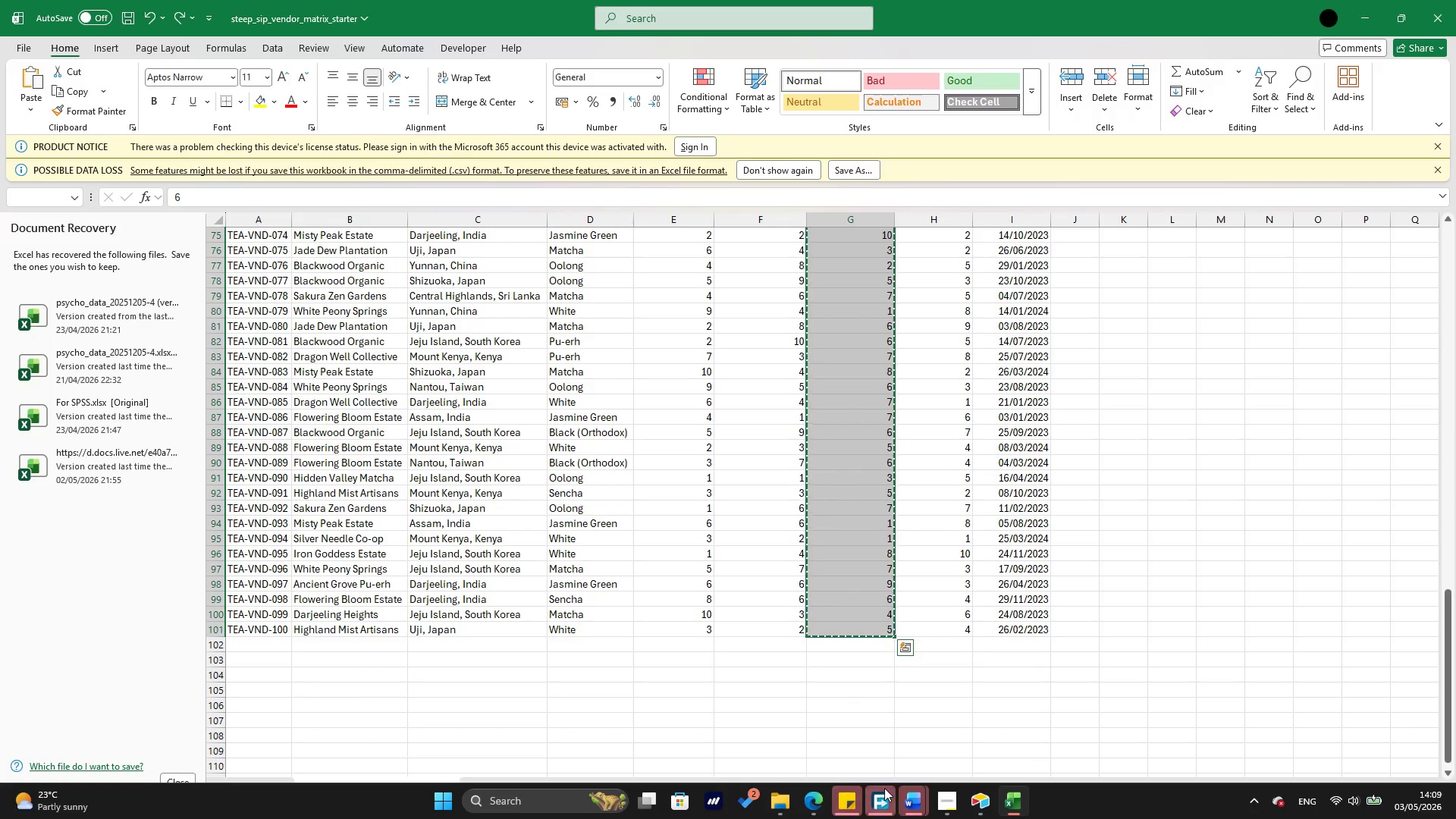 
left_click([946, 805])
 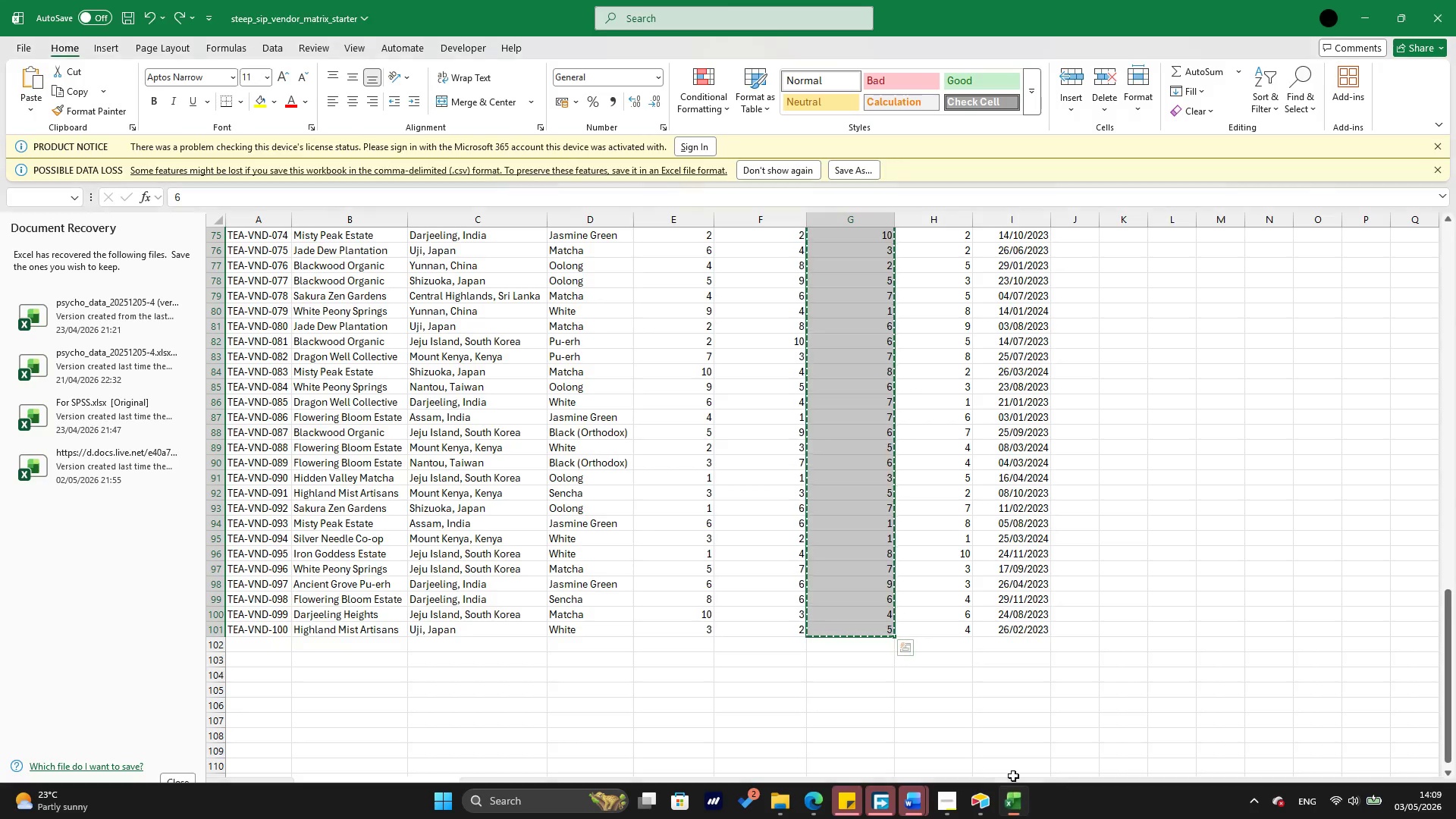 
left_click([982, 802])
 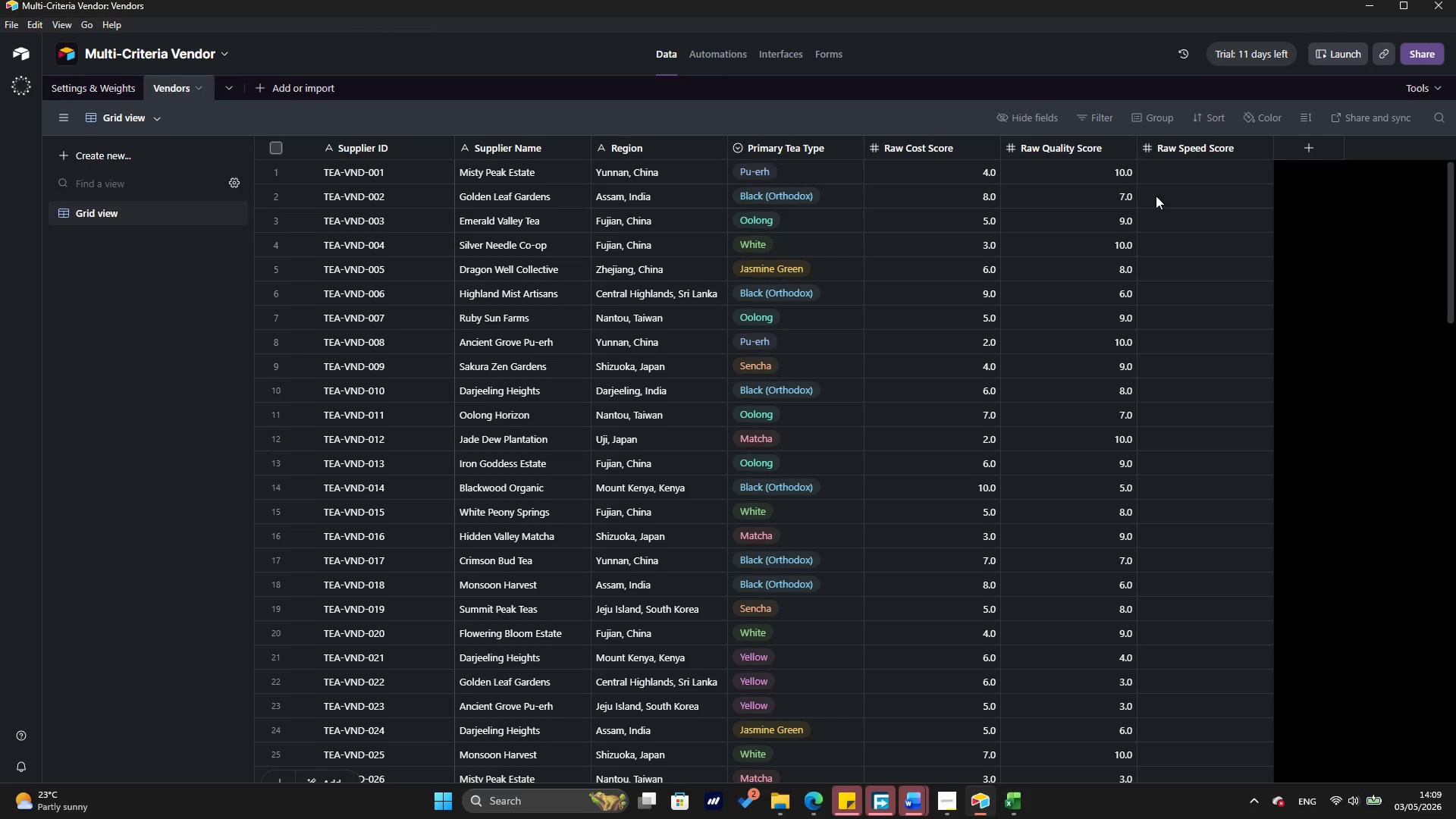 
scroll: coordinate [1168, 214], scroll_direction: up, amount: 9.0
 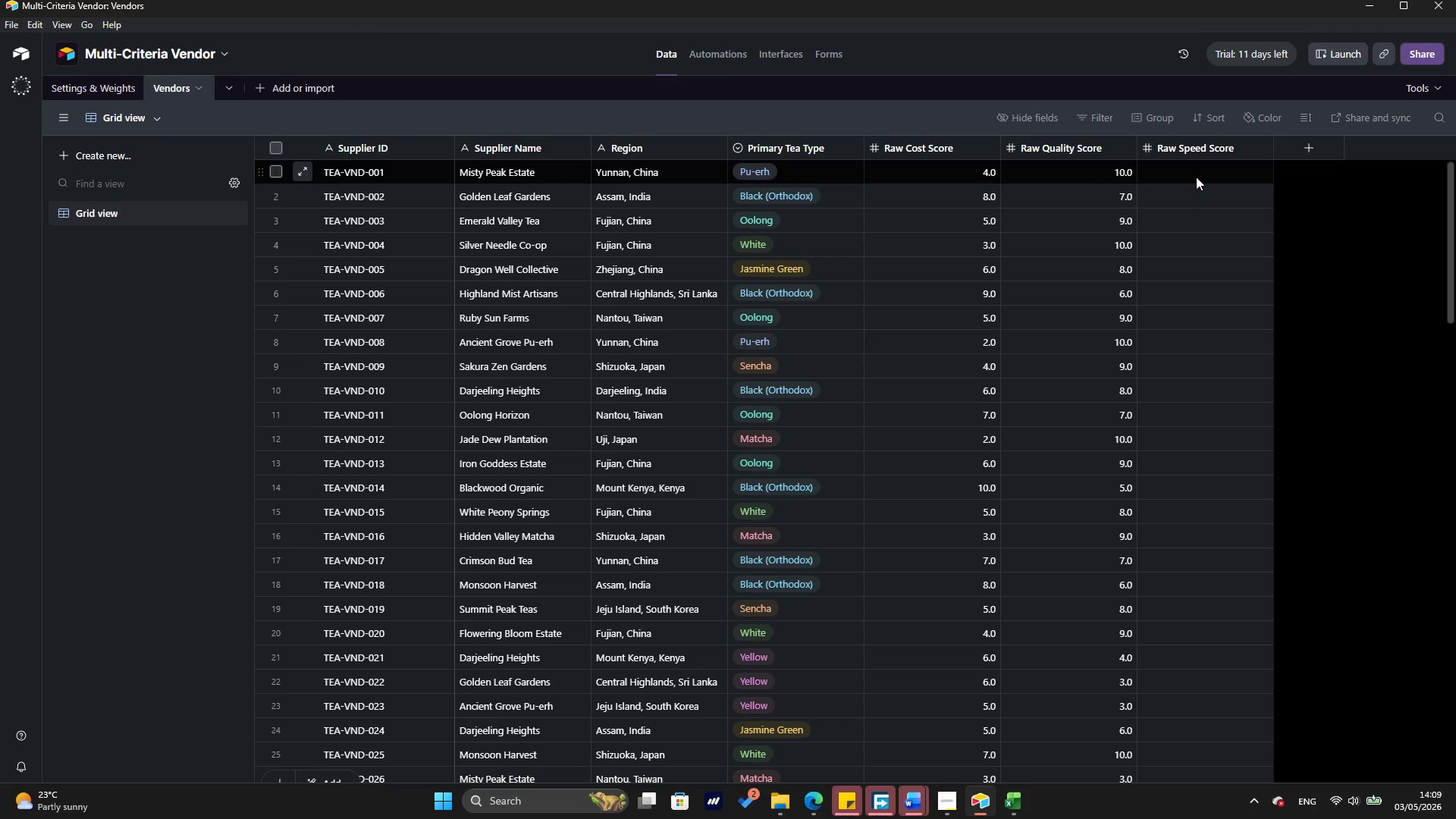 
left_click([1196, 177])
 